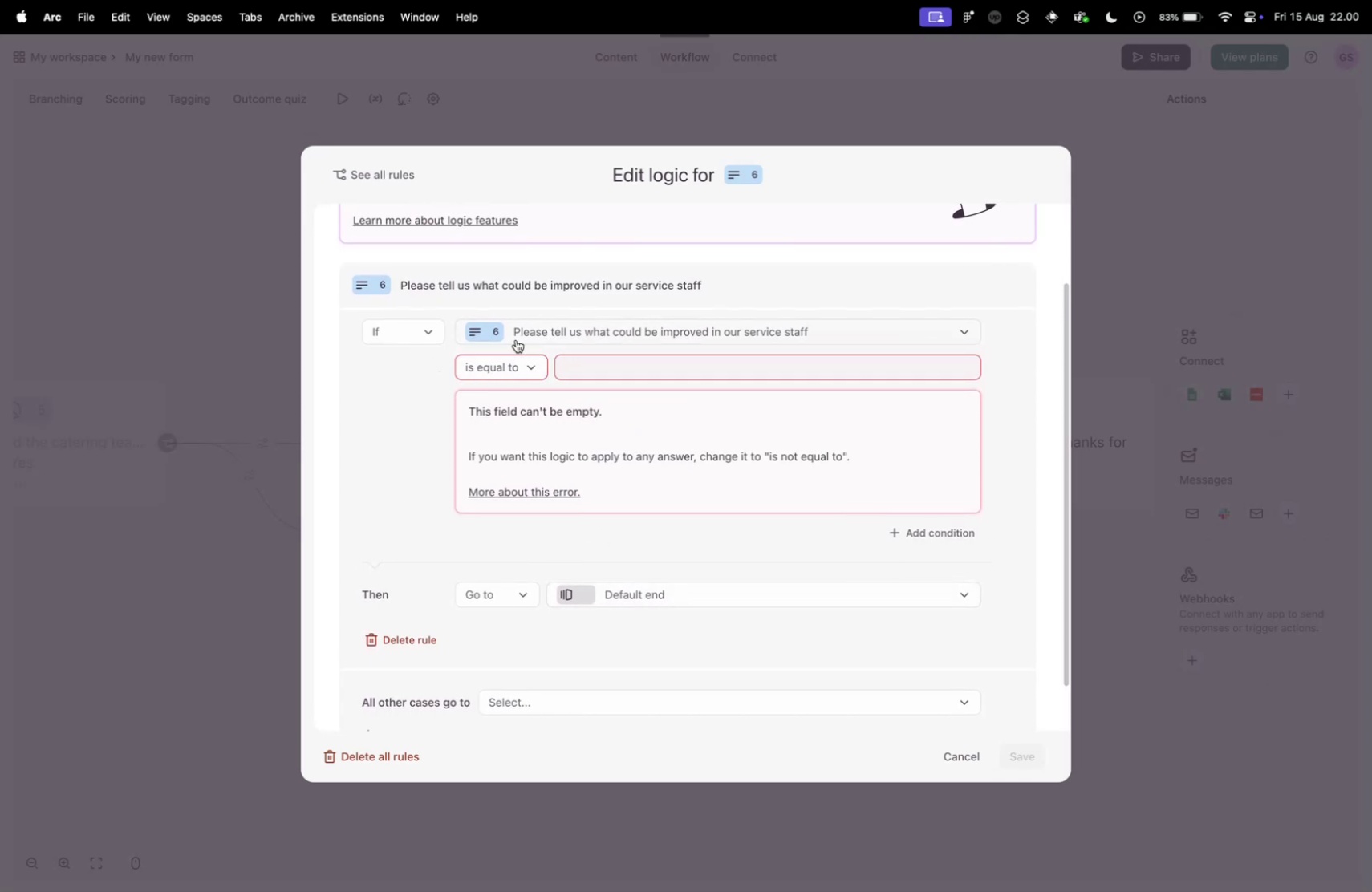 
scroll: coordinate [412, 537], scroll_direction: down, amount: 2.0
 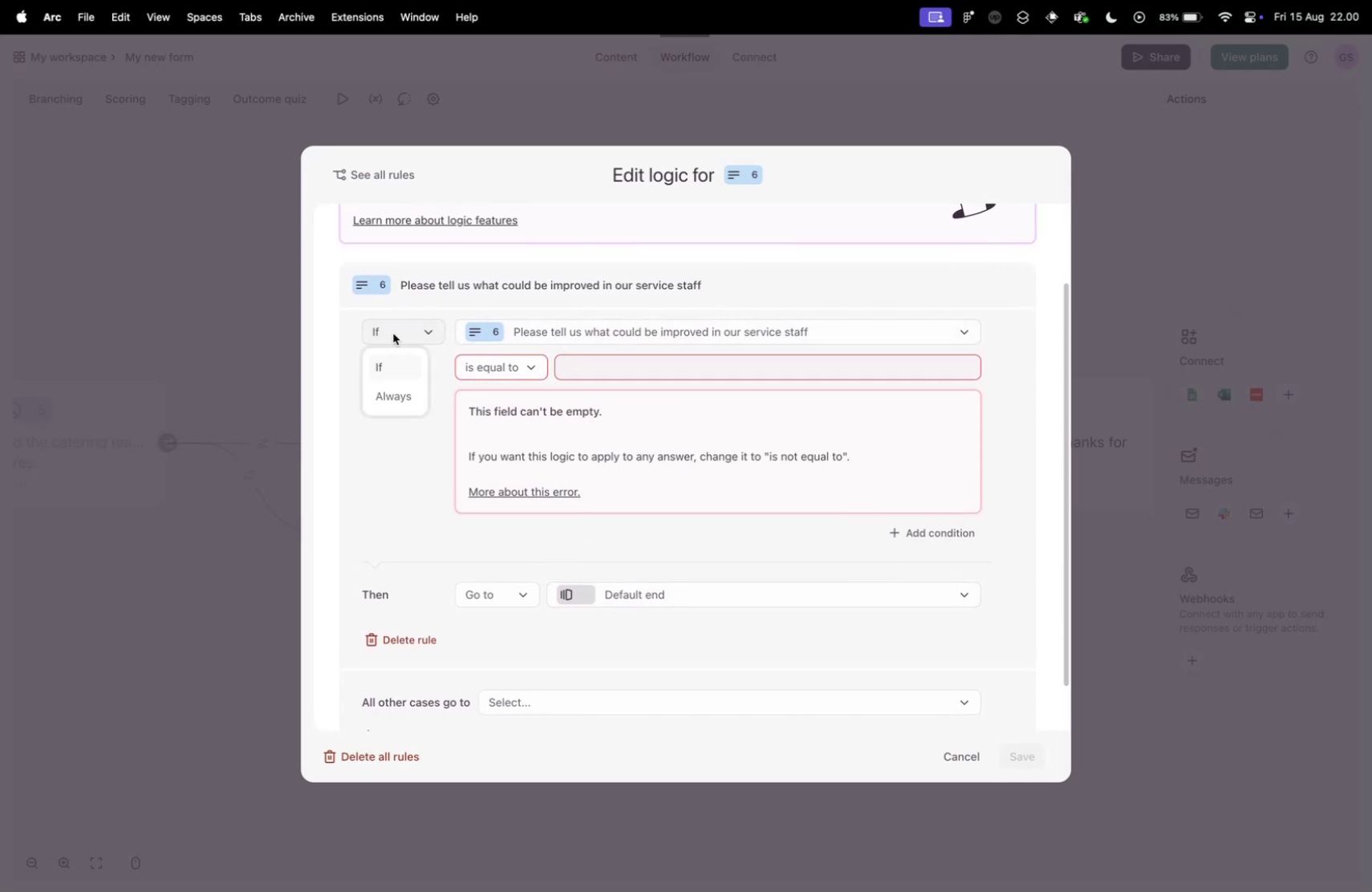 
mouse_move([492, 335])
 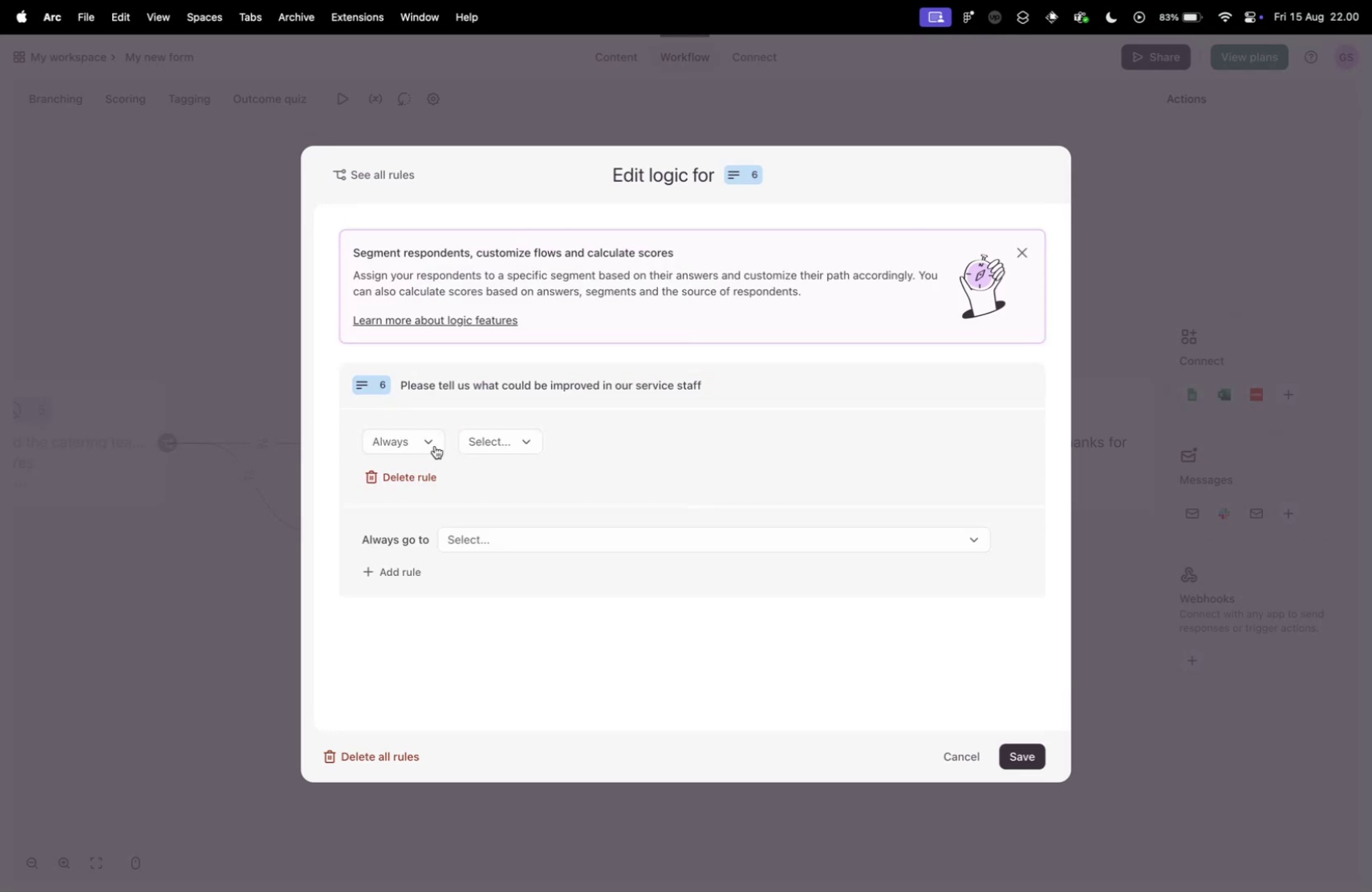 
left_click([393, 333])
 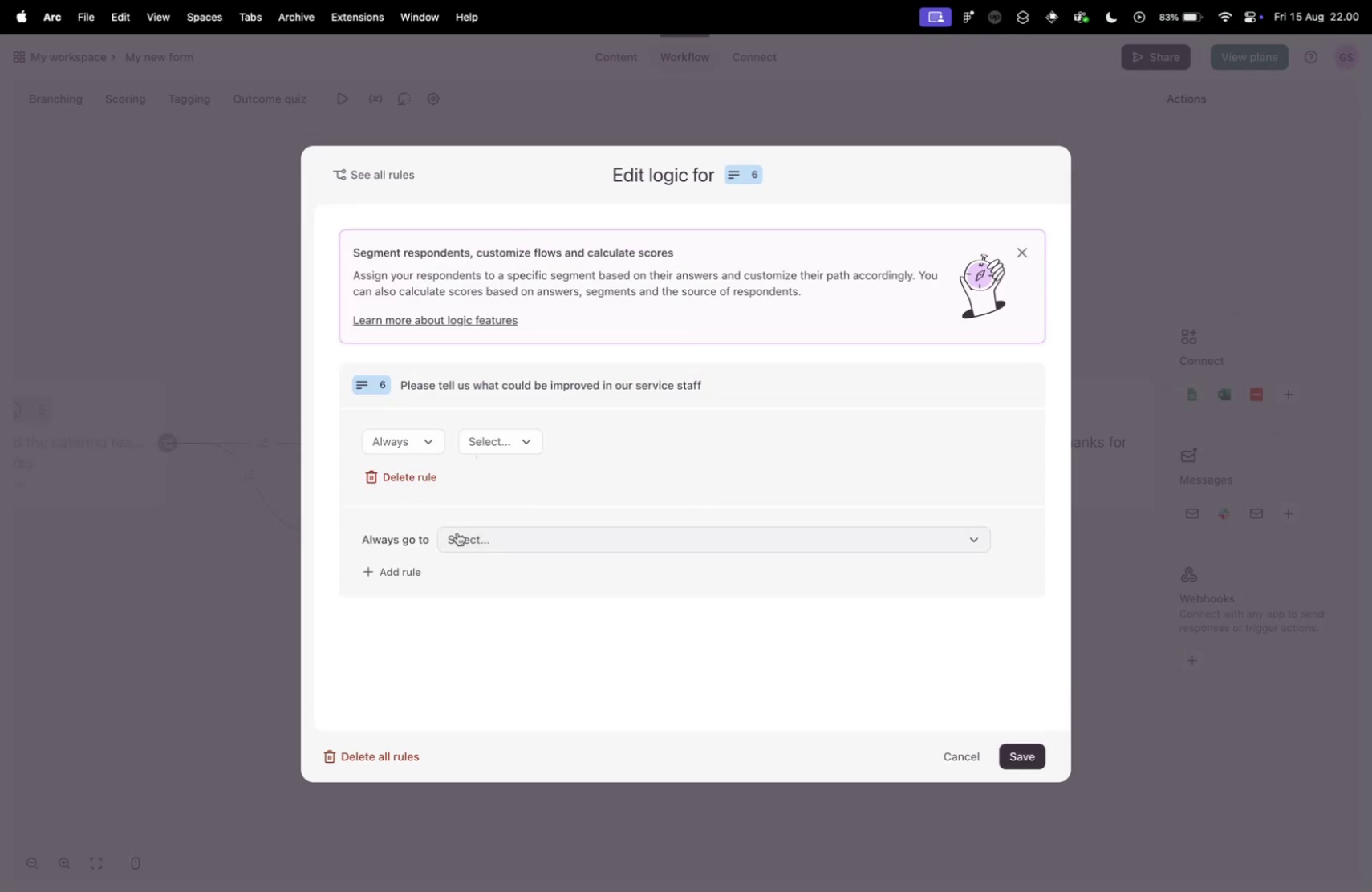 
left_click([389, 390])
 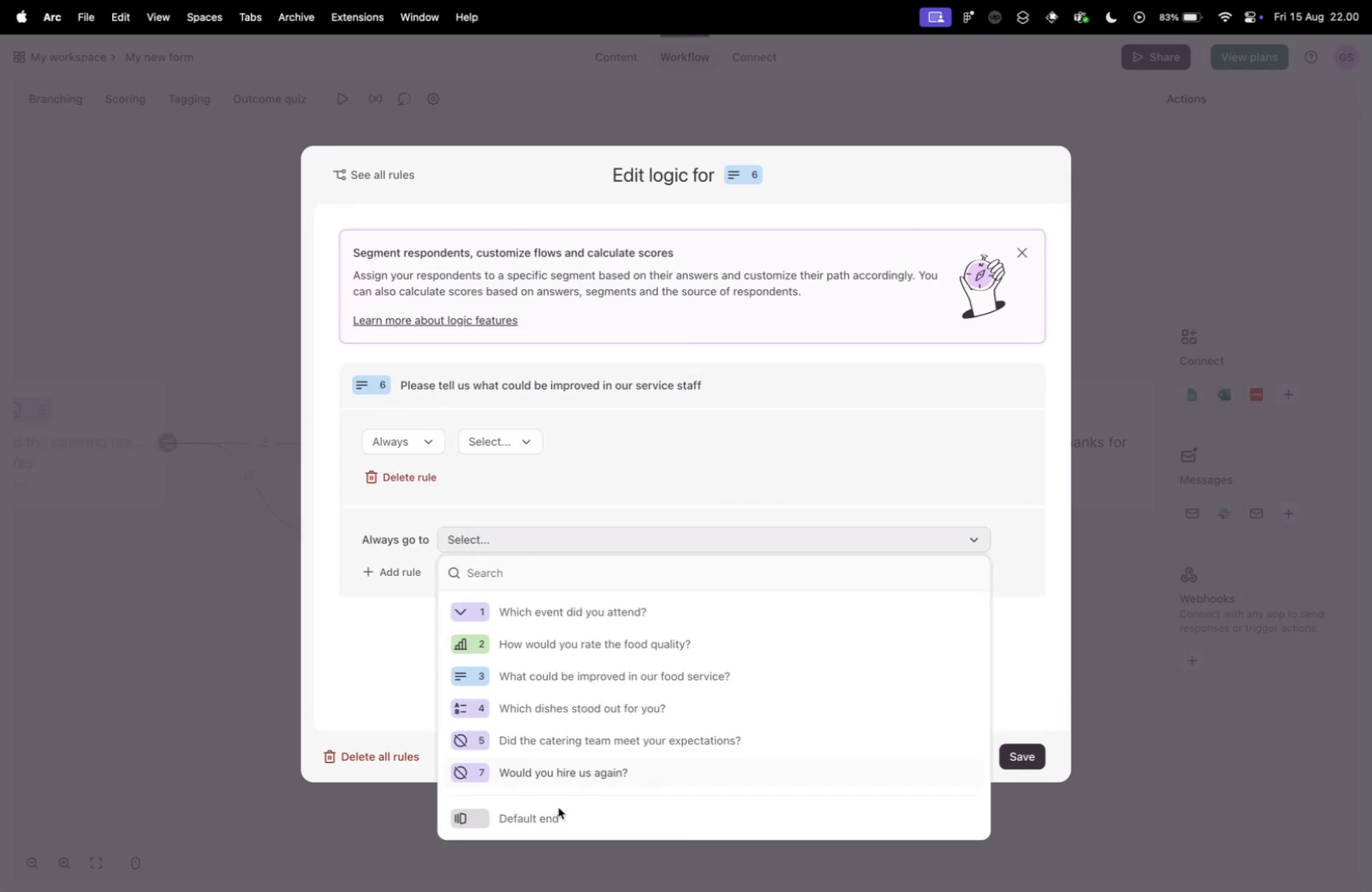 
left_click([450, 541])
 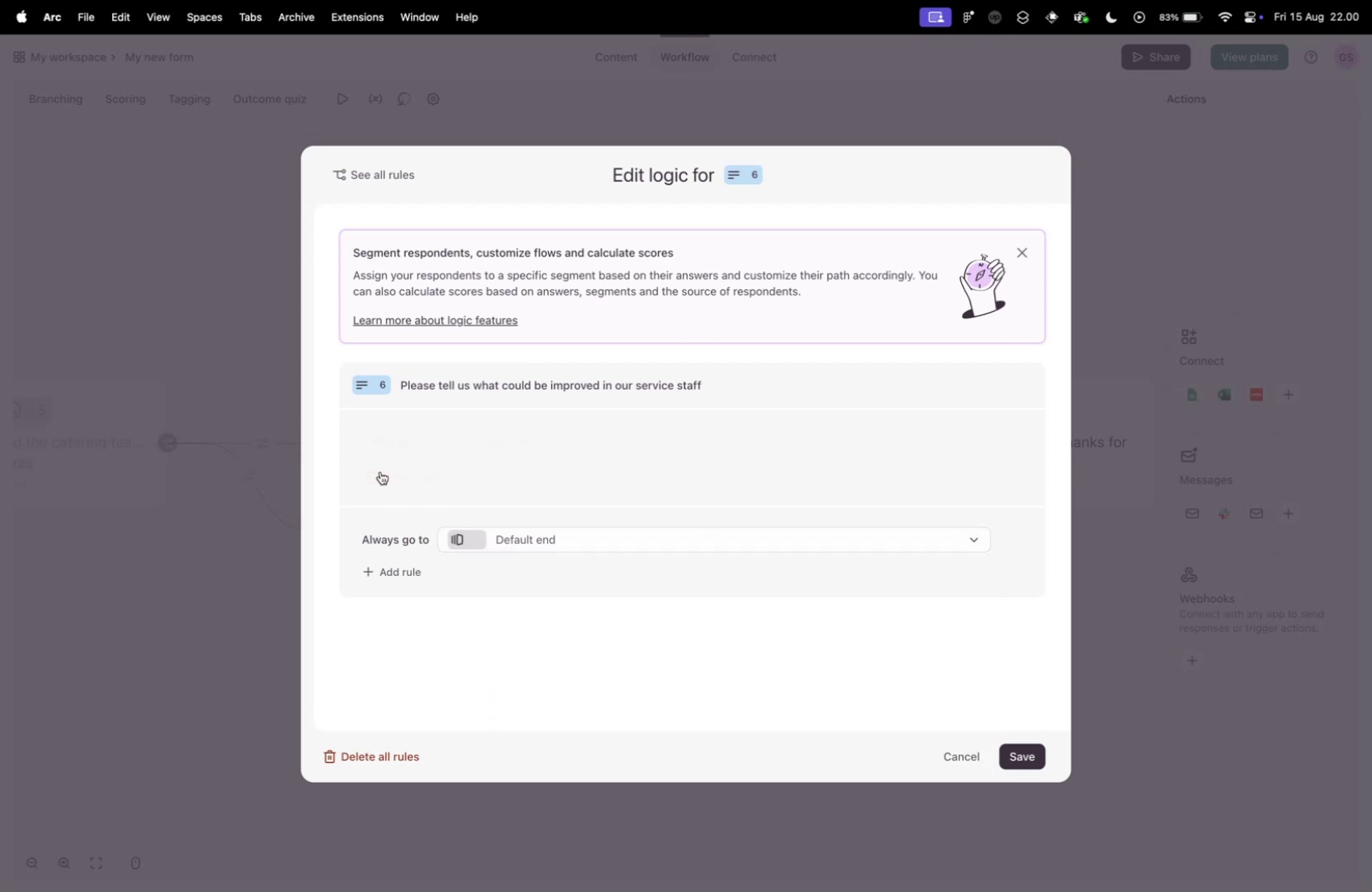 
left_click([528, 821])
 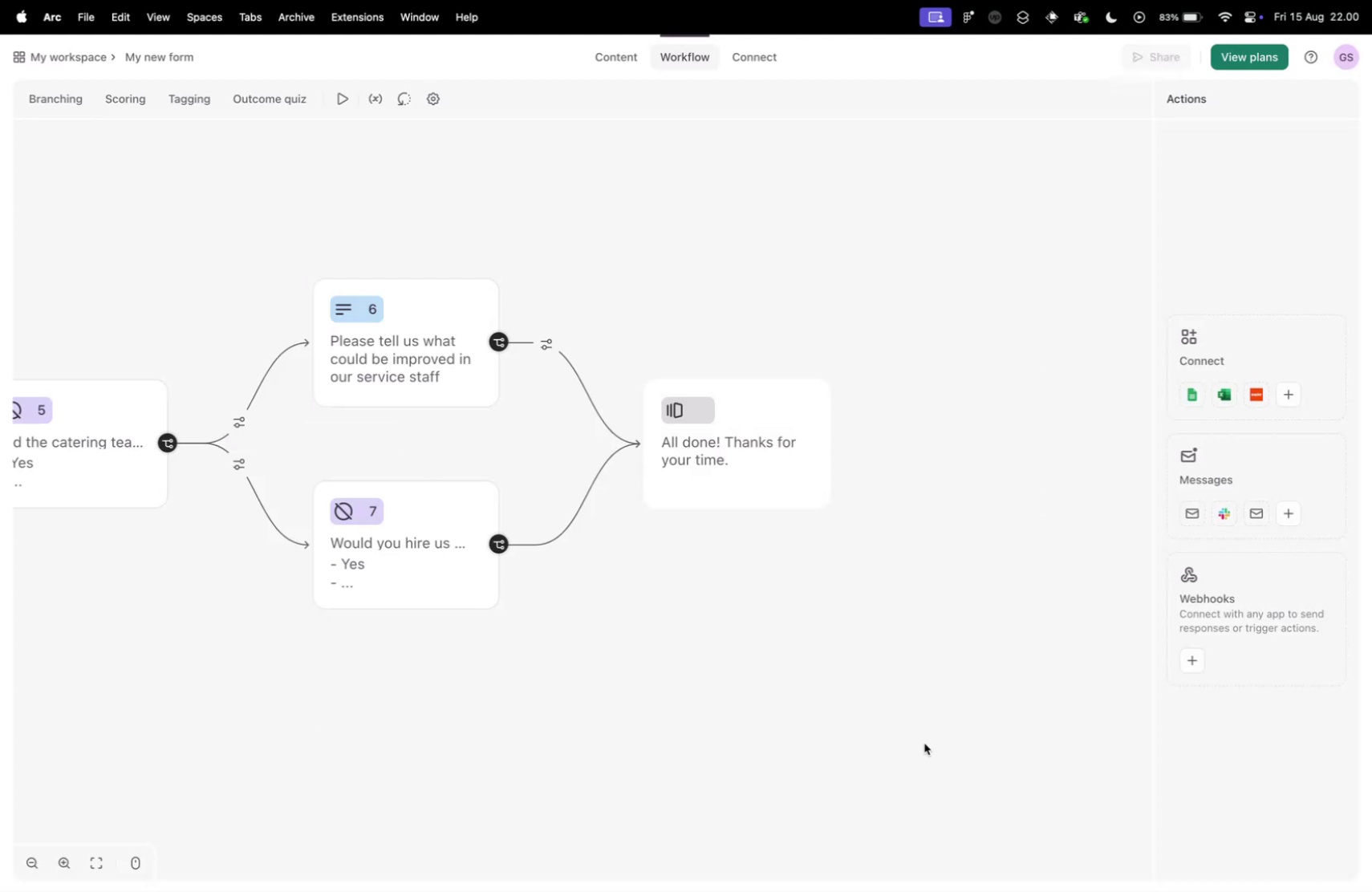 
left_click([380, 471])
 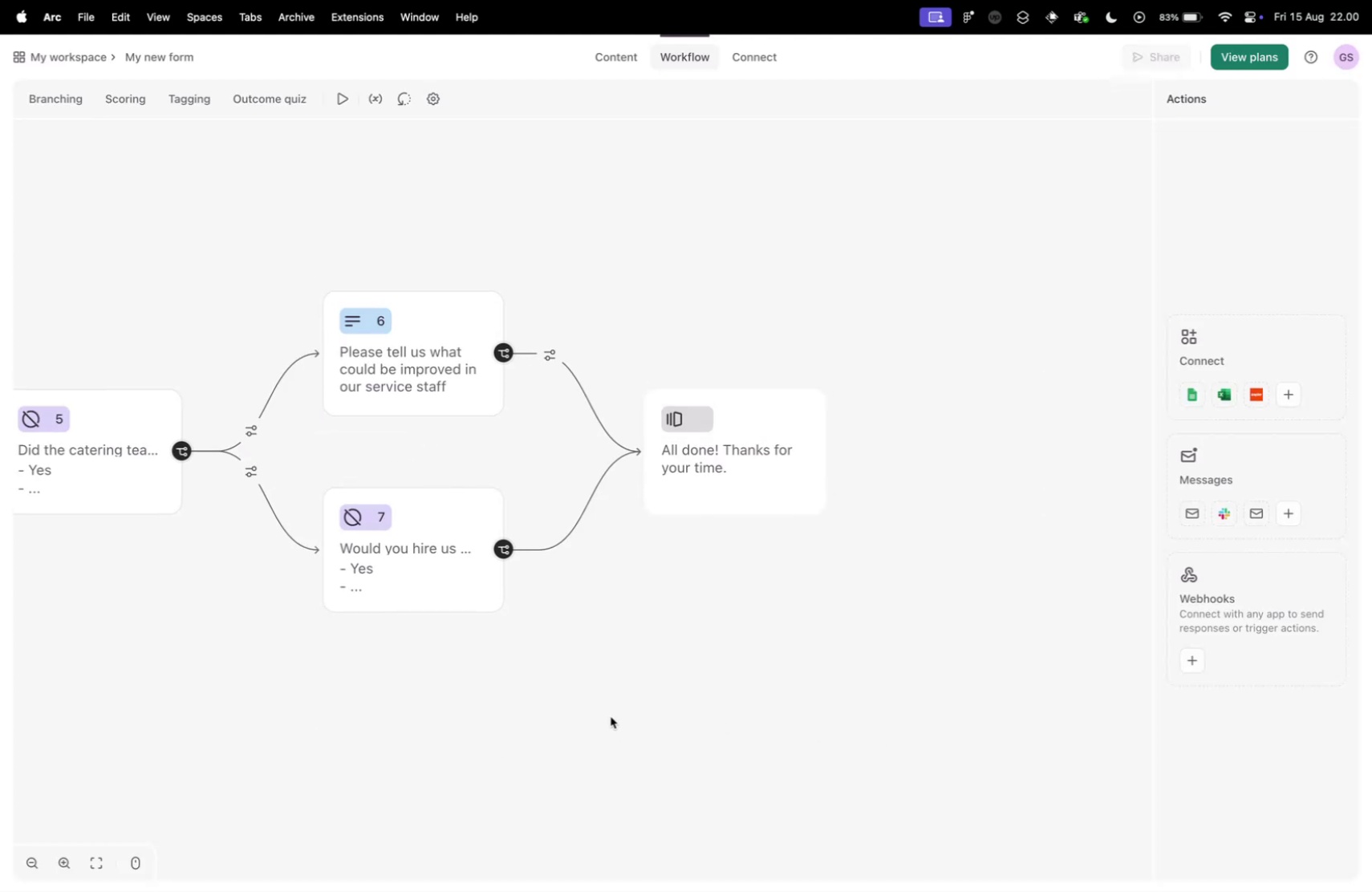 
left_click([1029, 755])
 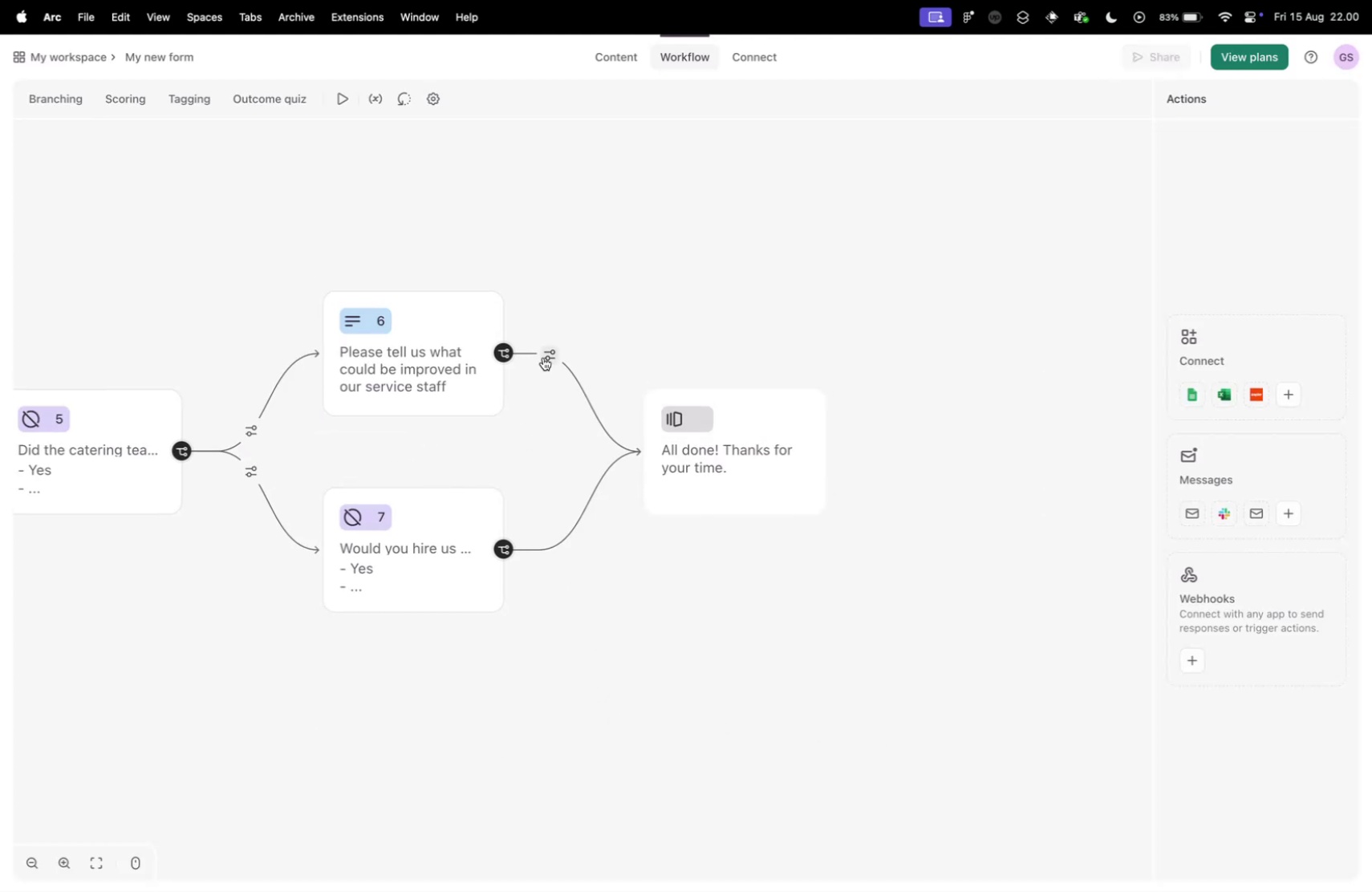 
scroll: coordinate [664, 720], scroll_direction: down, amount: 2.0
 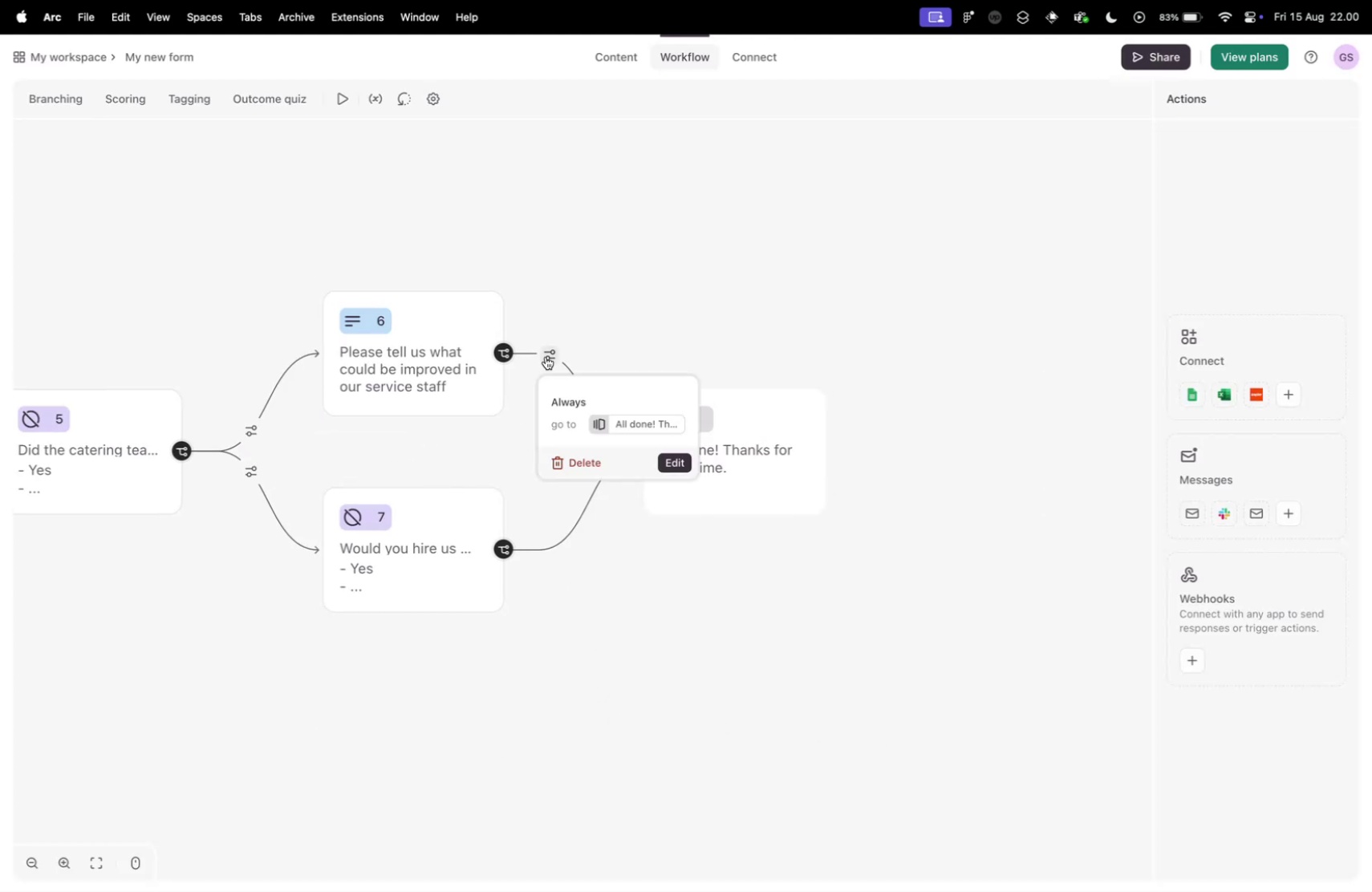 
left_click([546, 356])
 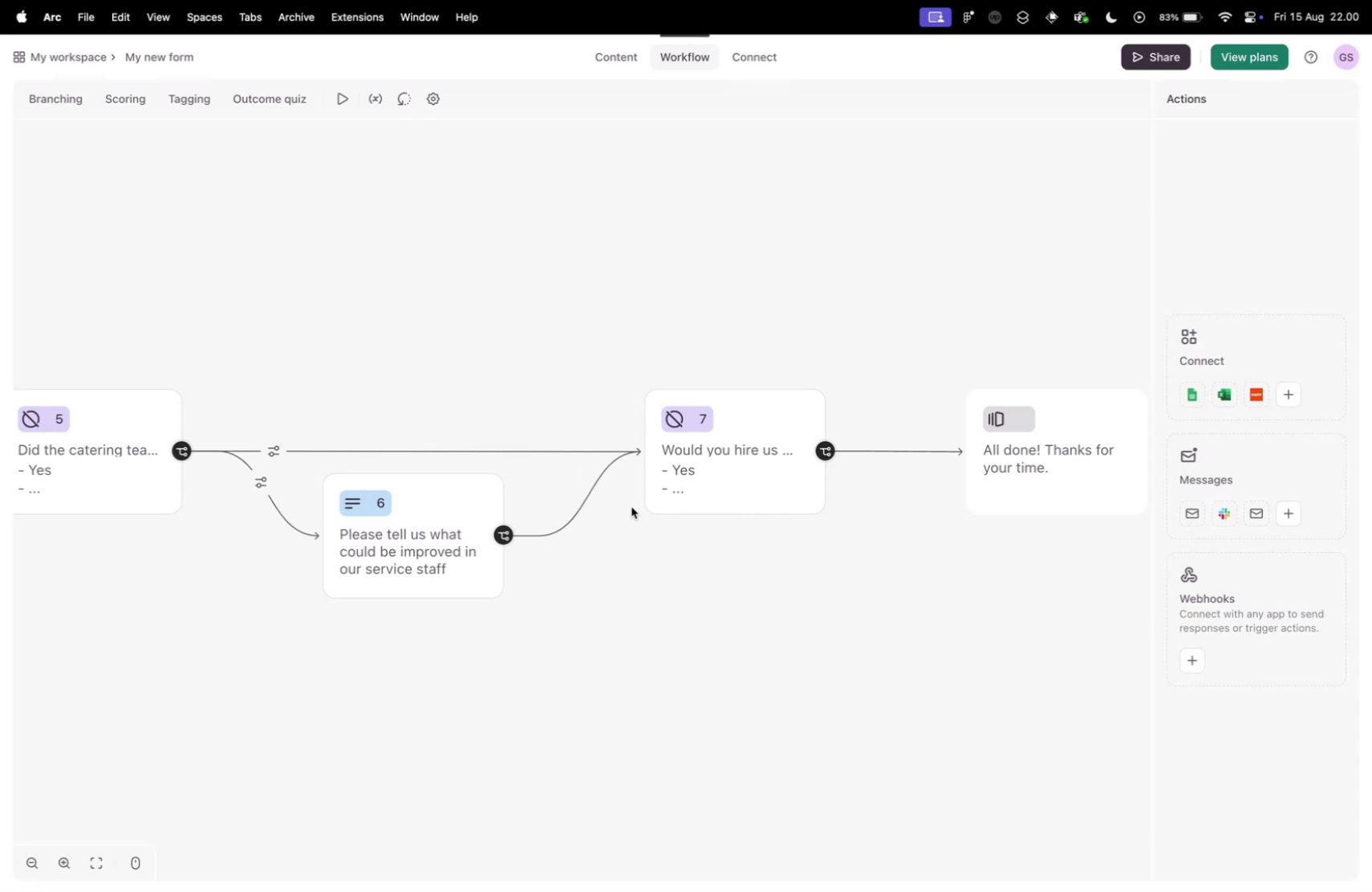 
left_click([584, 464])
 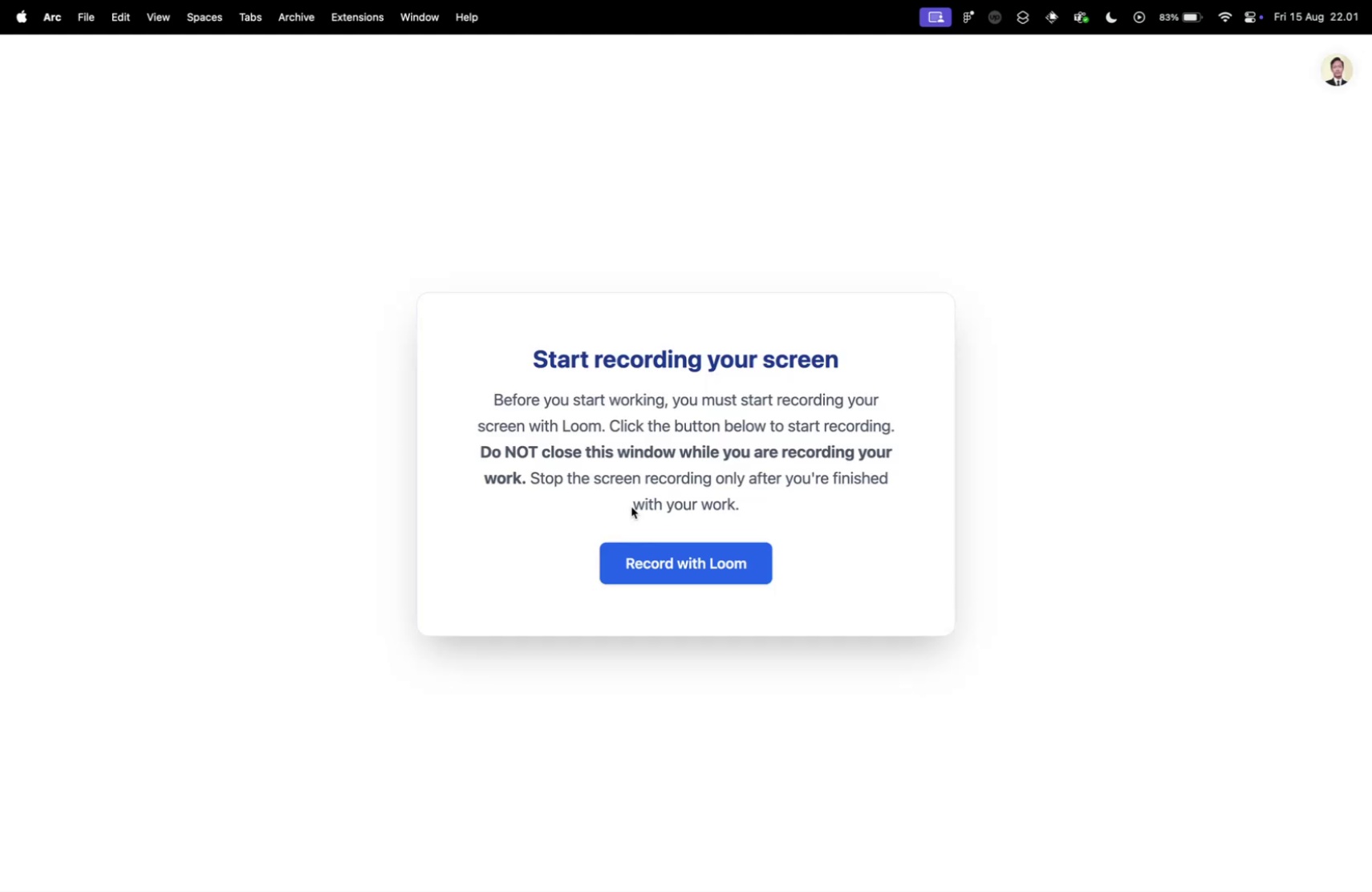 
key(Meta+Z)
 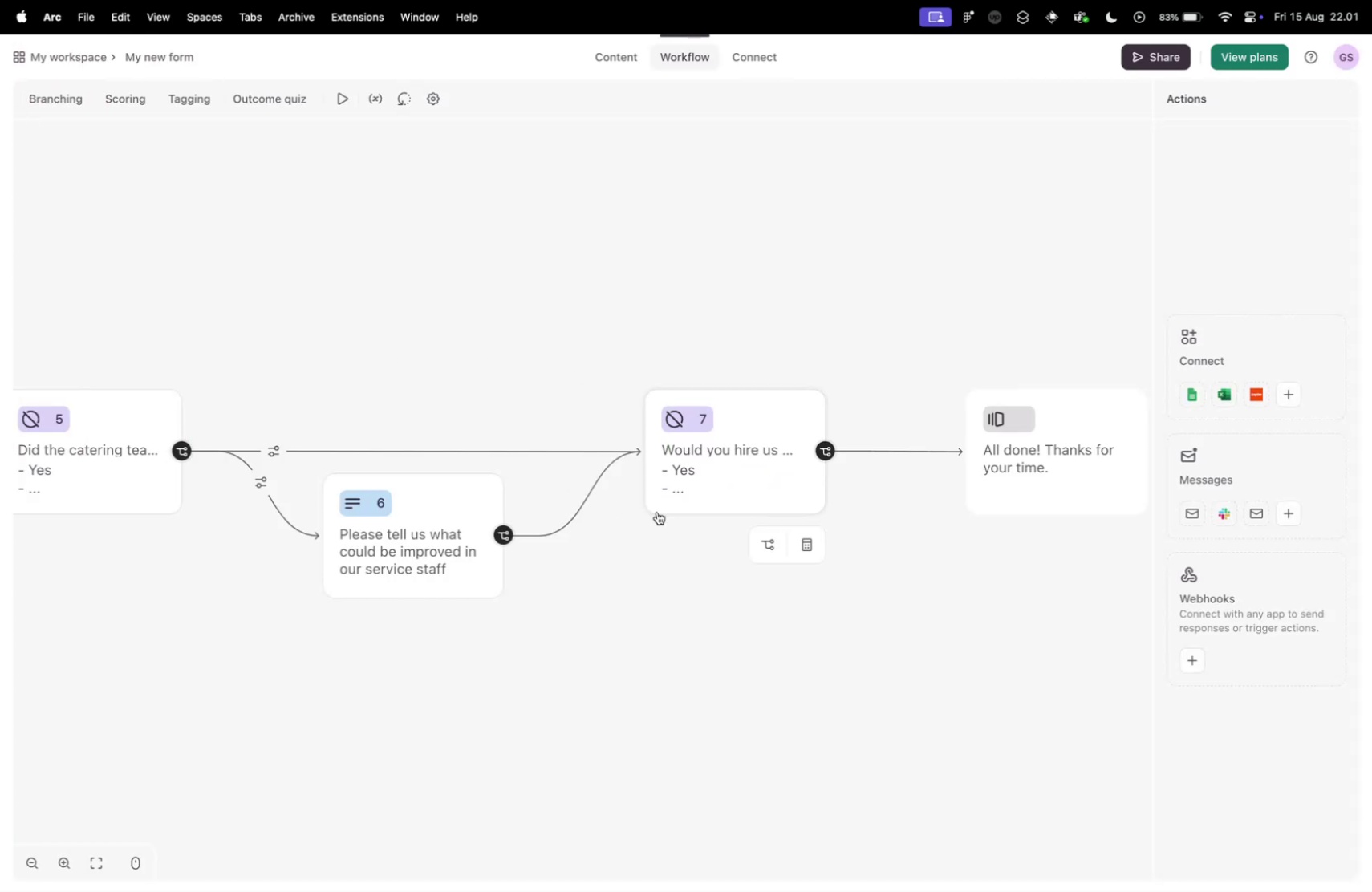 
left_click([88, 338])
 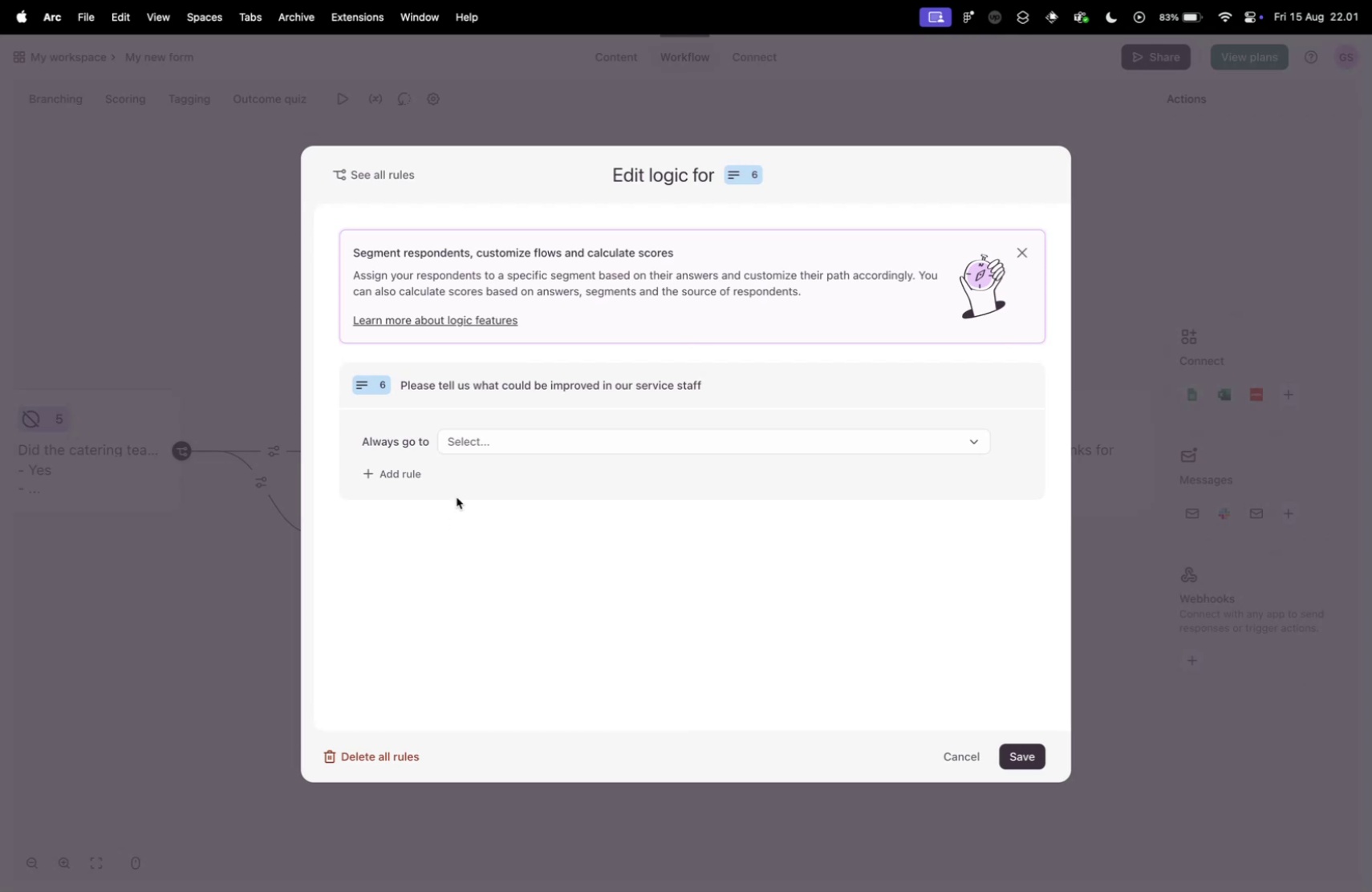 
left_click([504, 529])
 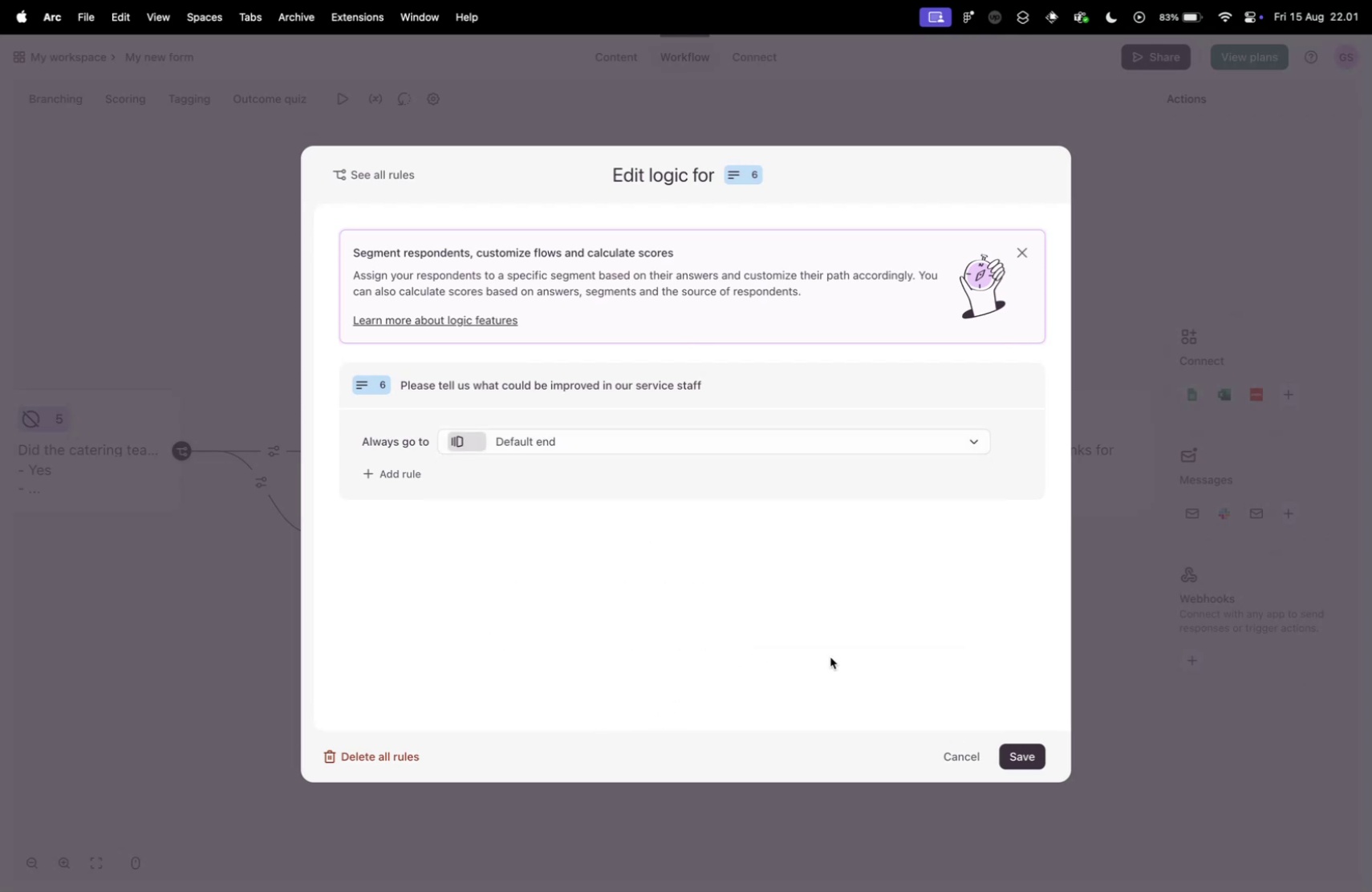 
left_click([465, 451])
 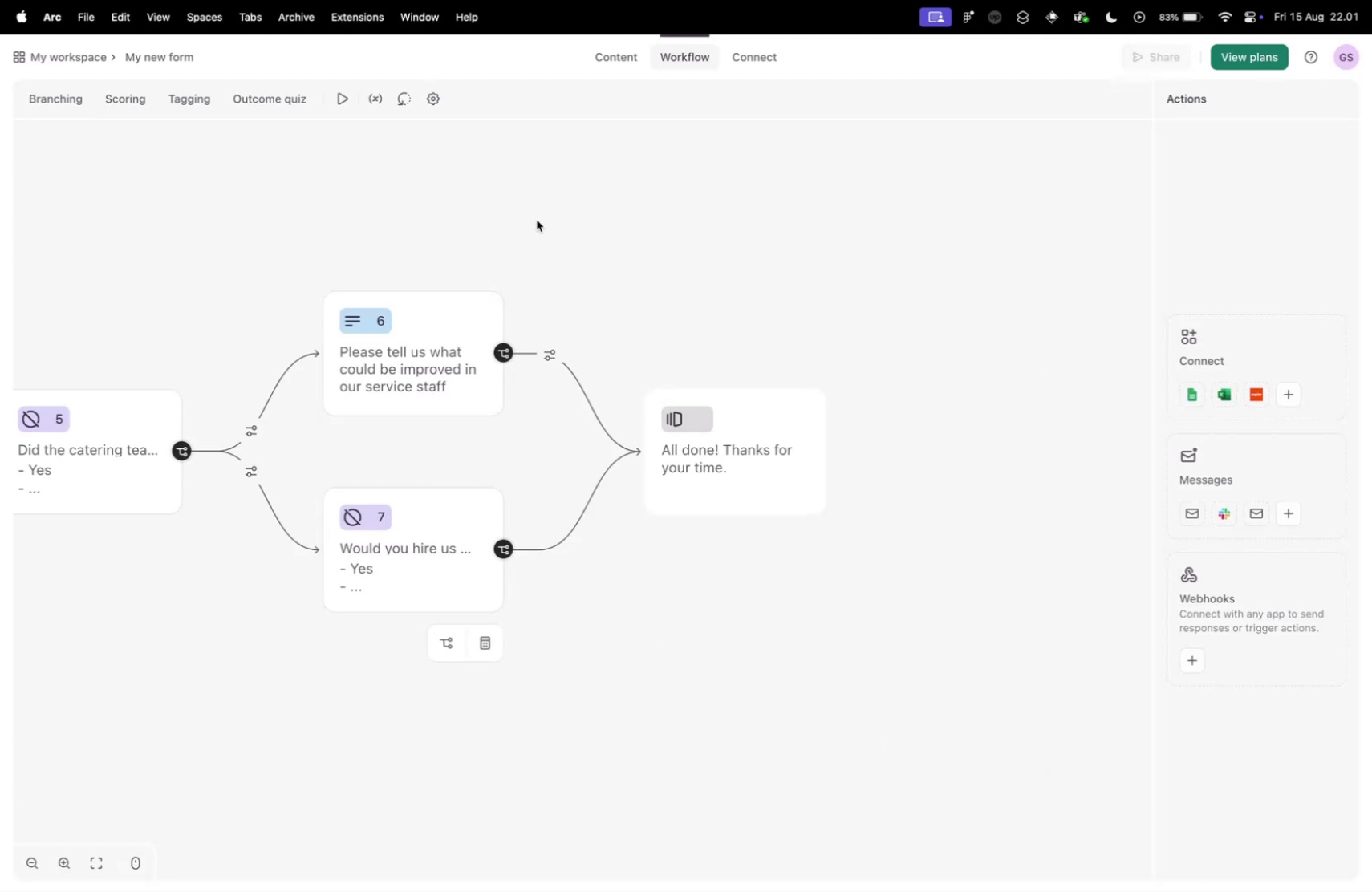 
left_click([1029, 763])
 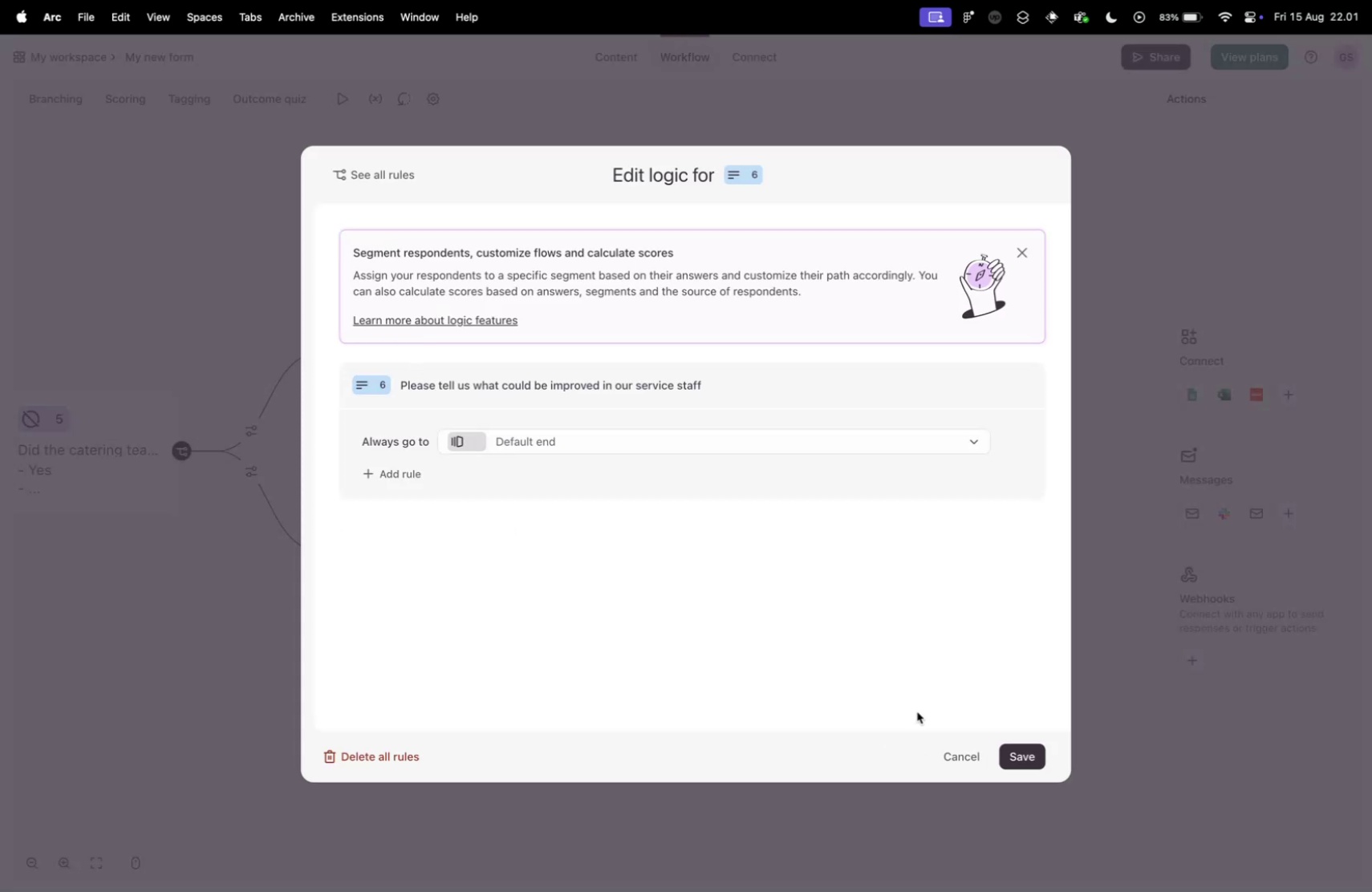 
left_click([430, 308])
 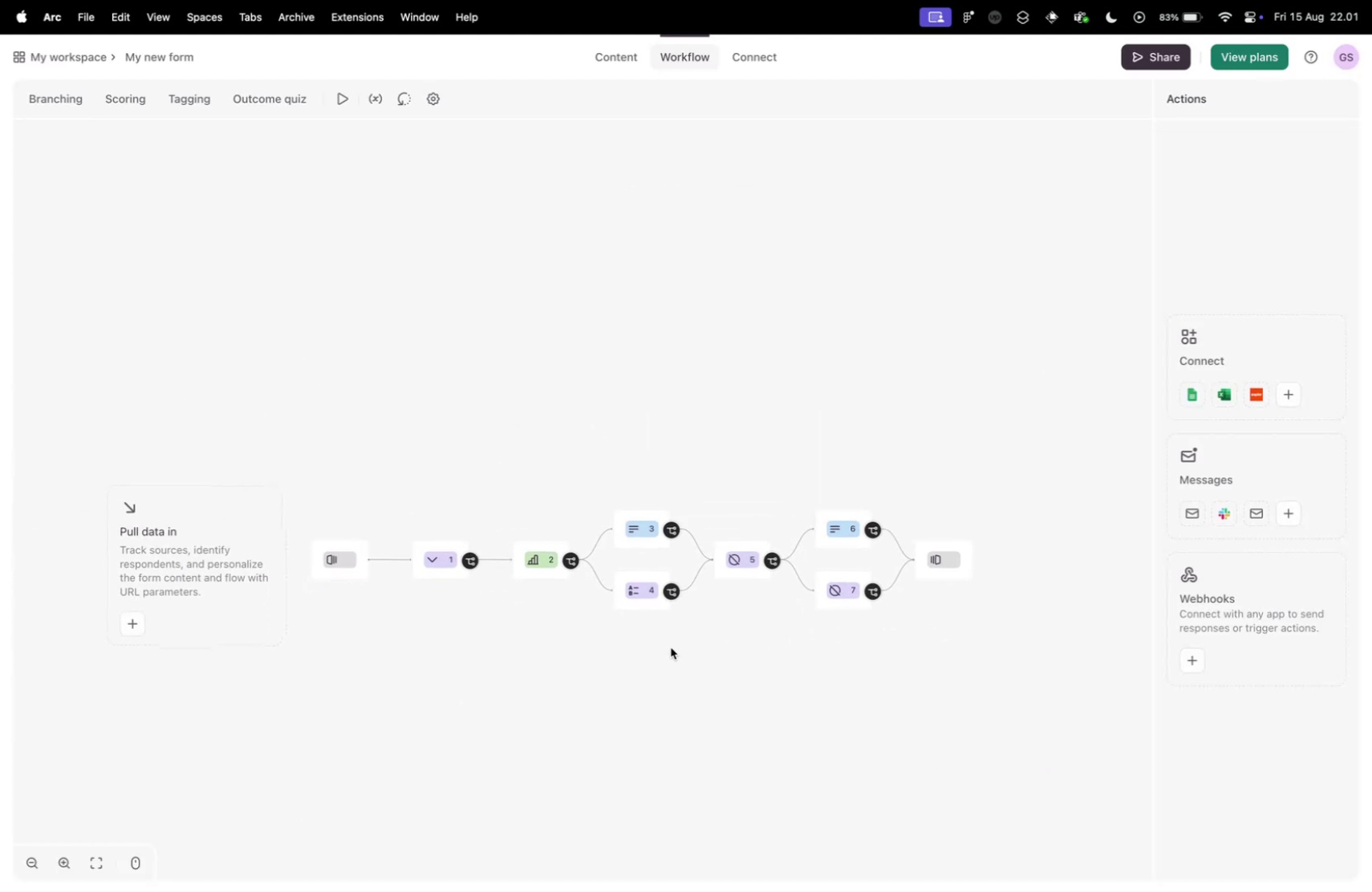 
scroll: coordinate [596, 675], scroll_direction: down, amount: 20.0
 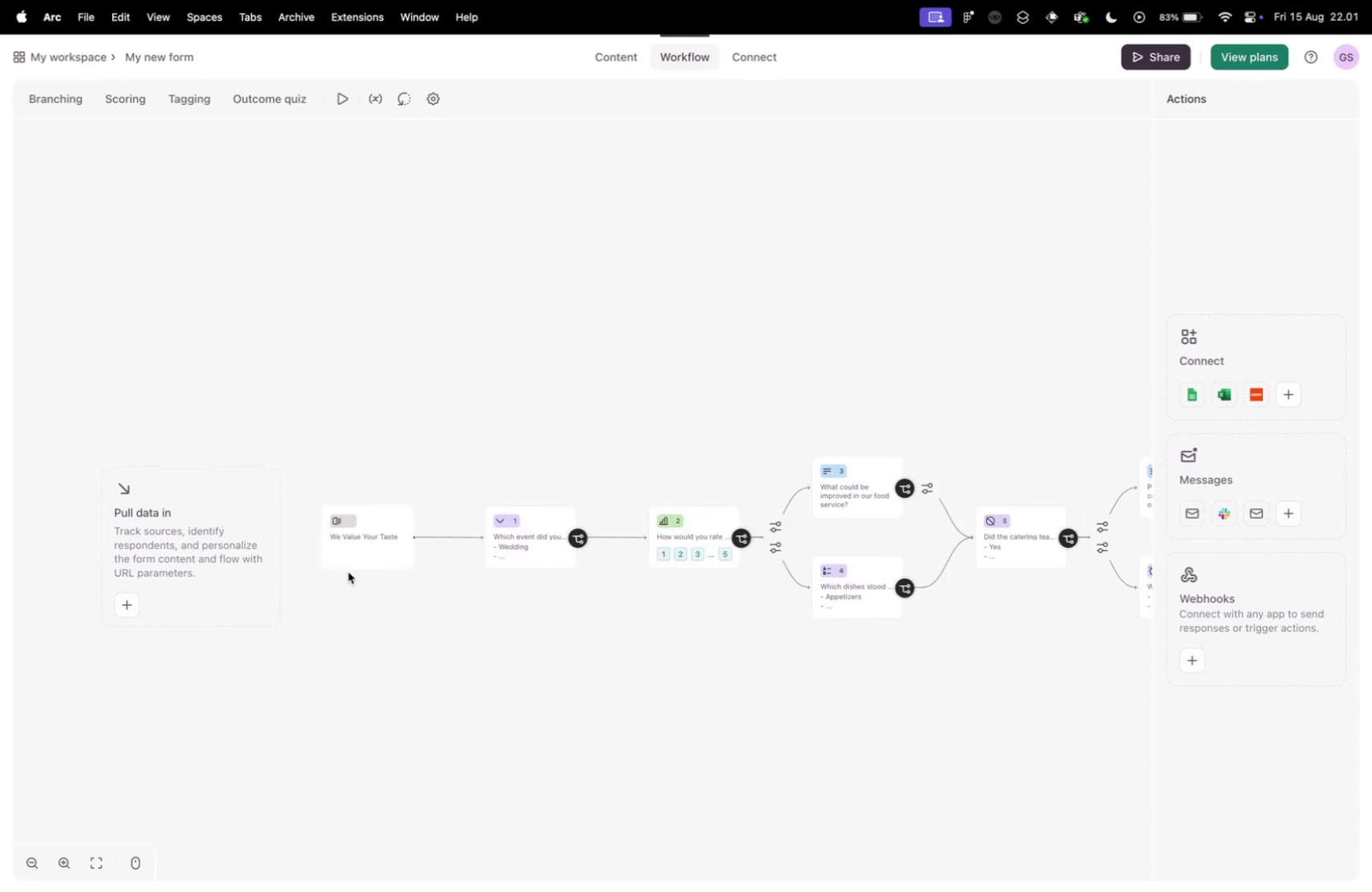 
left_click_drag(start_coordinate=[397, 693], to_coordinate=[676, 631])
 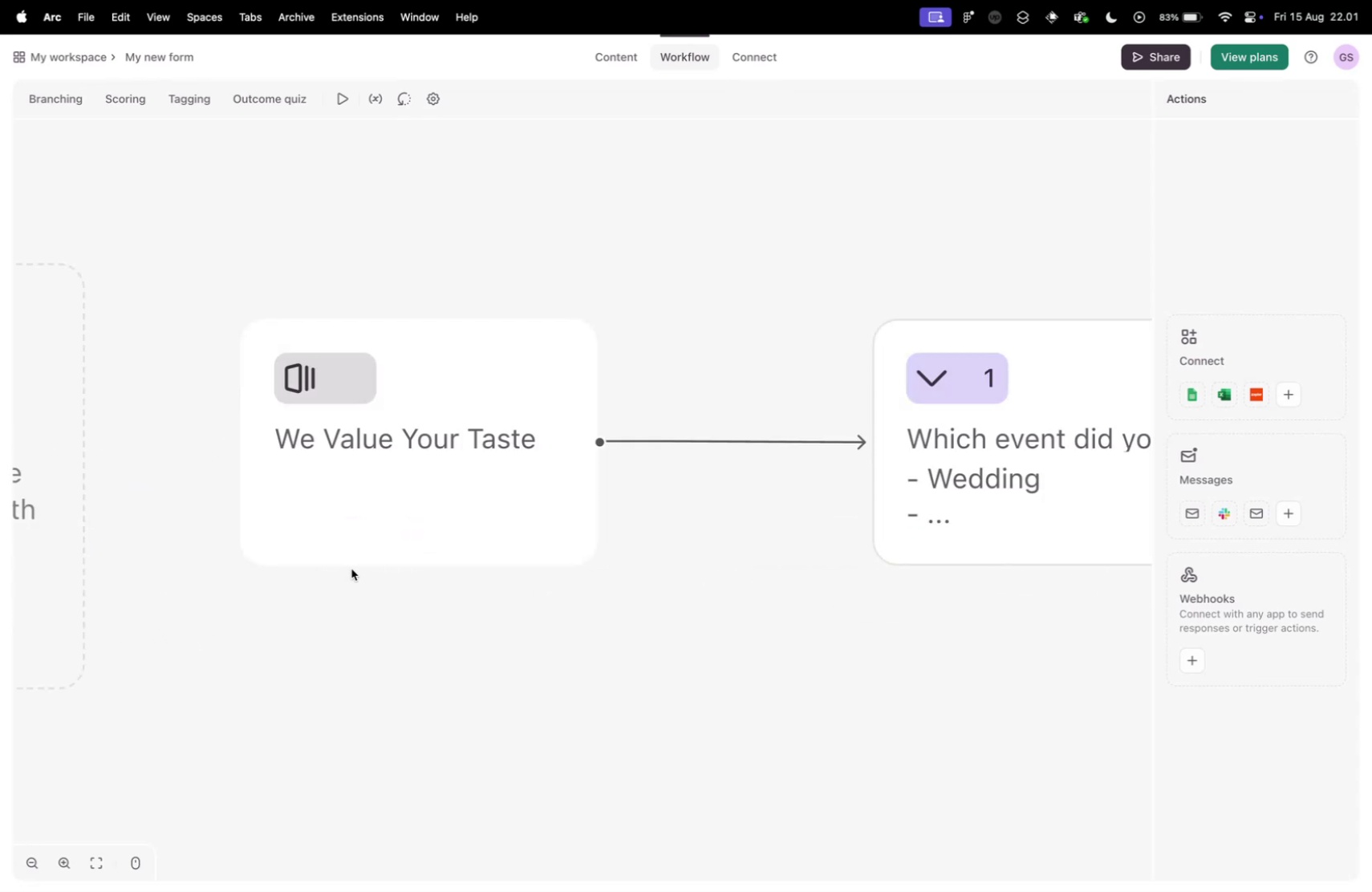 
scroll: coordinate [350, 568], scroll_direction: up, amount: 34.0
 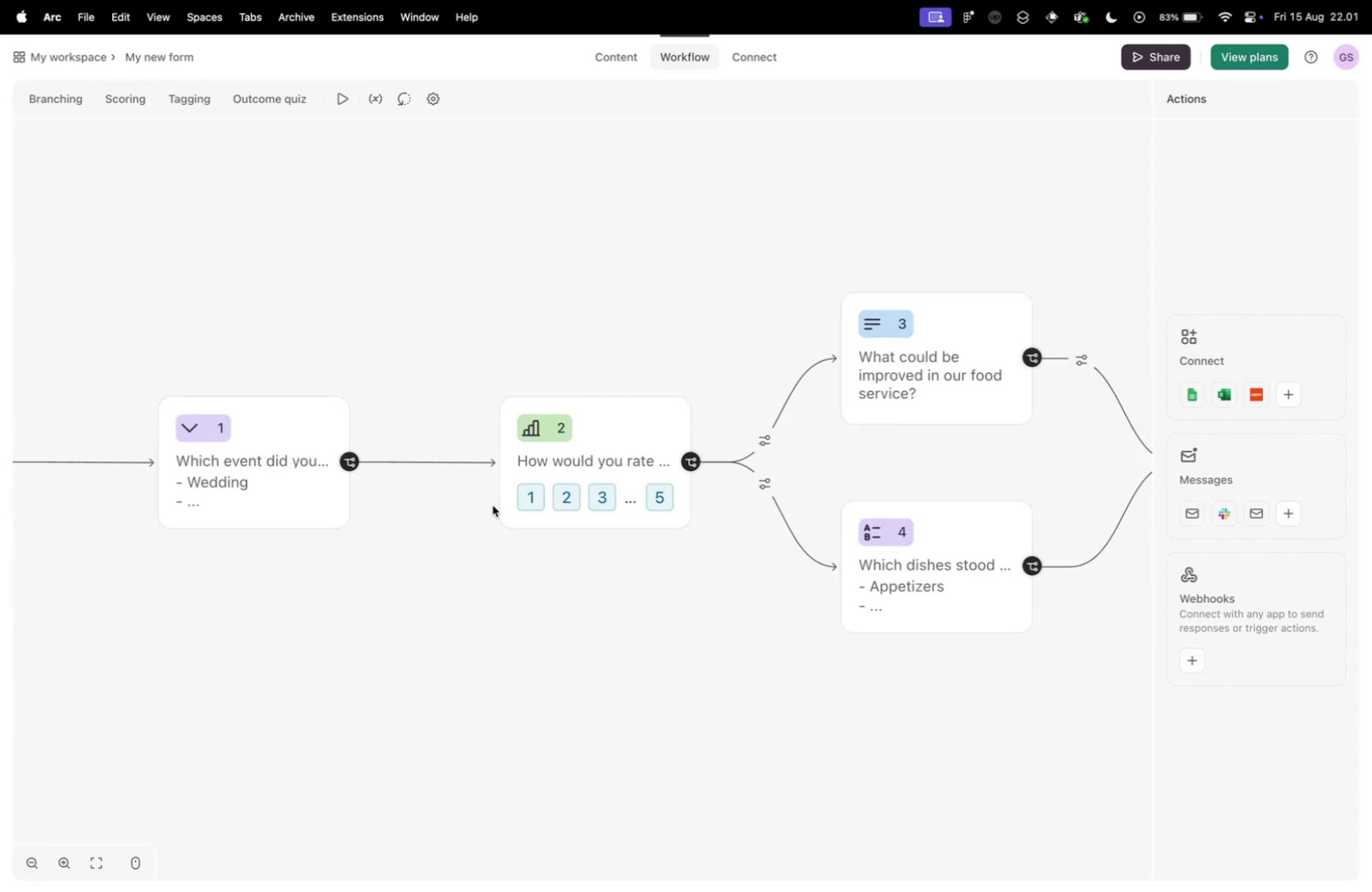 
scroll: coordinate [396, 588], scroll_direction: down, amount: 21.0
 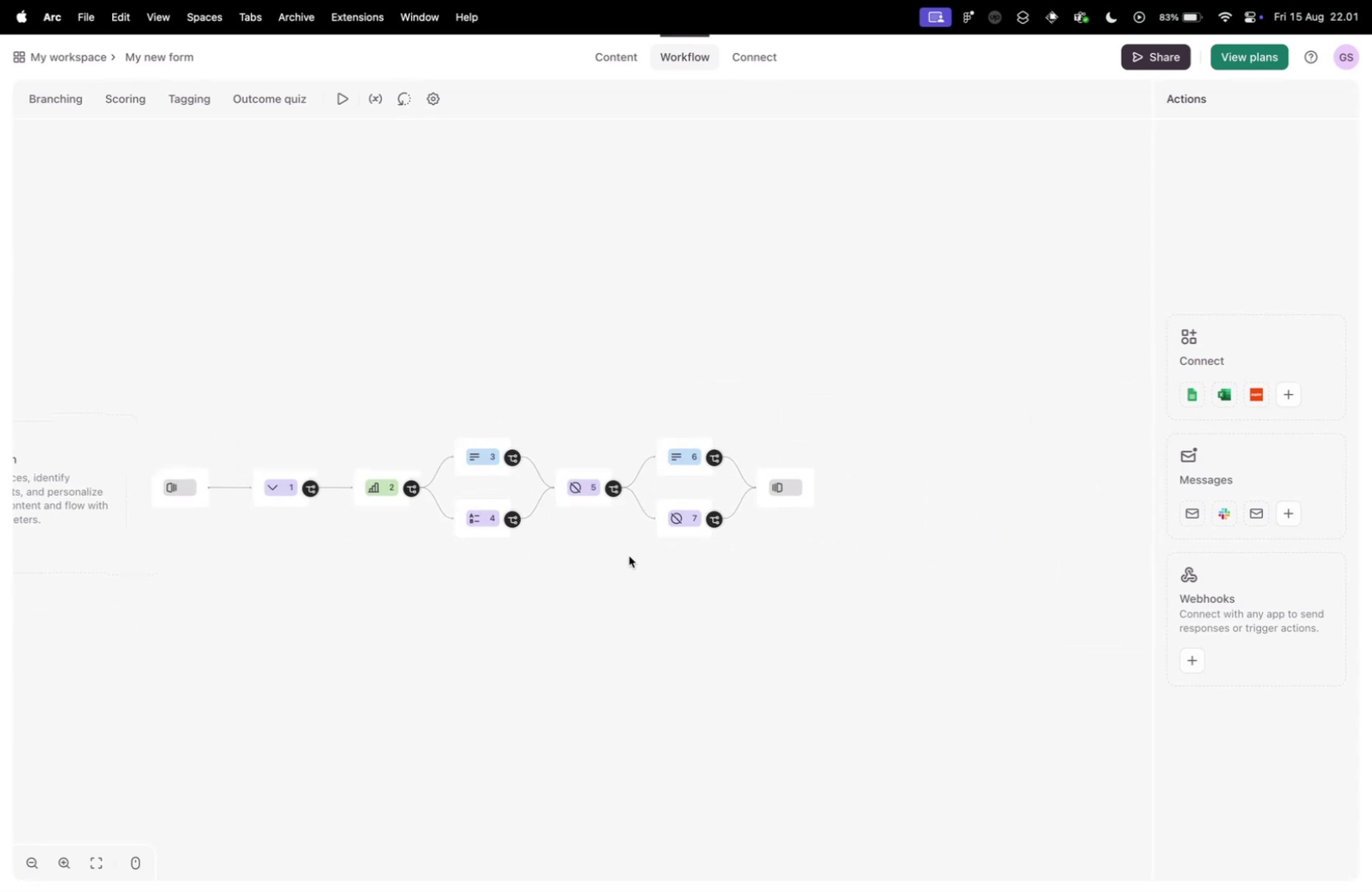 
left_click_drag(start_coordinate=[577, 611], to_coordinate=[351, 550])
 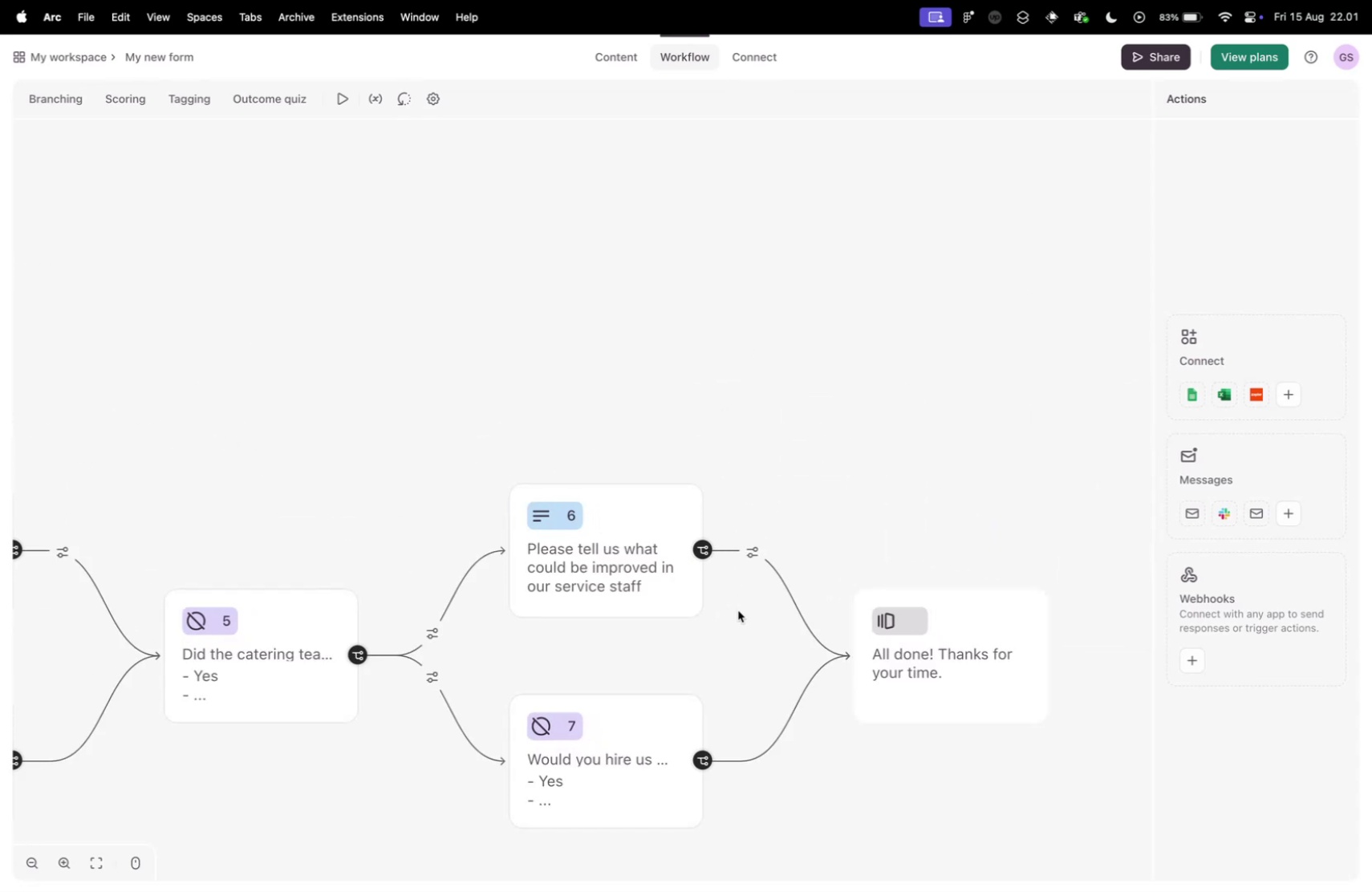 
scroll: coordinate [677, 580], scroll_direction: down, amount: 12.0
 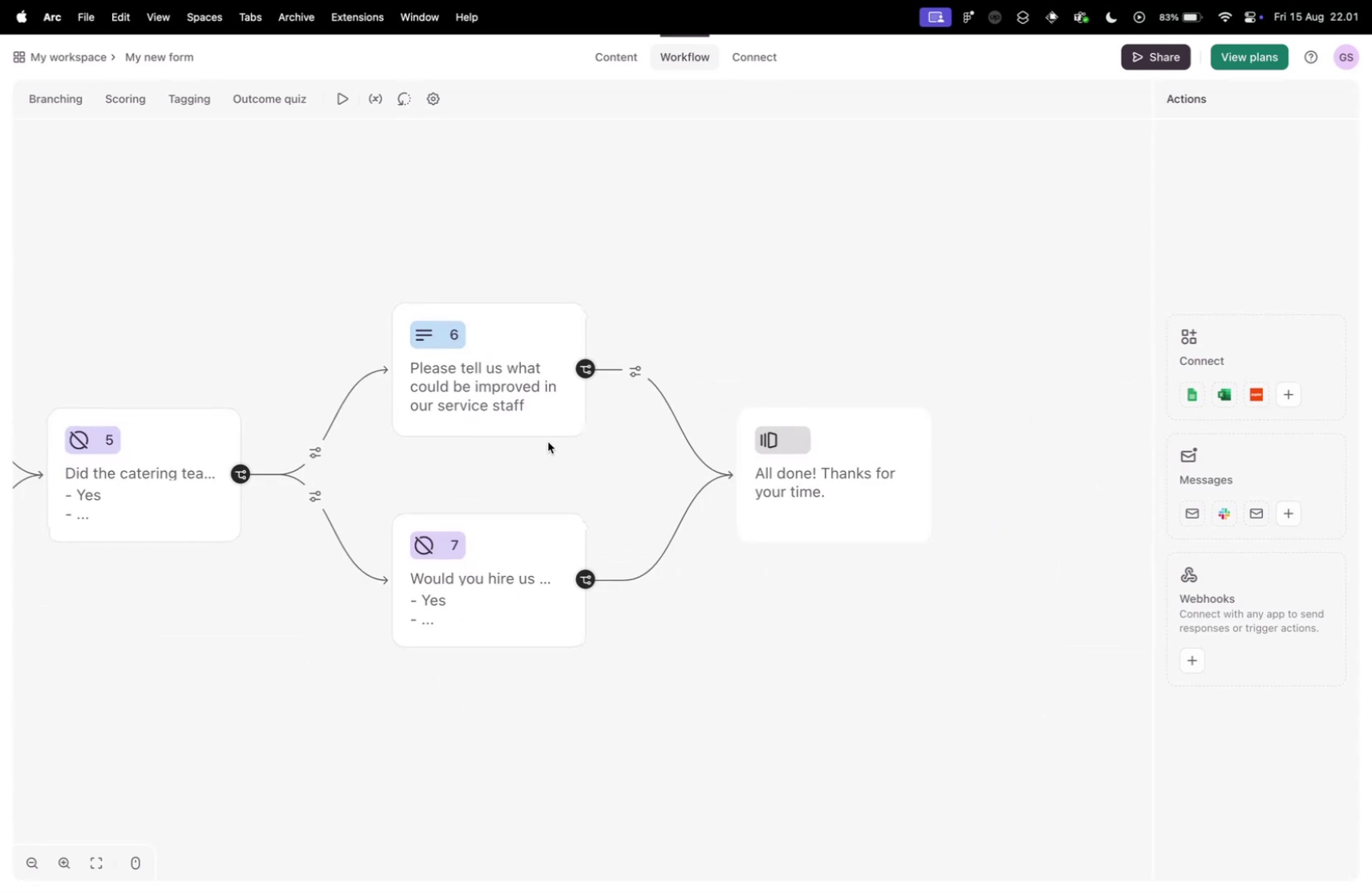 
left_click_drag(start_coordinate=[854, 596], to_coordinate=[629, 555])
 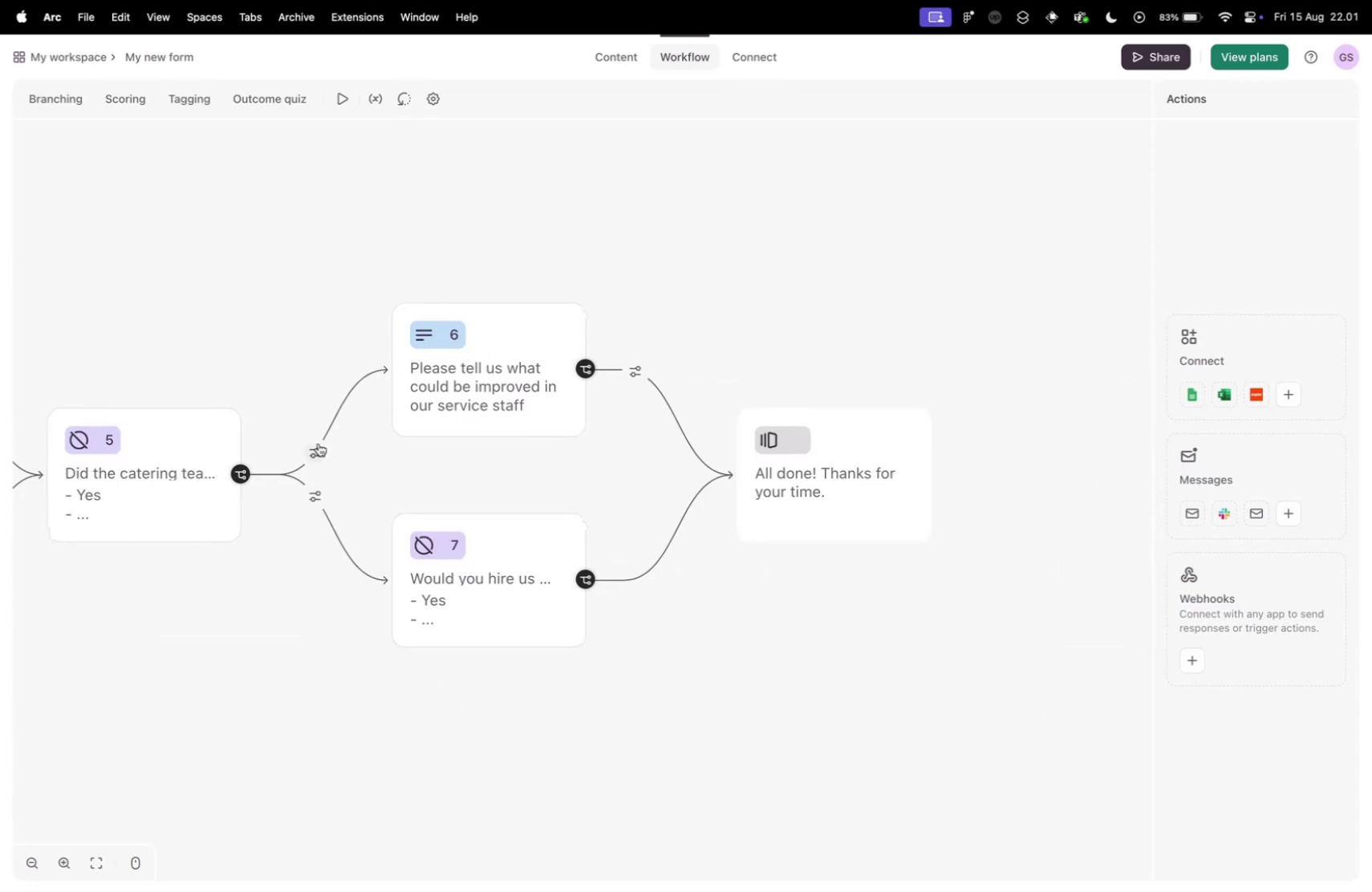 
scroll: coordinate [723, 407], scroll_direction: up, amount: 21.0
 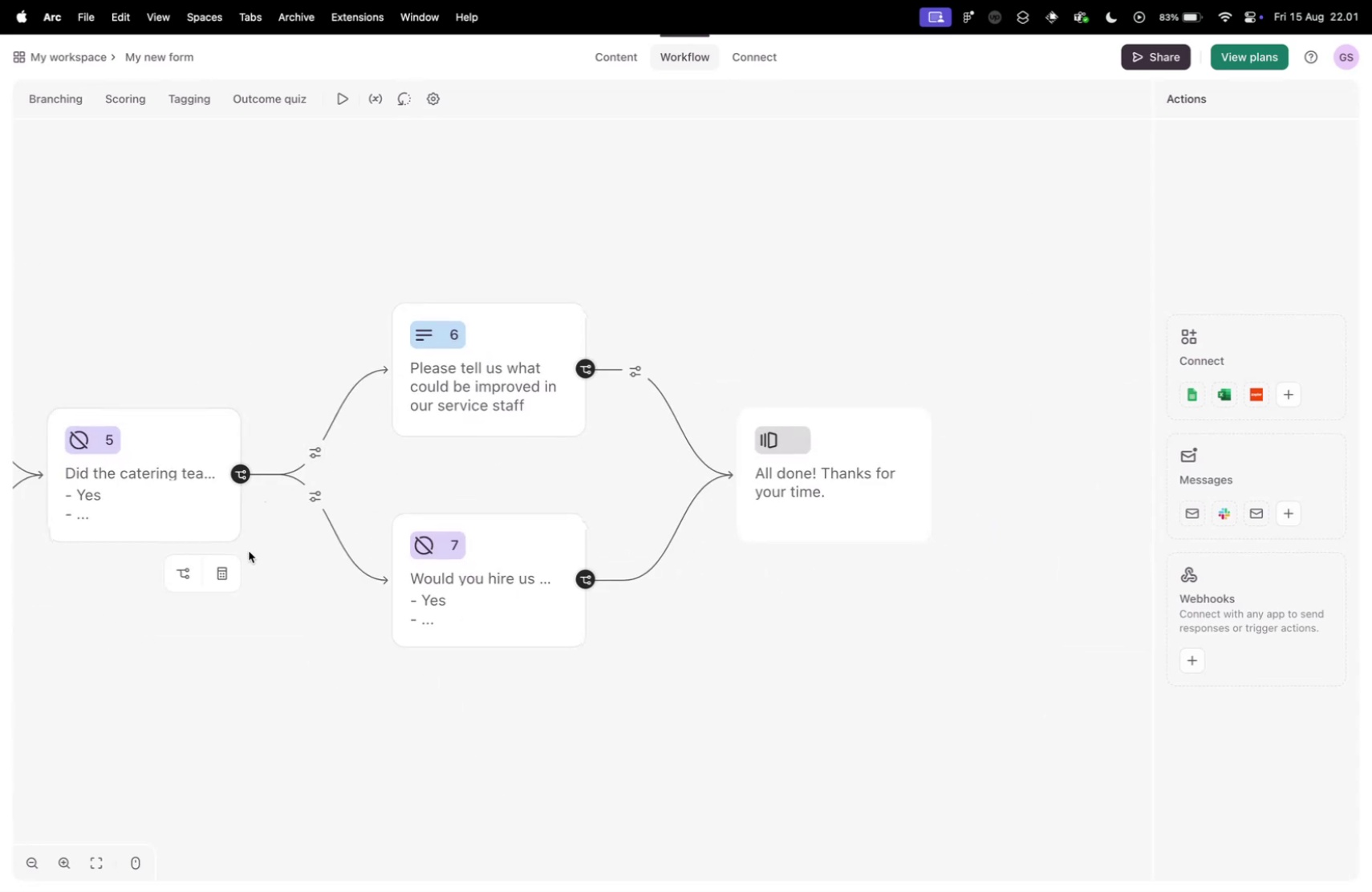 
left_click_drag(start_coordinate=[740, 630], to_coordinate=[623, 450])
 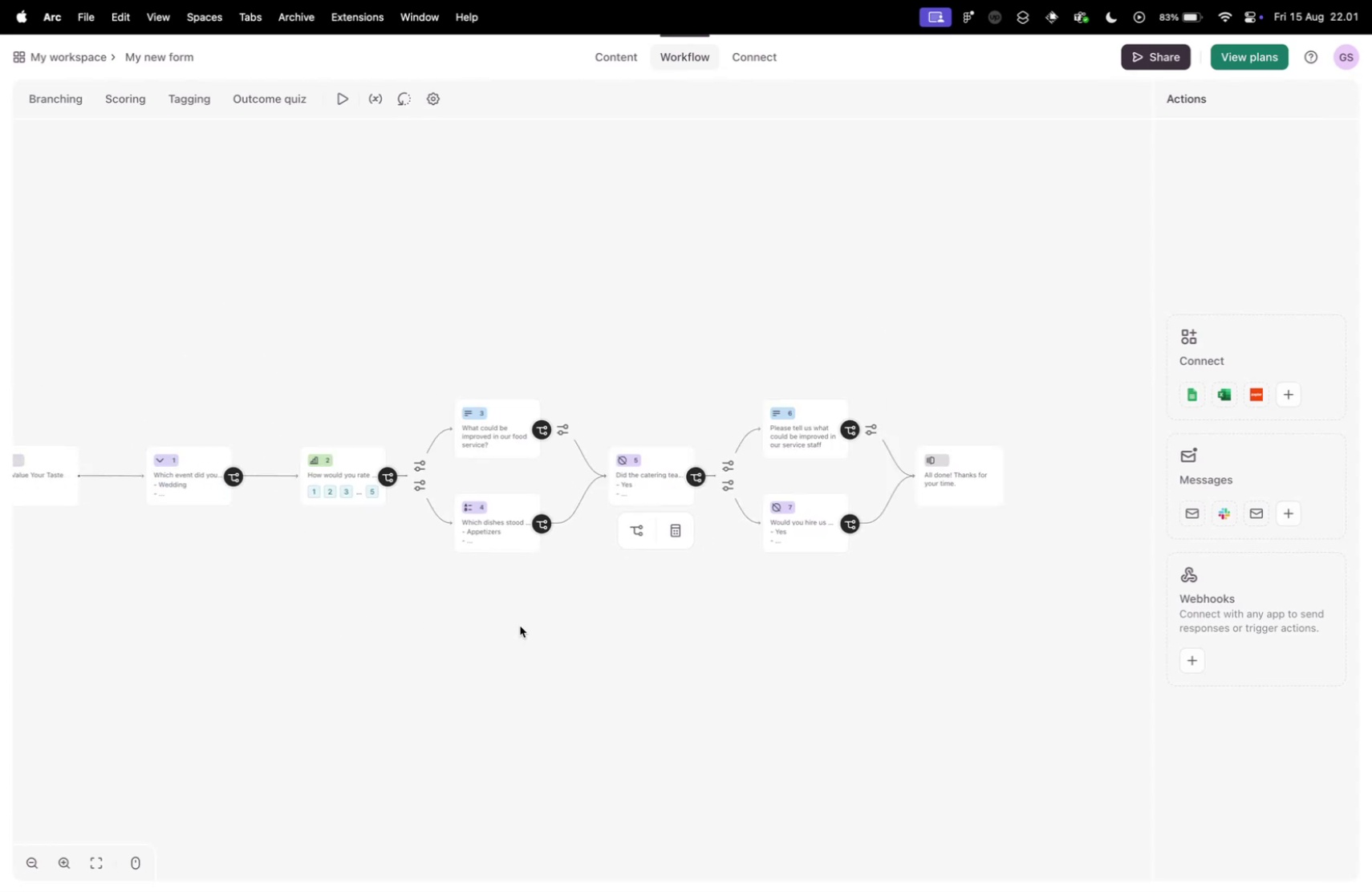 
left_click_drag(start_coordinate=[306, 553], to_coordinate=[547, 504])
 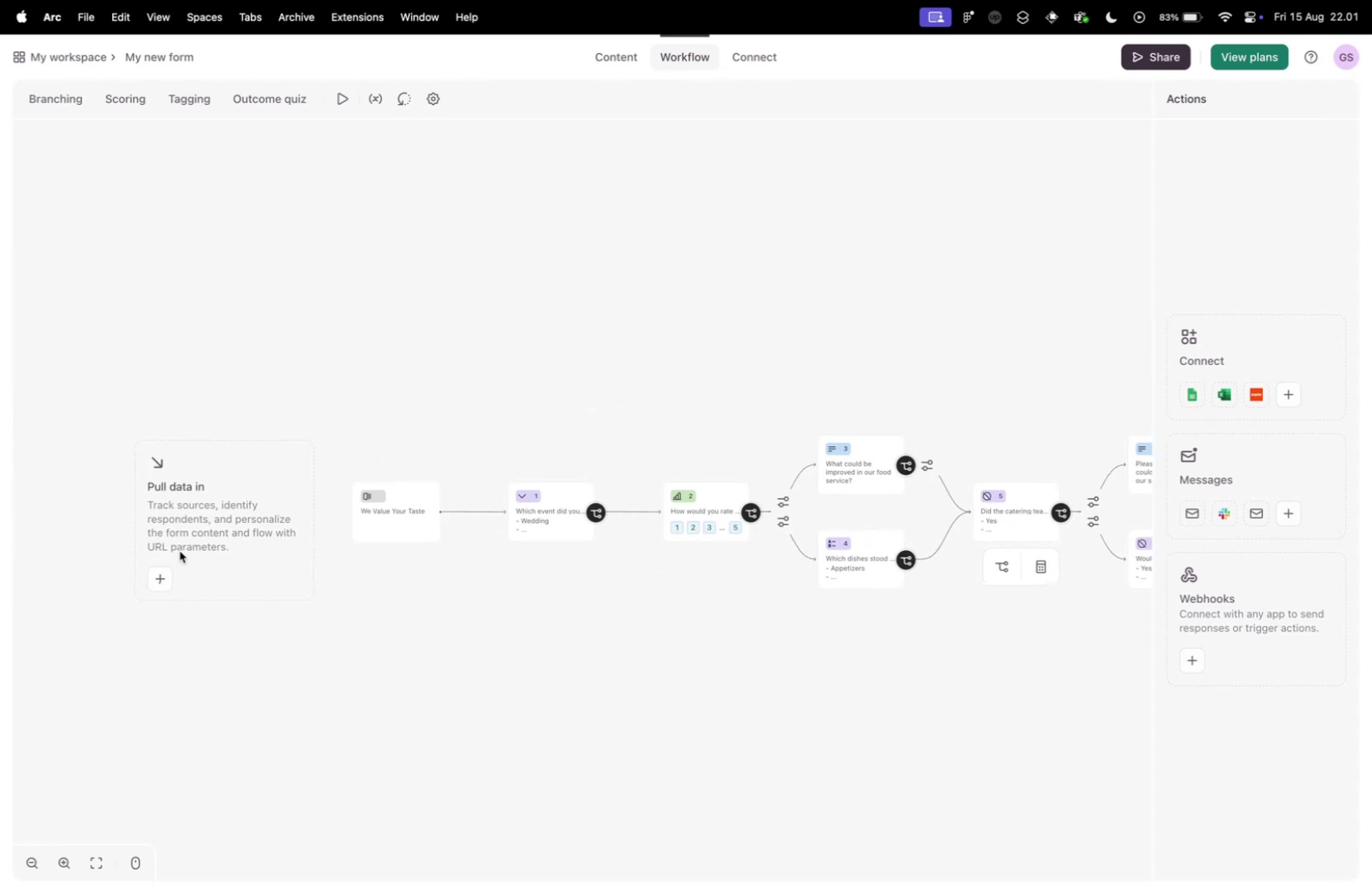 
scroll: coordinate [555, 506], scroll_direction: down, amount: 14.0
 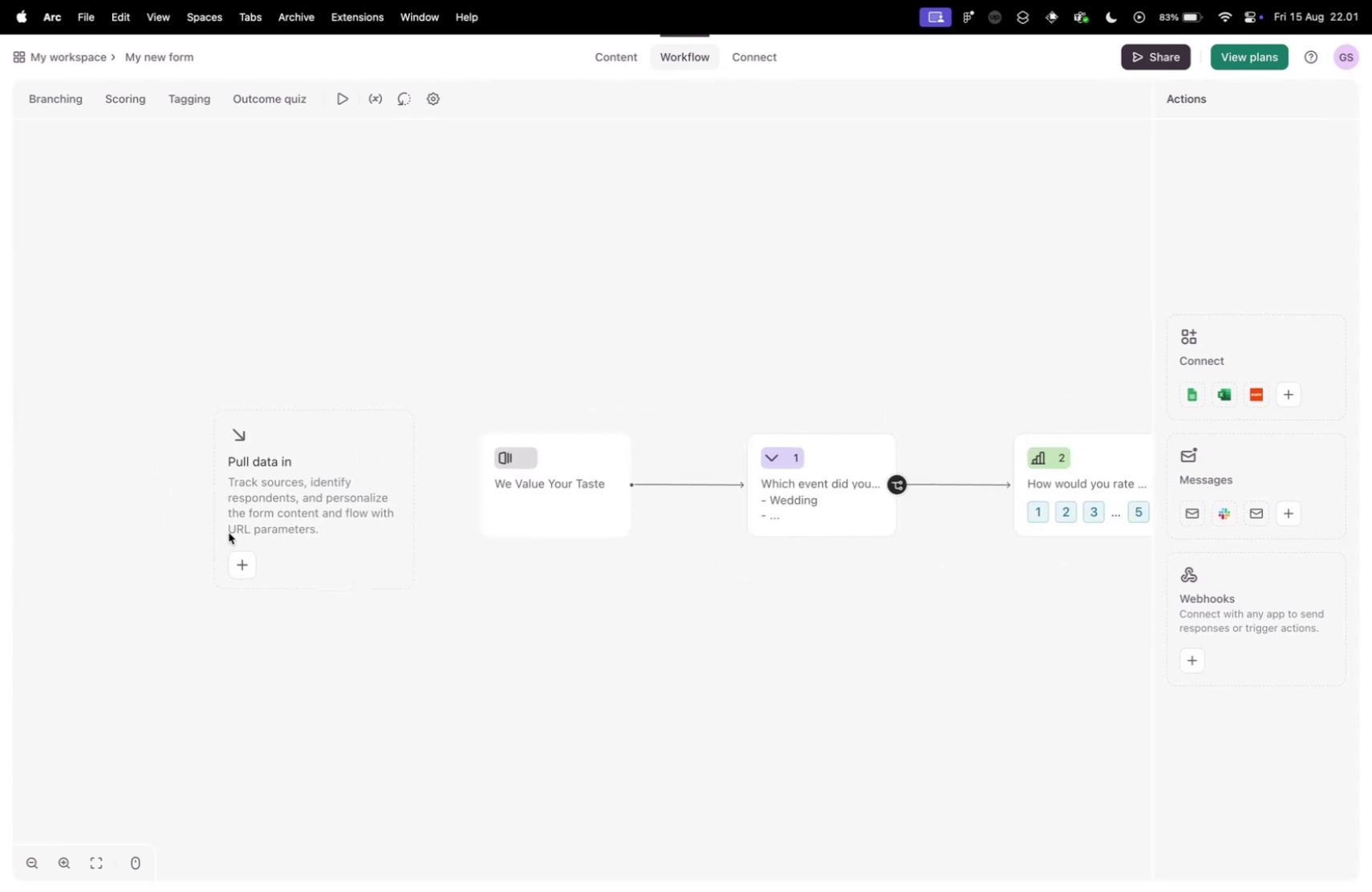 
left_click_drag(start_coordinate=[333, 618], to_coordinate=[582, 627])
 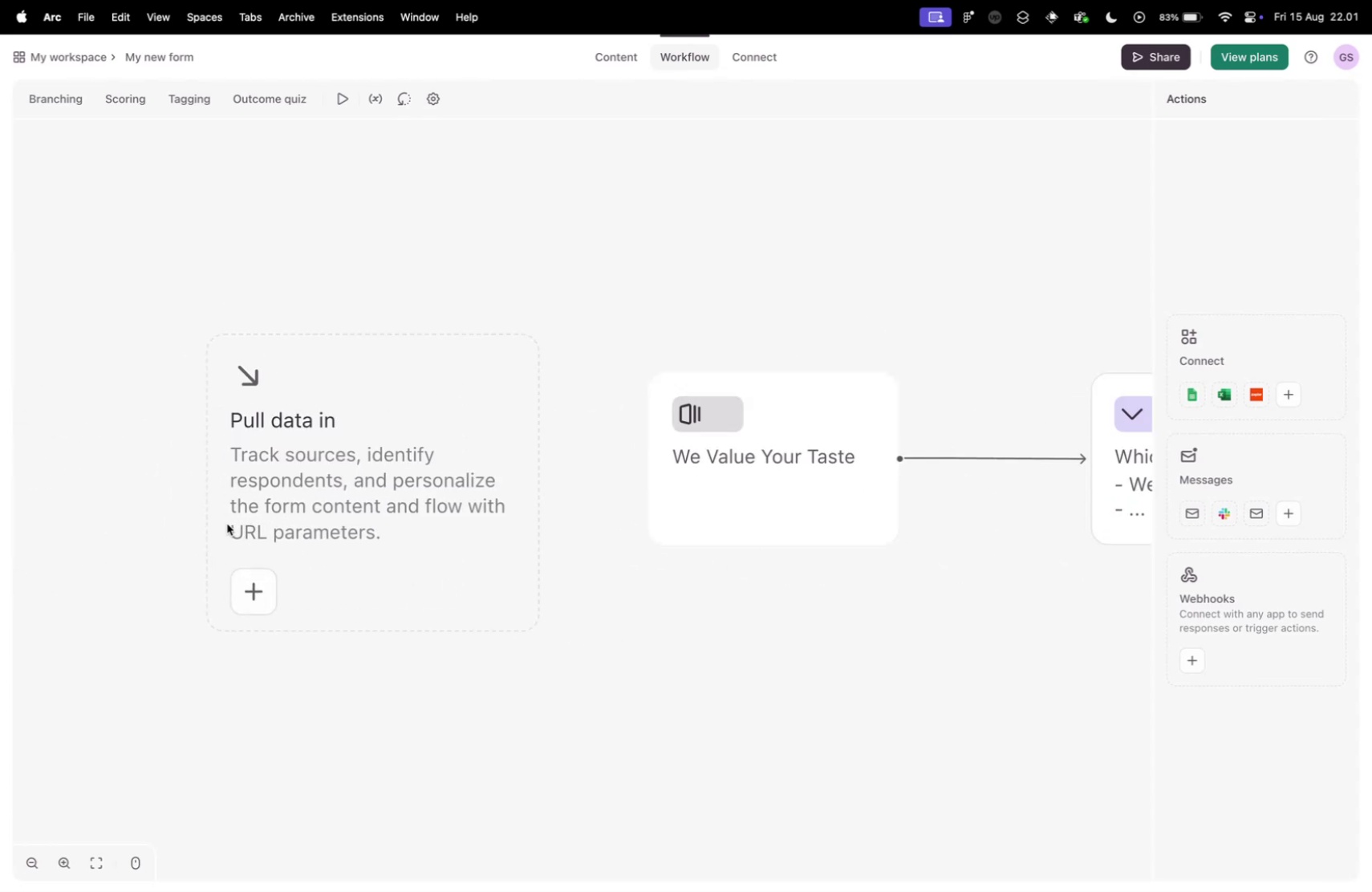 
left_click_drag(start_coordinate=[267, 590], to_coordinate=[550, 622])
 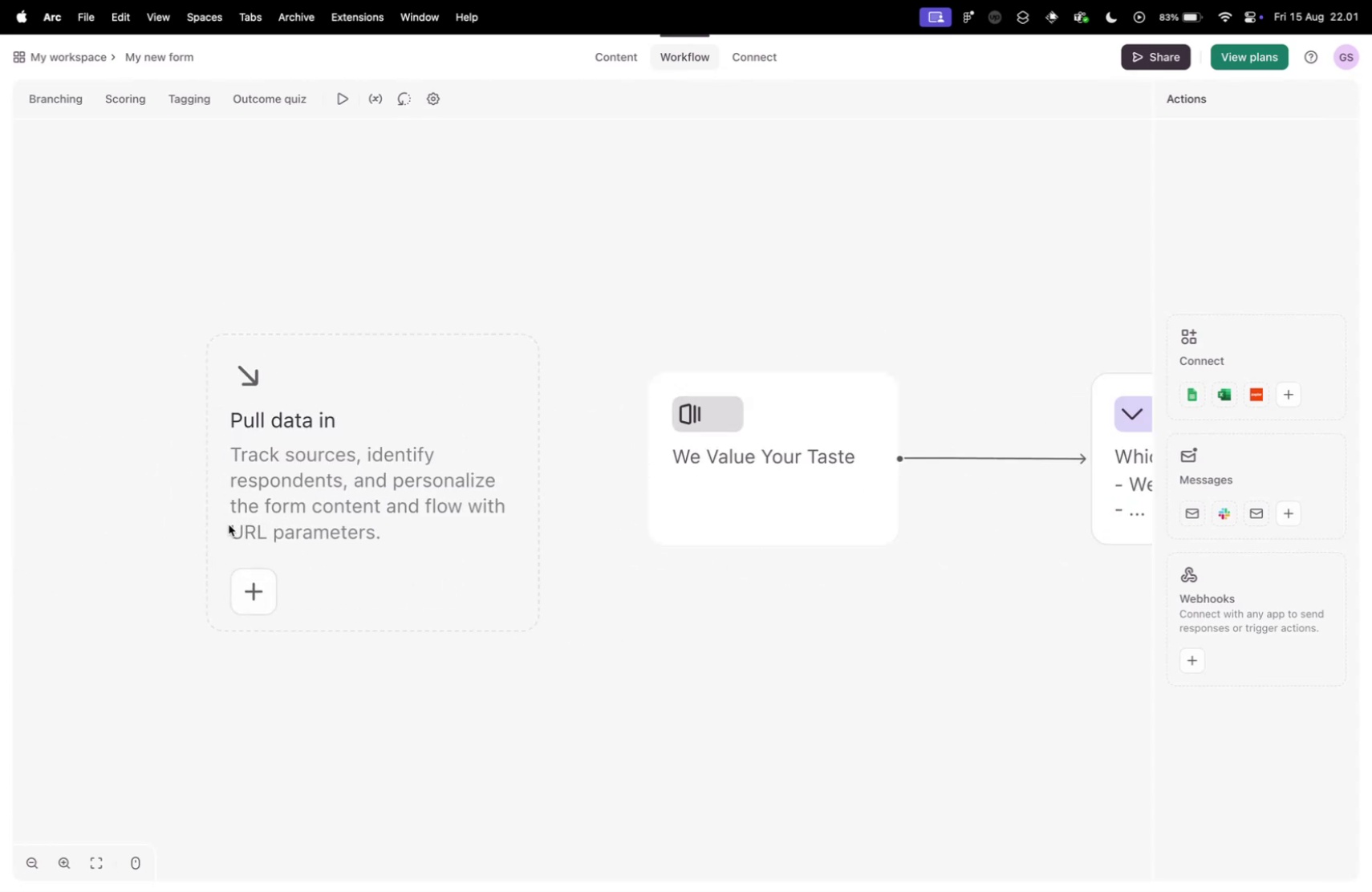 
scroll: coordinate [225, 523], scroll_direction: up, amount: 19.0
 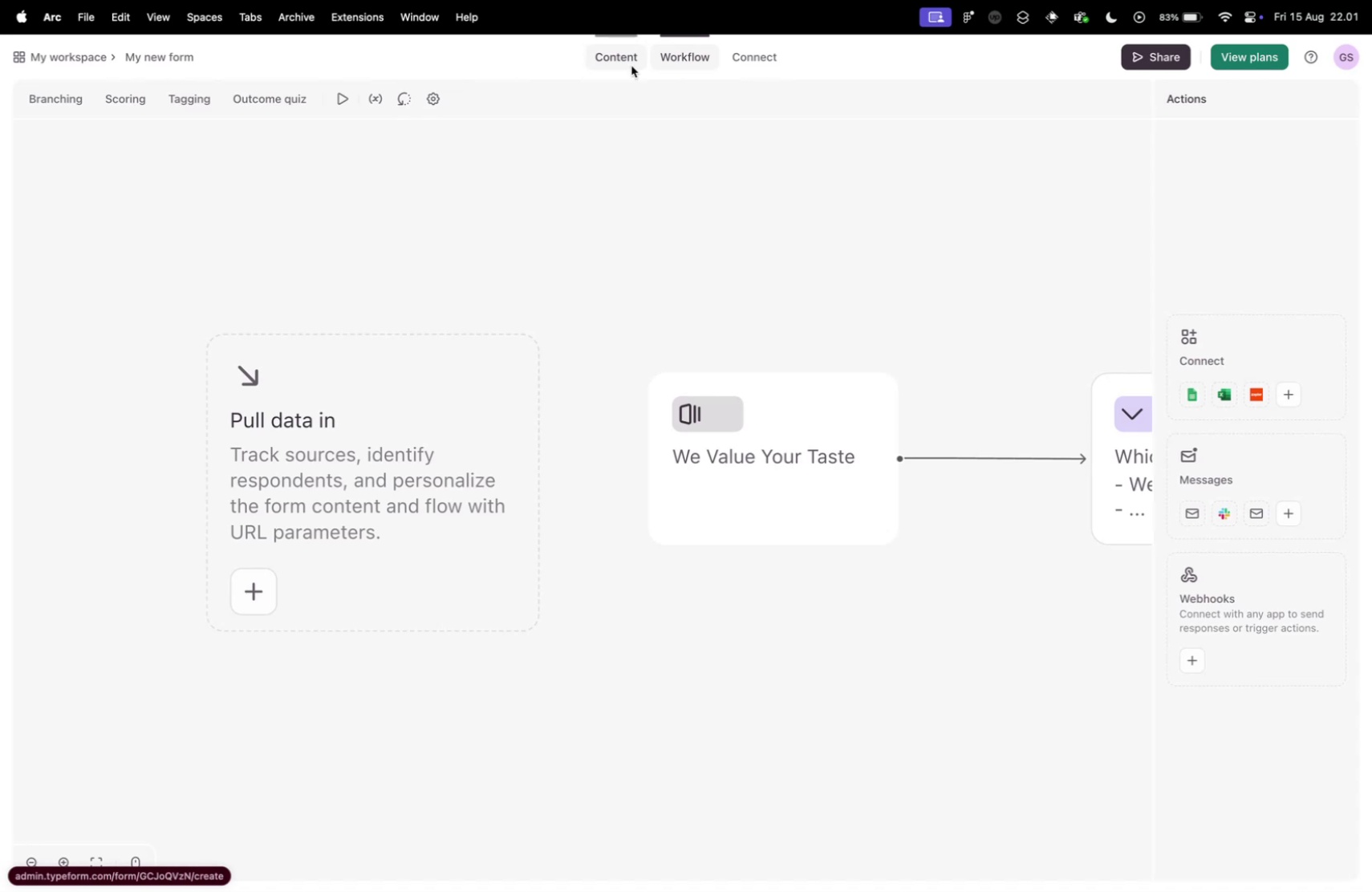 
wait(7.62)
 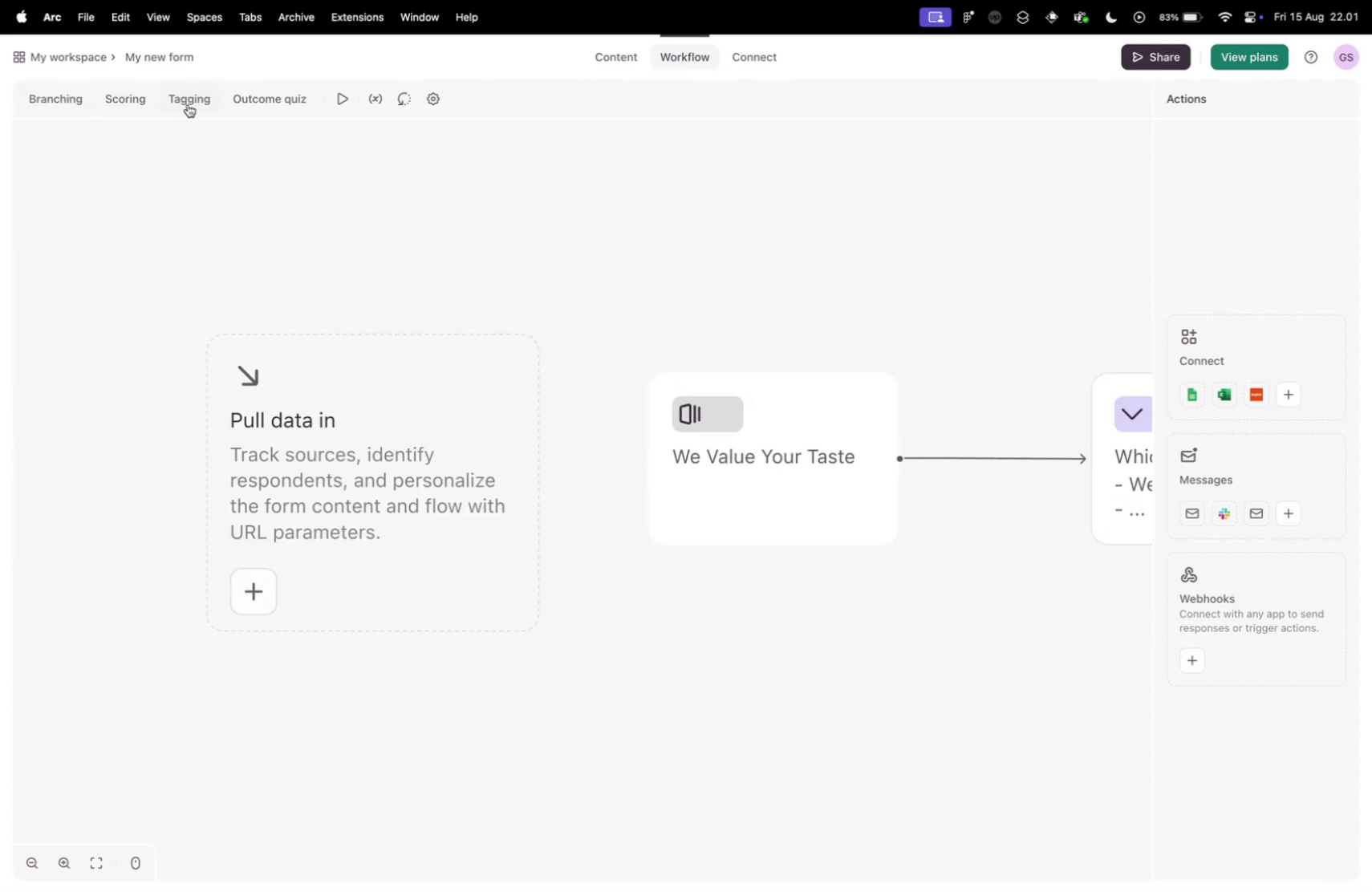 
left_click([631, 66])
 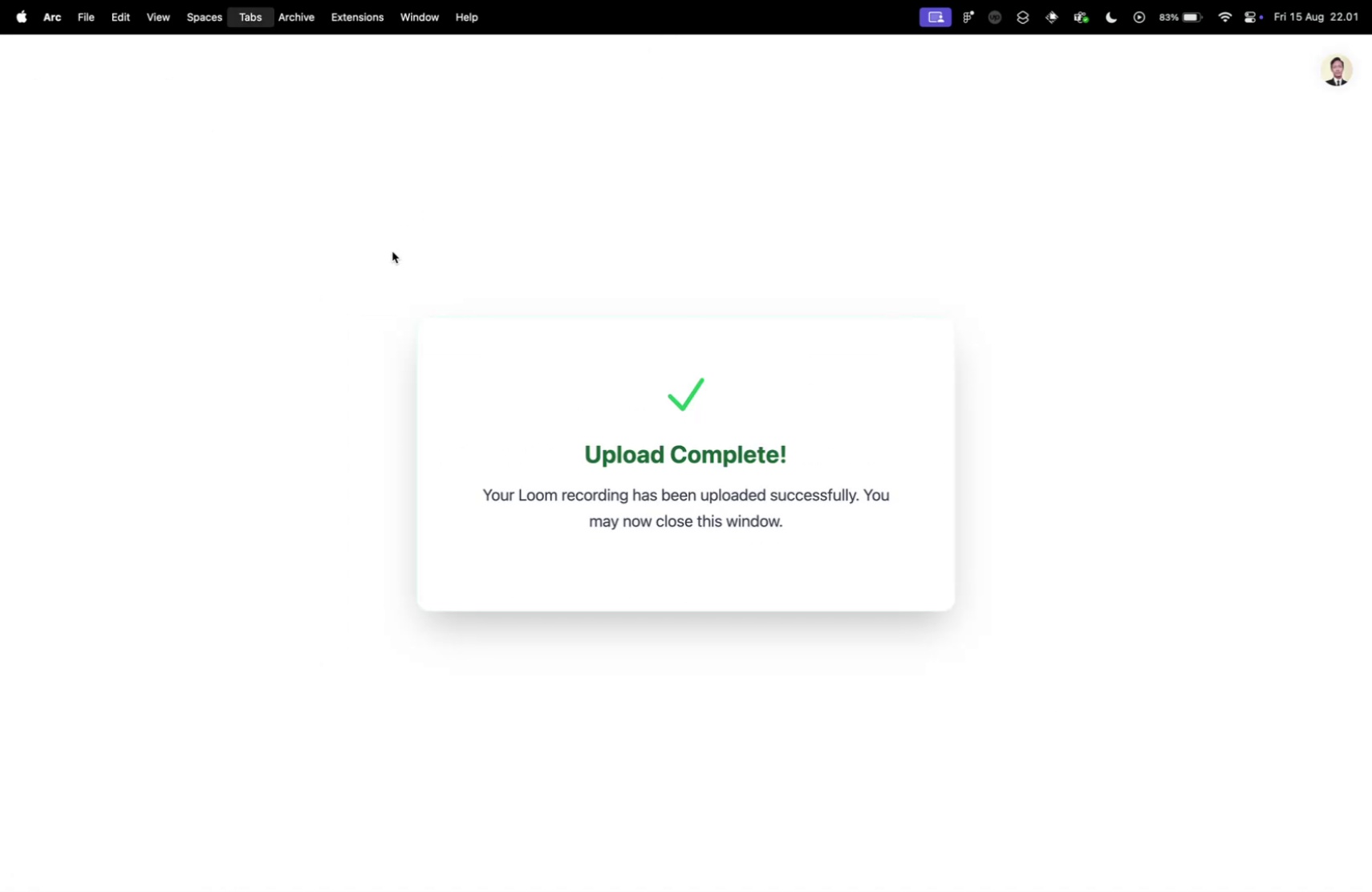 
key(Control+ControlLeft)
 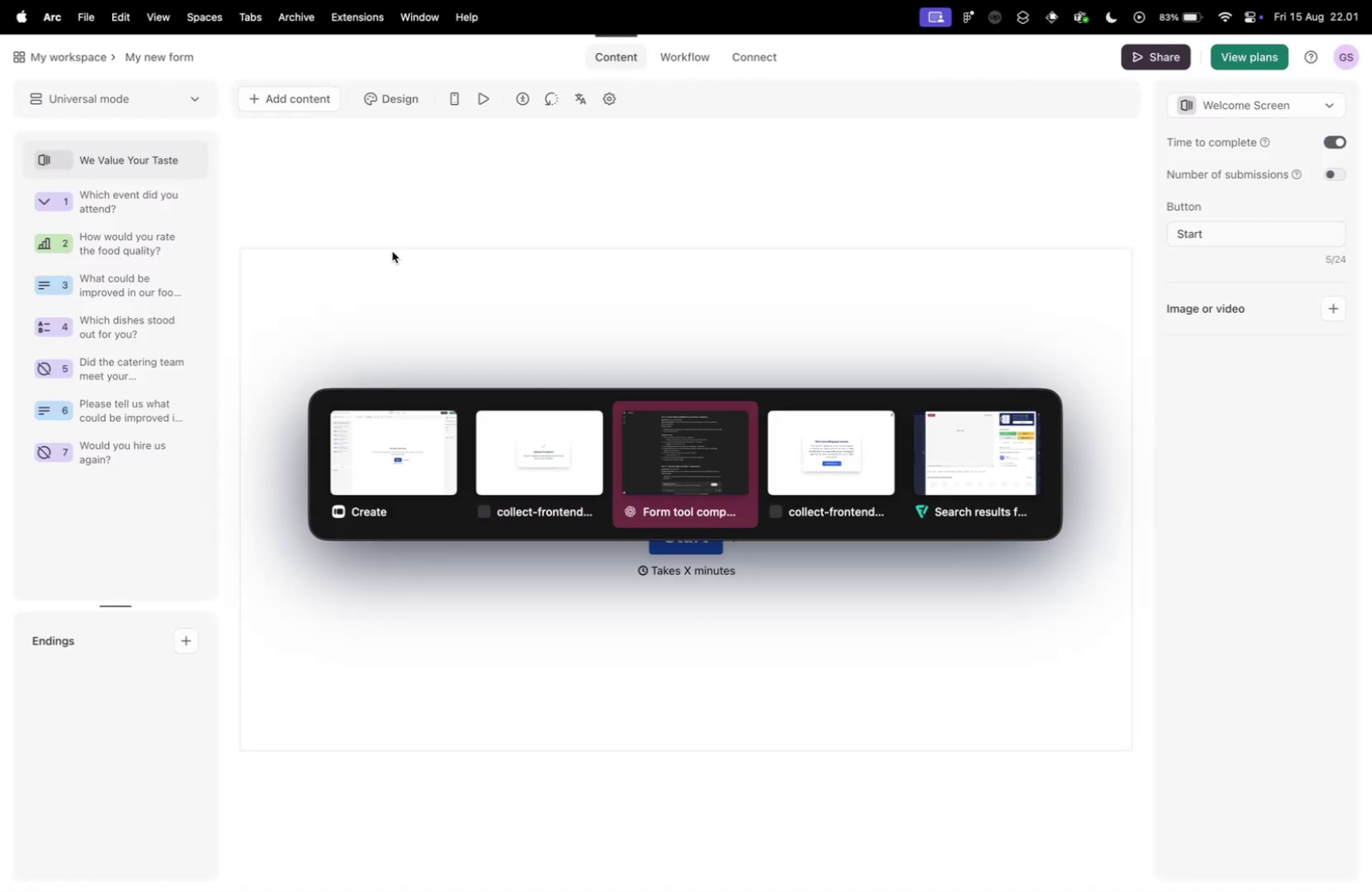 
key(Control+ControlLeft)
 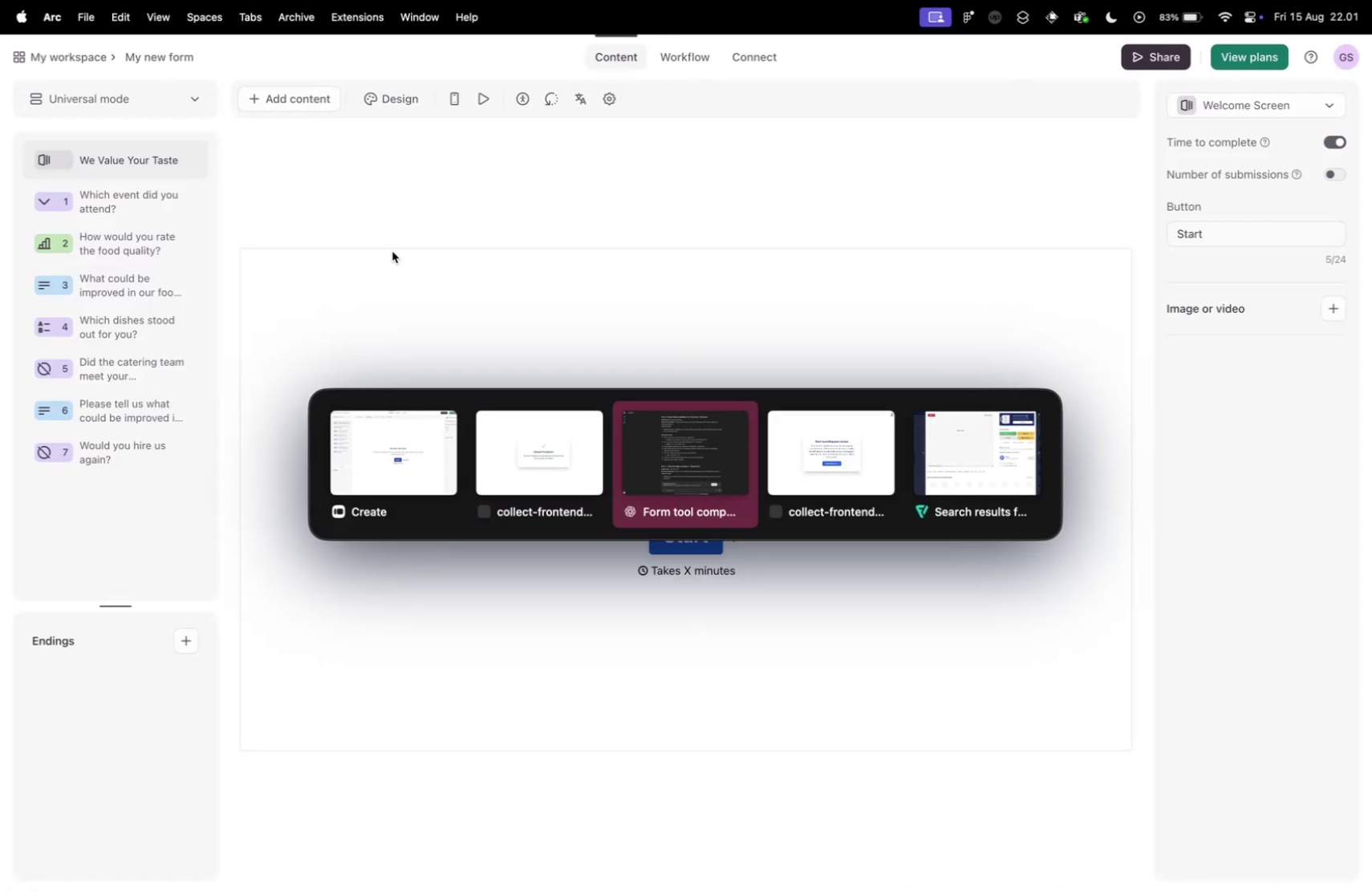 
key(Control+Tab)
 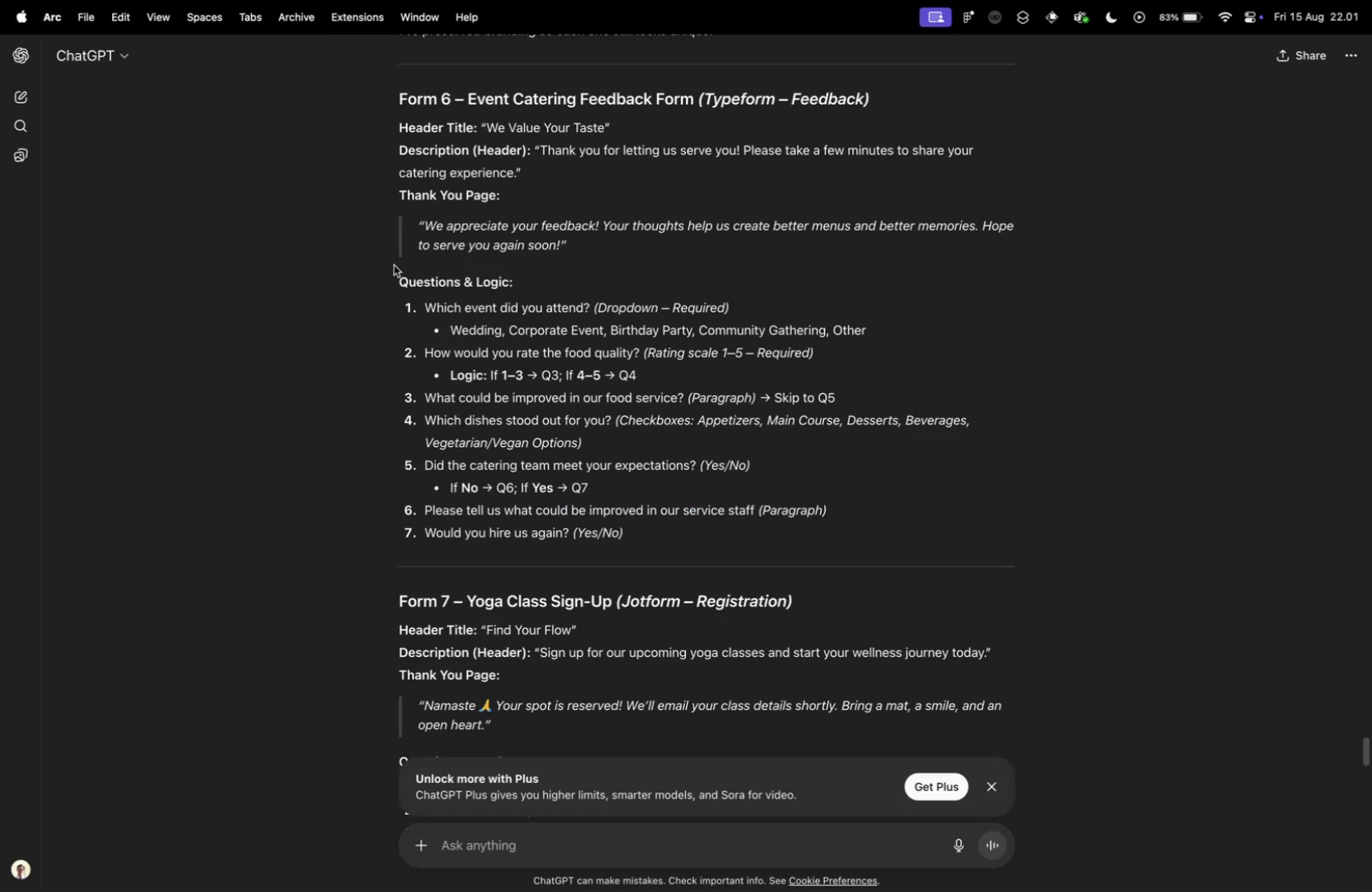 
key(Control+ControlLeft)
 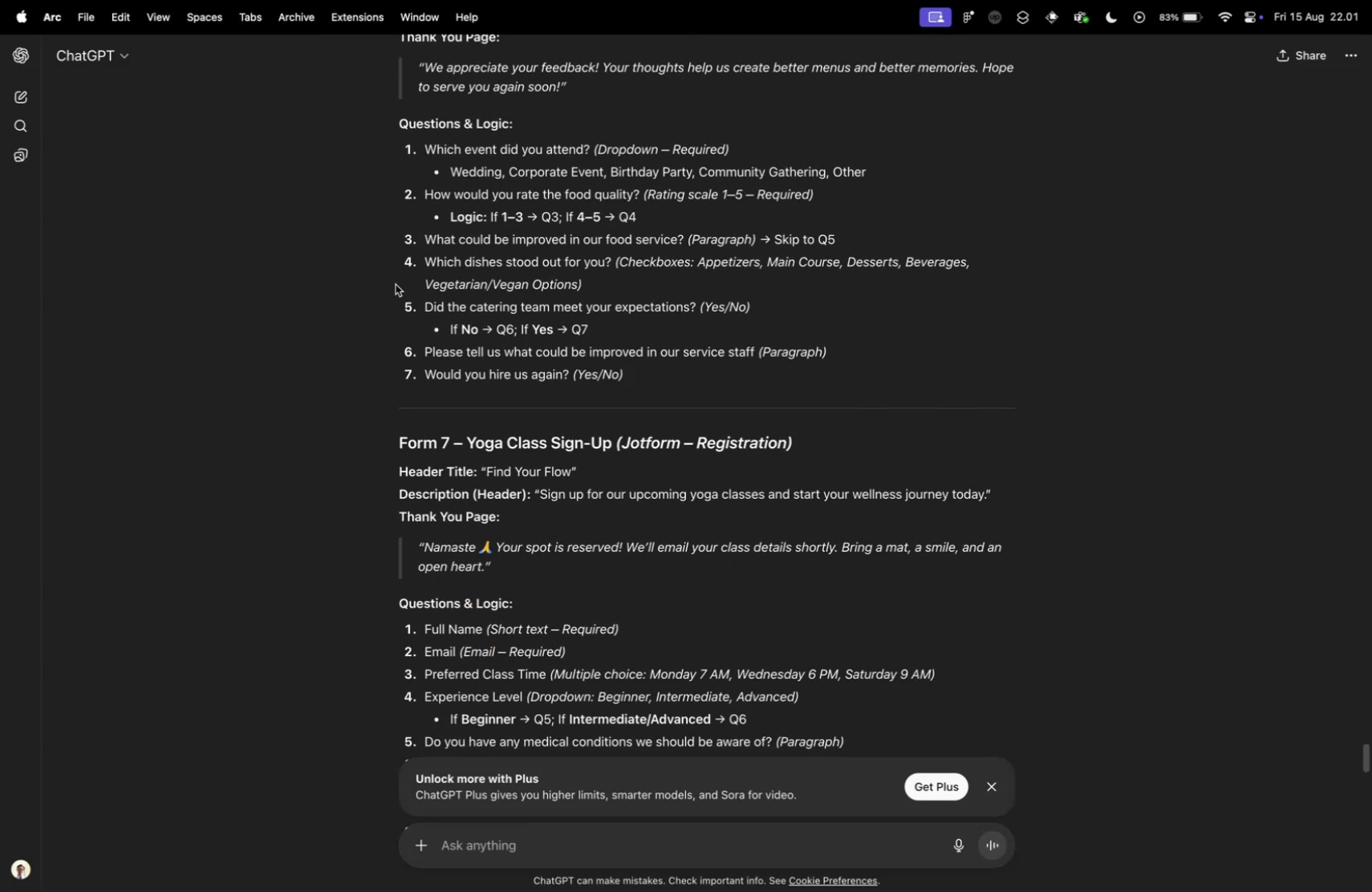 
key(Control+Tab)
 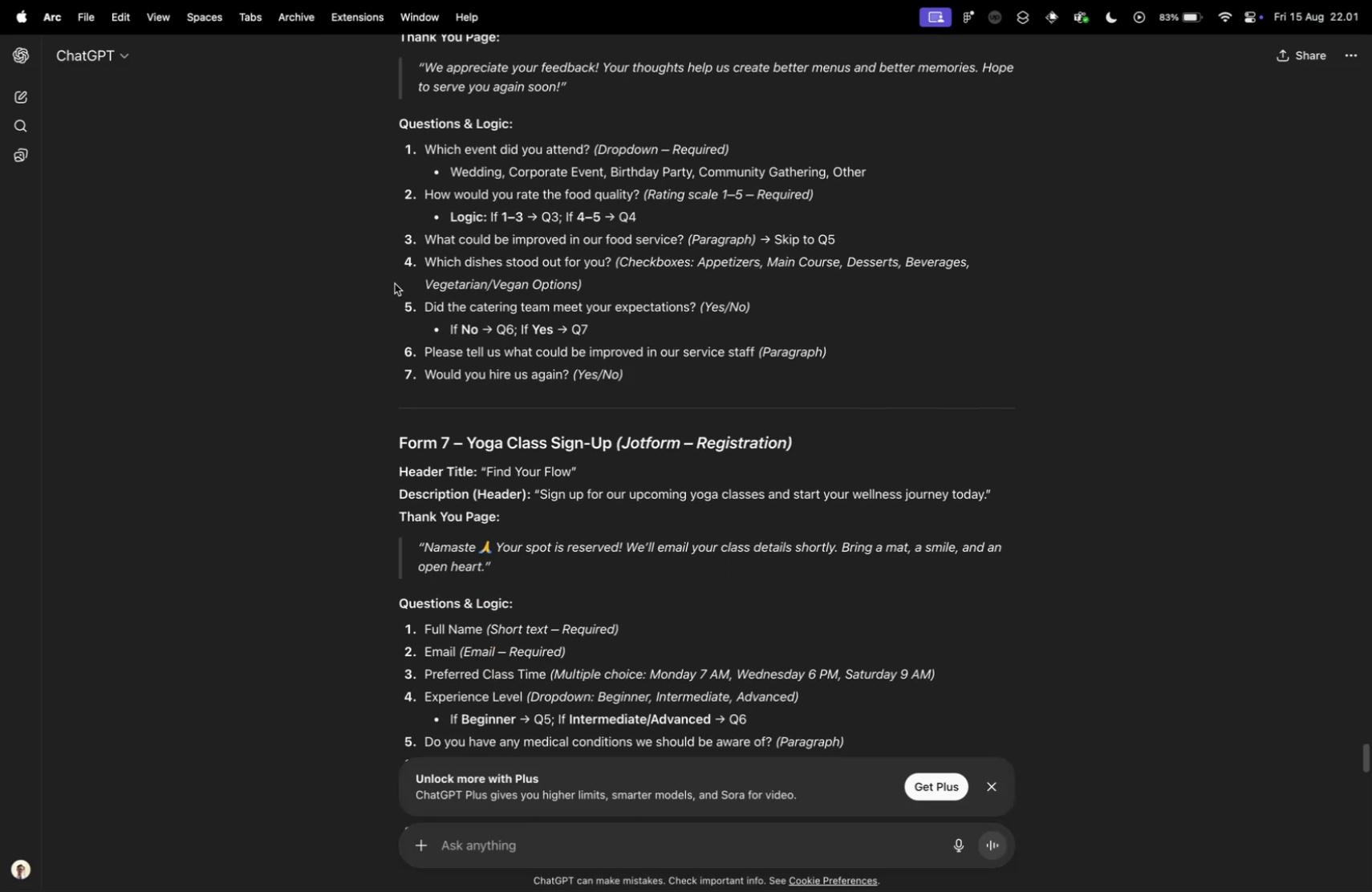 
key(Control+Tab)
 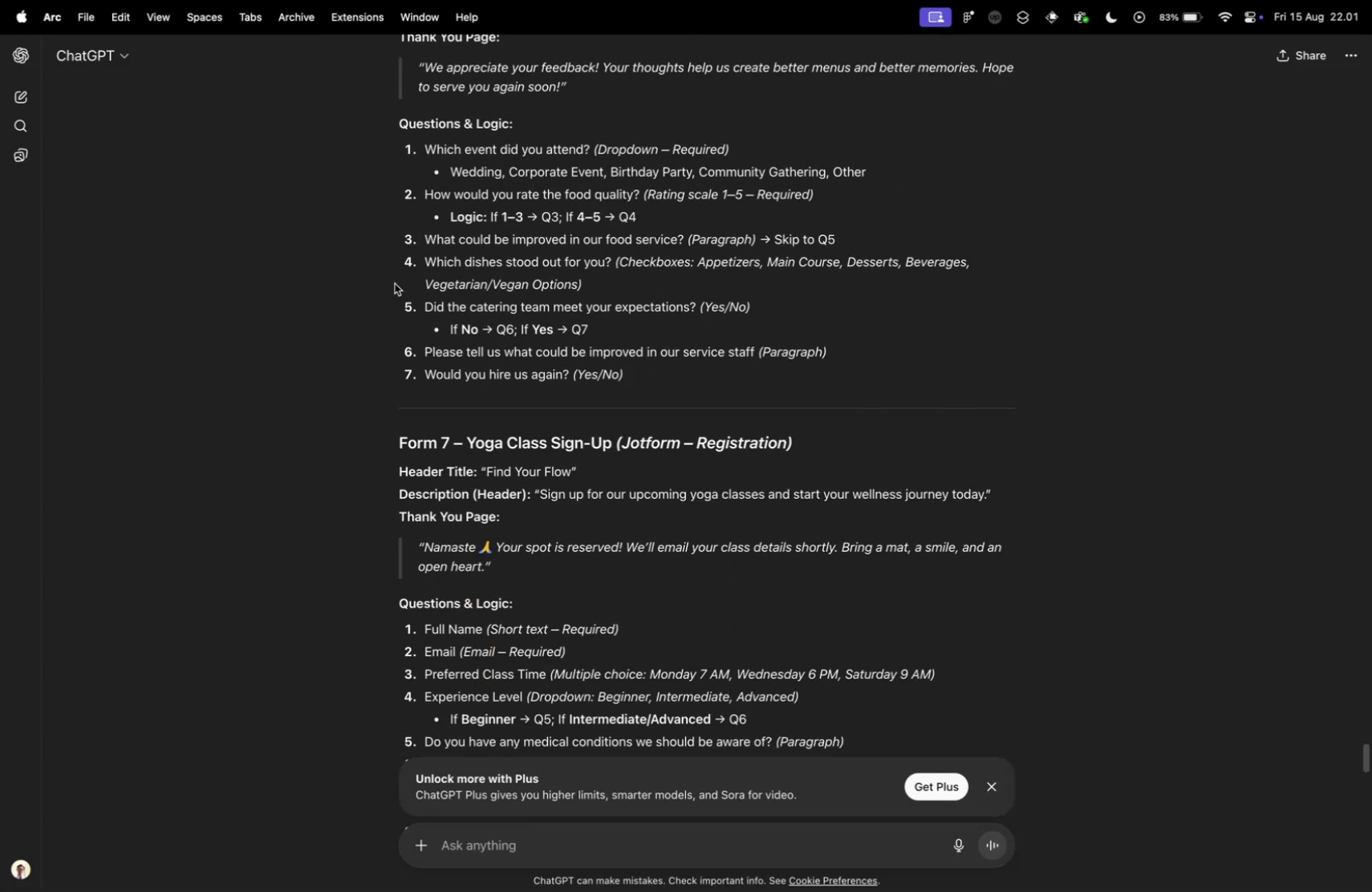 
key(Control+Tab)
 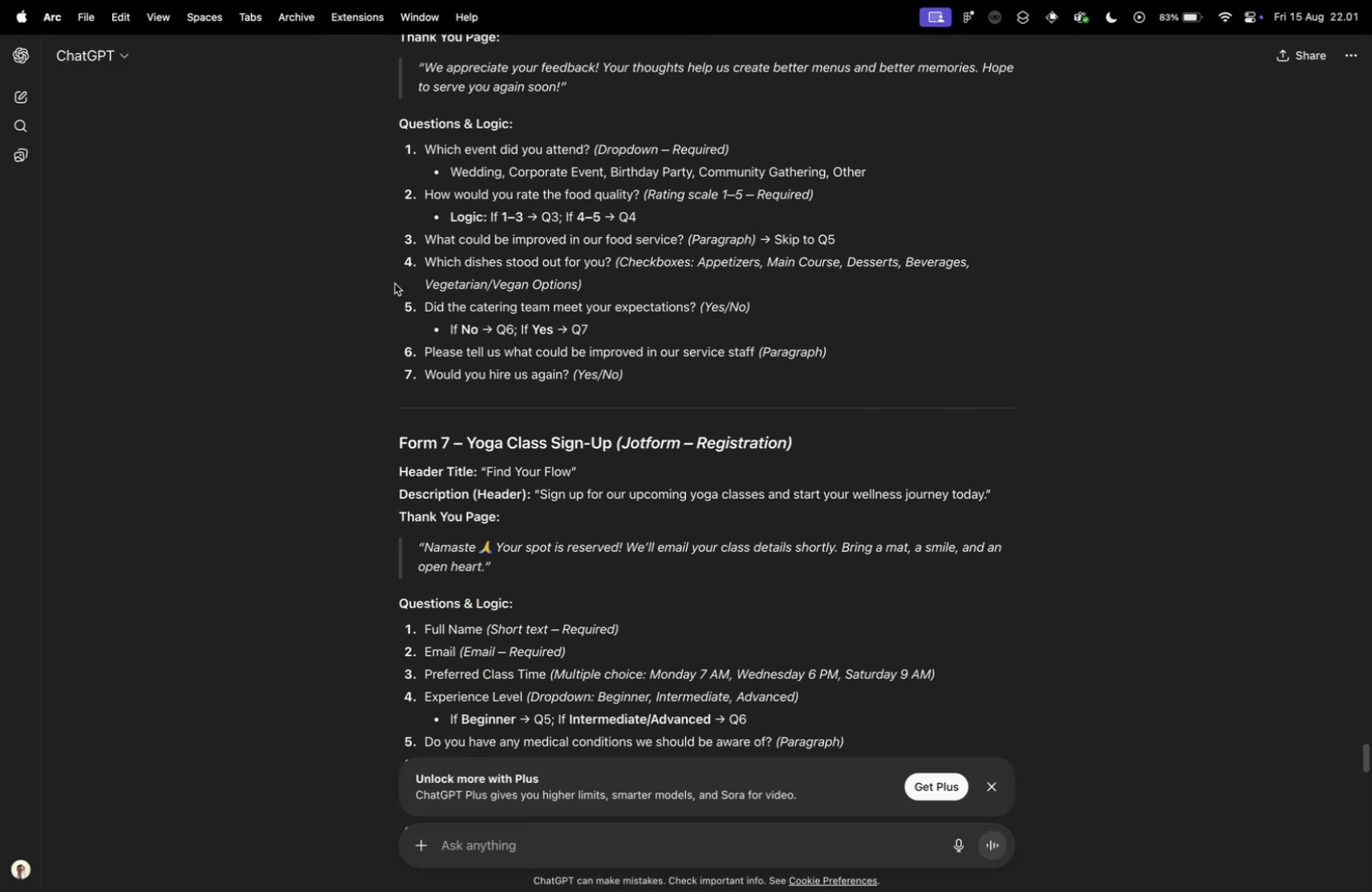 
scroll: coordinate [395, 279], scroll_direction: down, amount: 5.0
 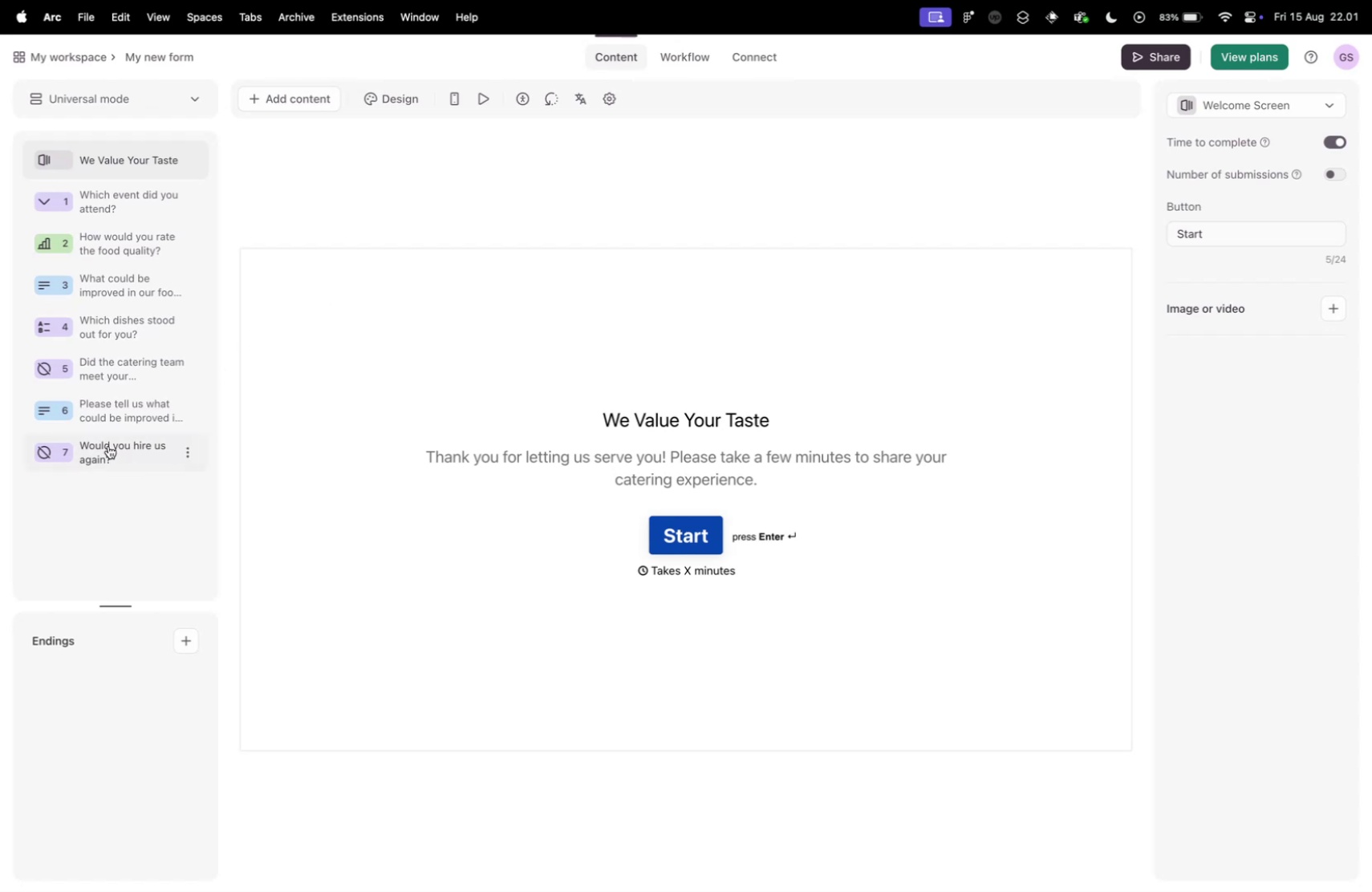 
key(Control+ControlLeft)
 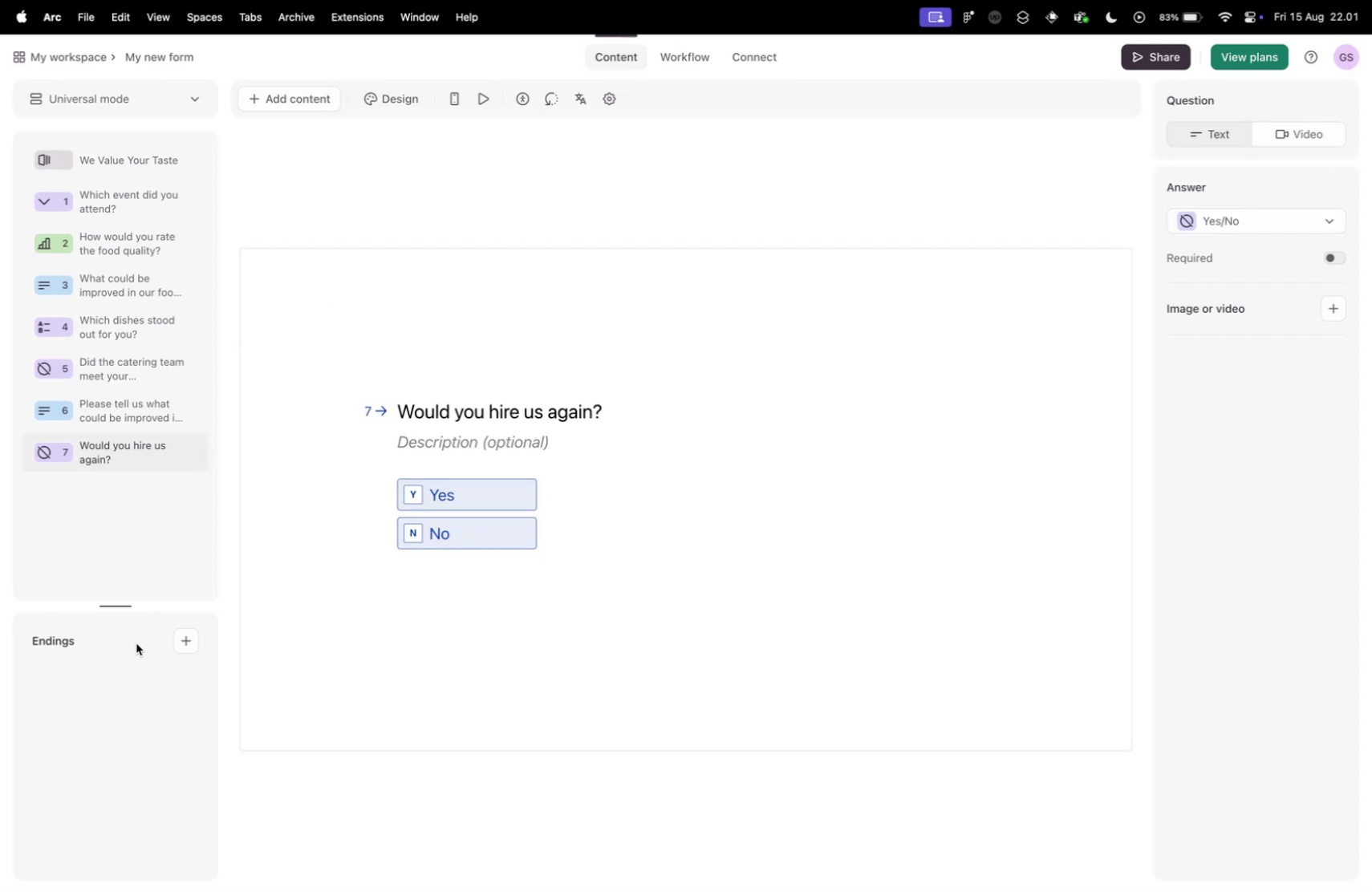 
key(Control+Tab)
 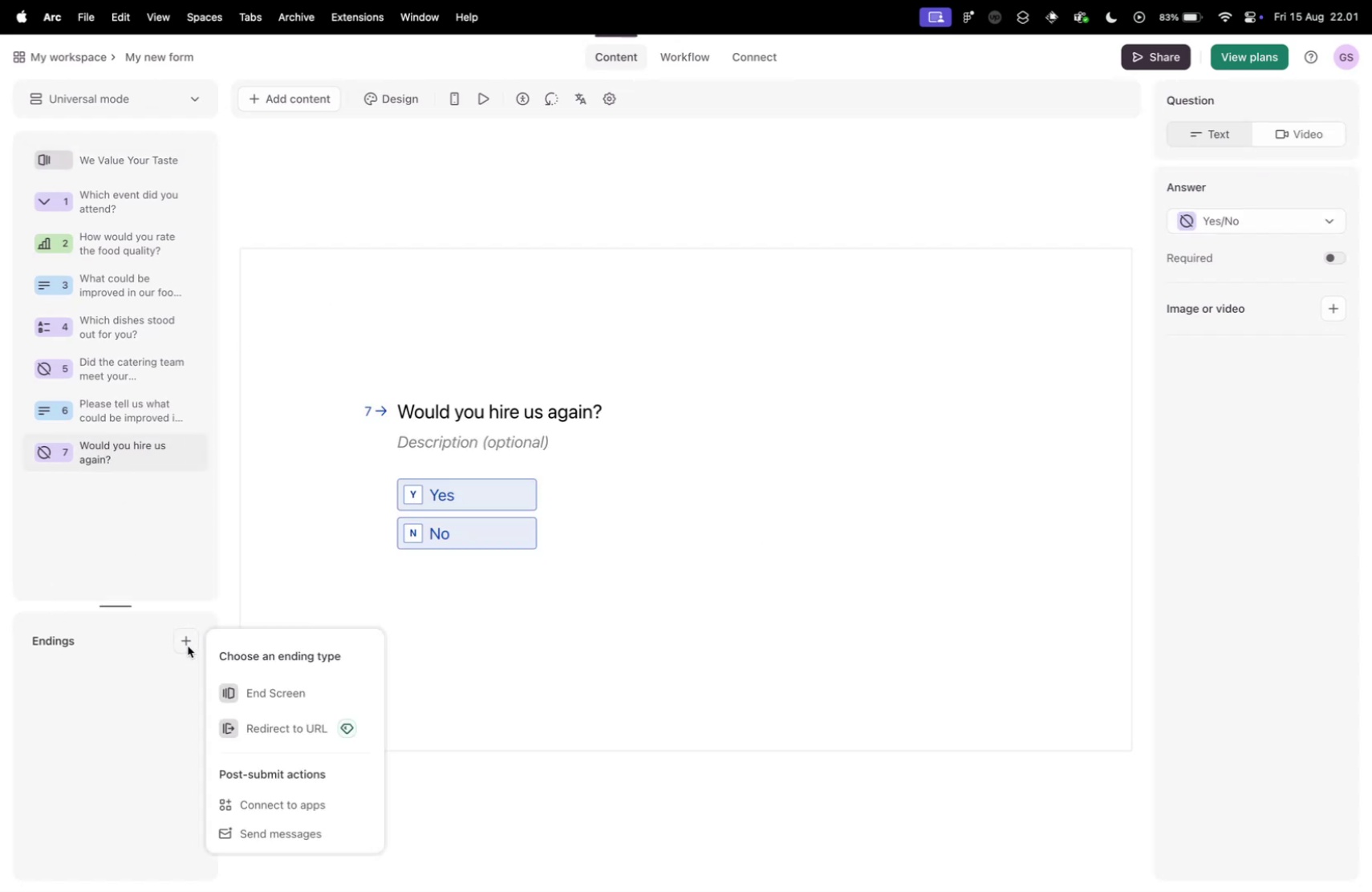 
left_click([104, 448])
 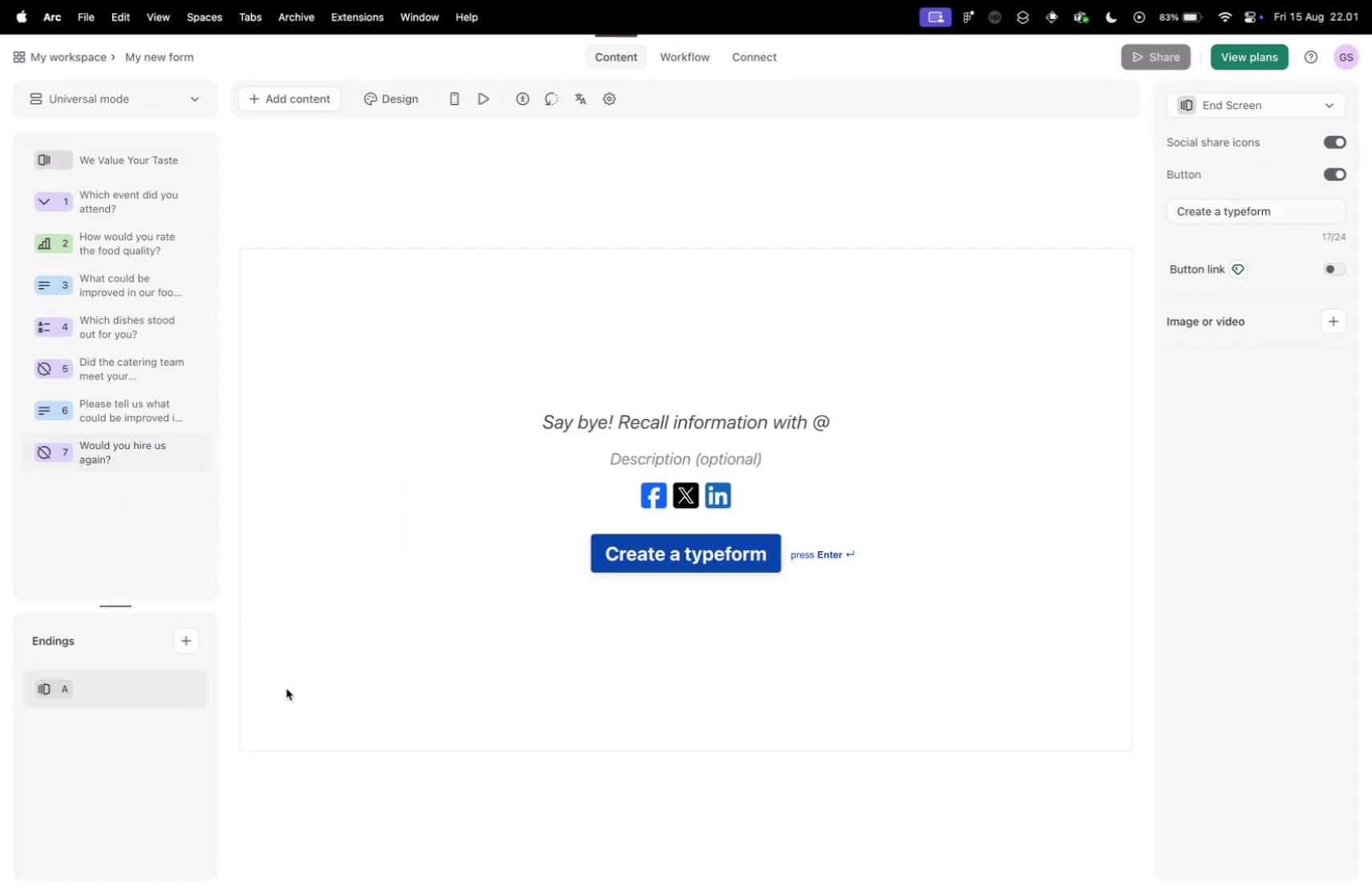 
left_click([114, 643])
 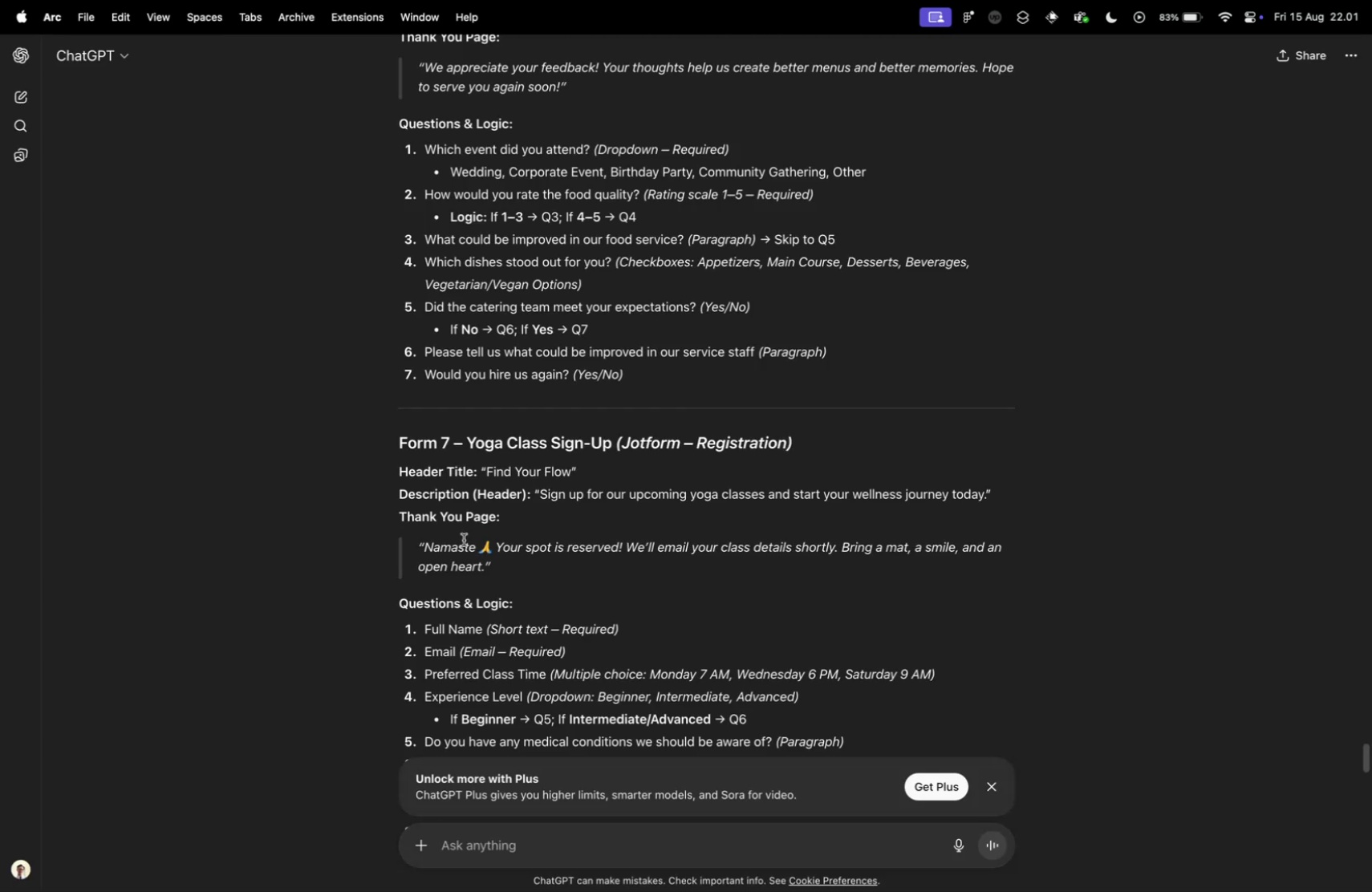 
left_click([286, 687])
 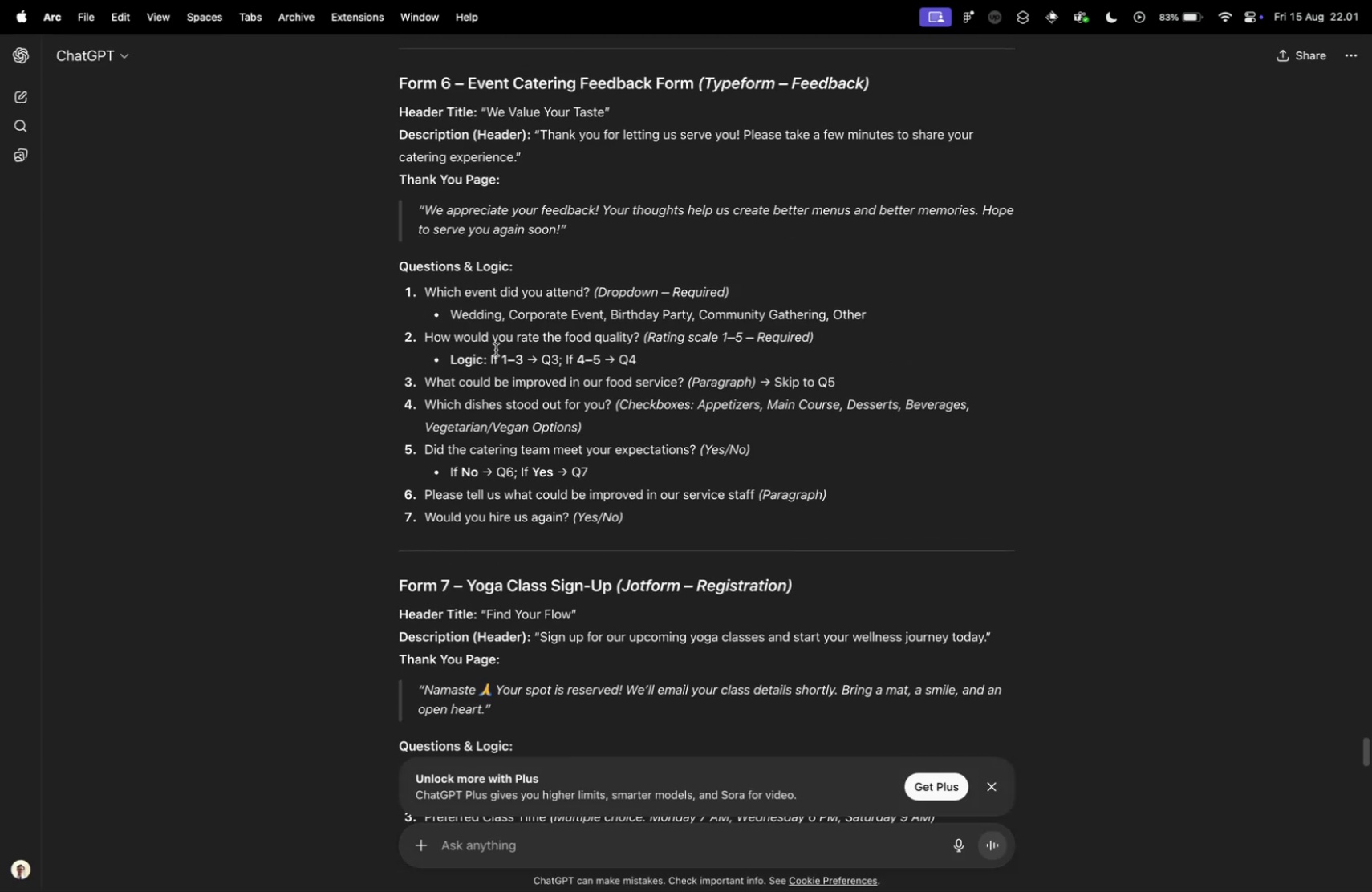 
key(Control+ControlLeft)
 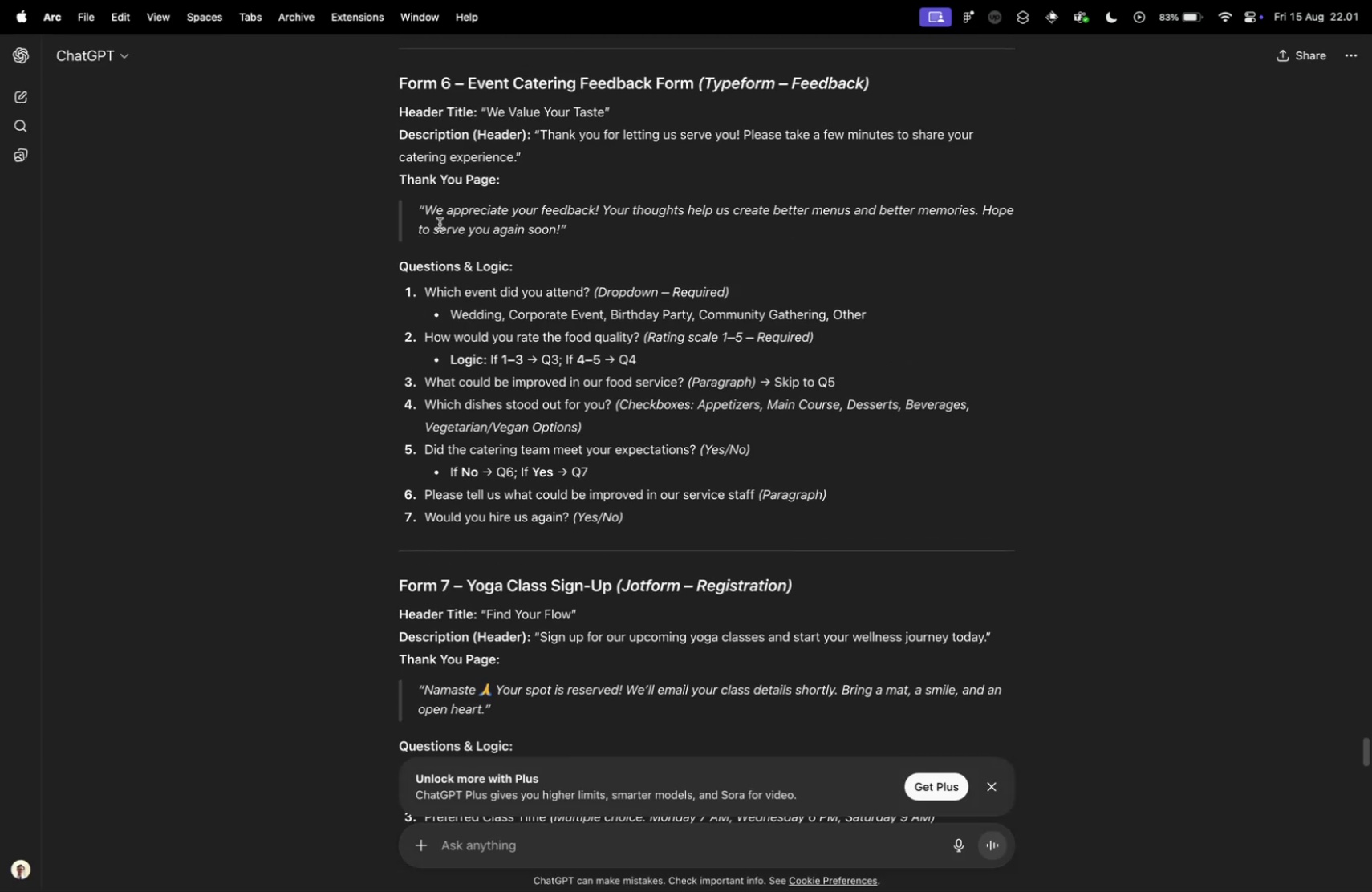 
key(Control+Tab)
 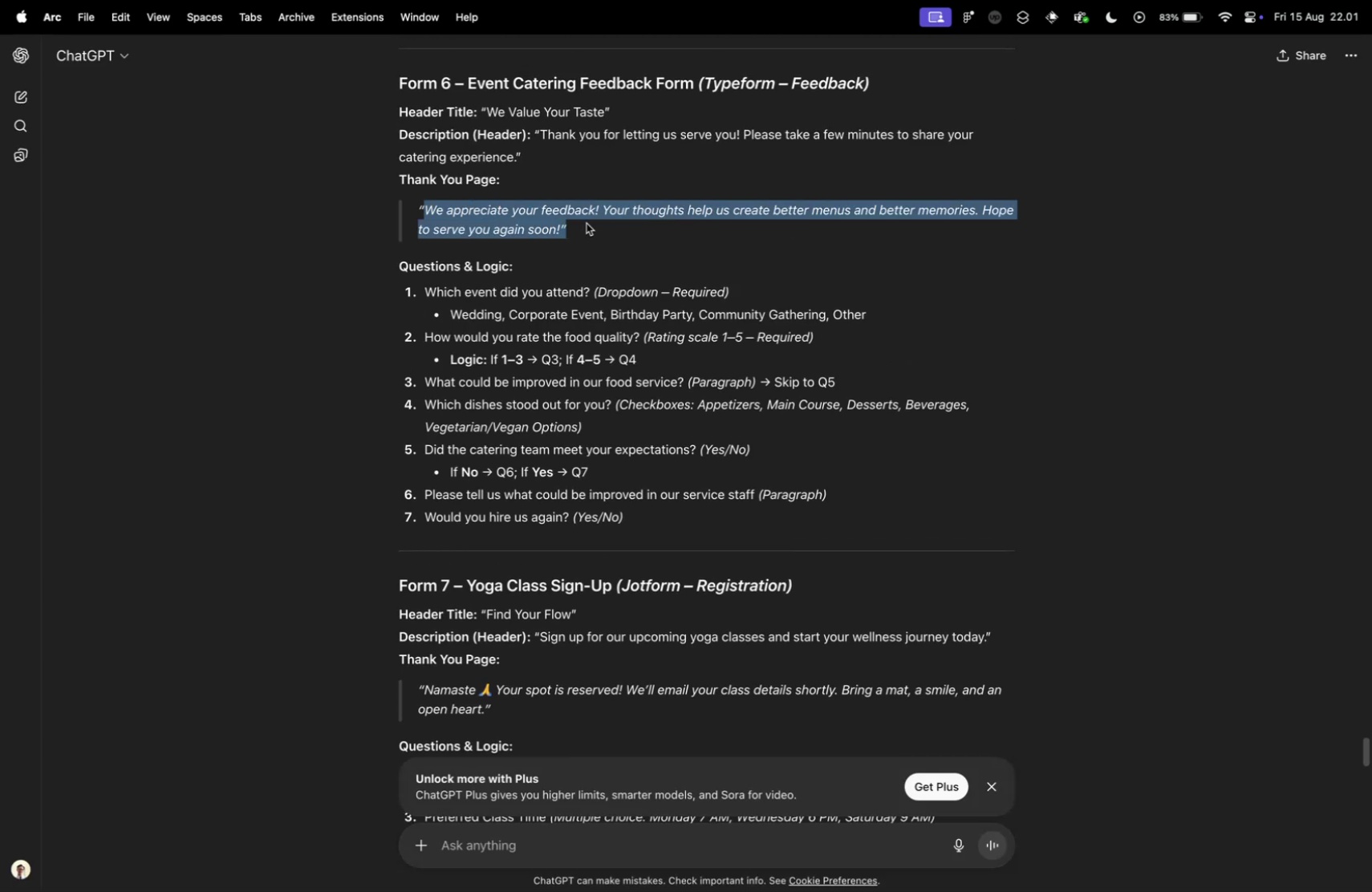 
scroll: coordinate [554, 423], scroll_direction: up, amount: 5.0
 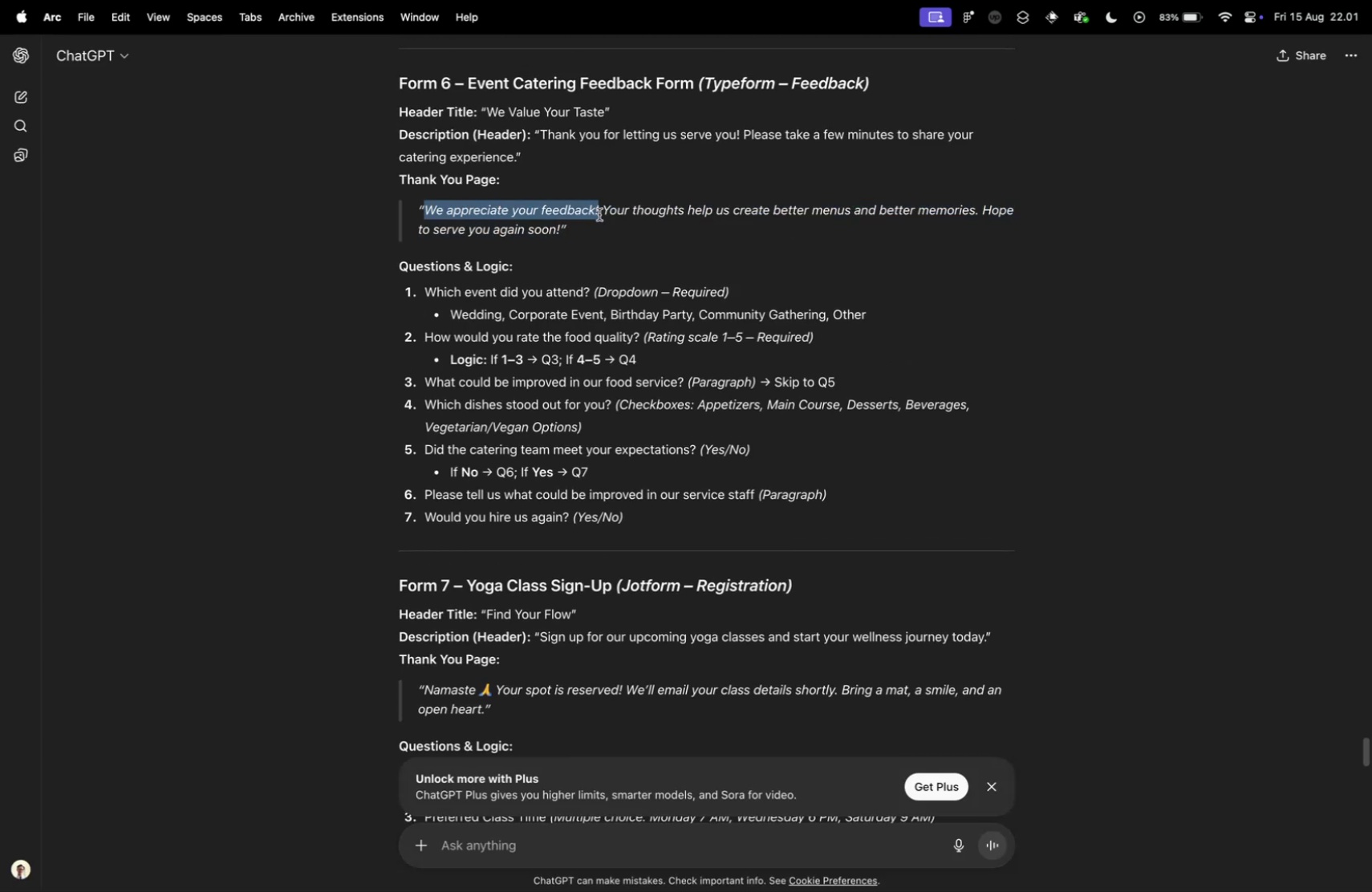 
left_click_drag(start_coordinate=[425, 211], to_coordinate=[599, 214])
 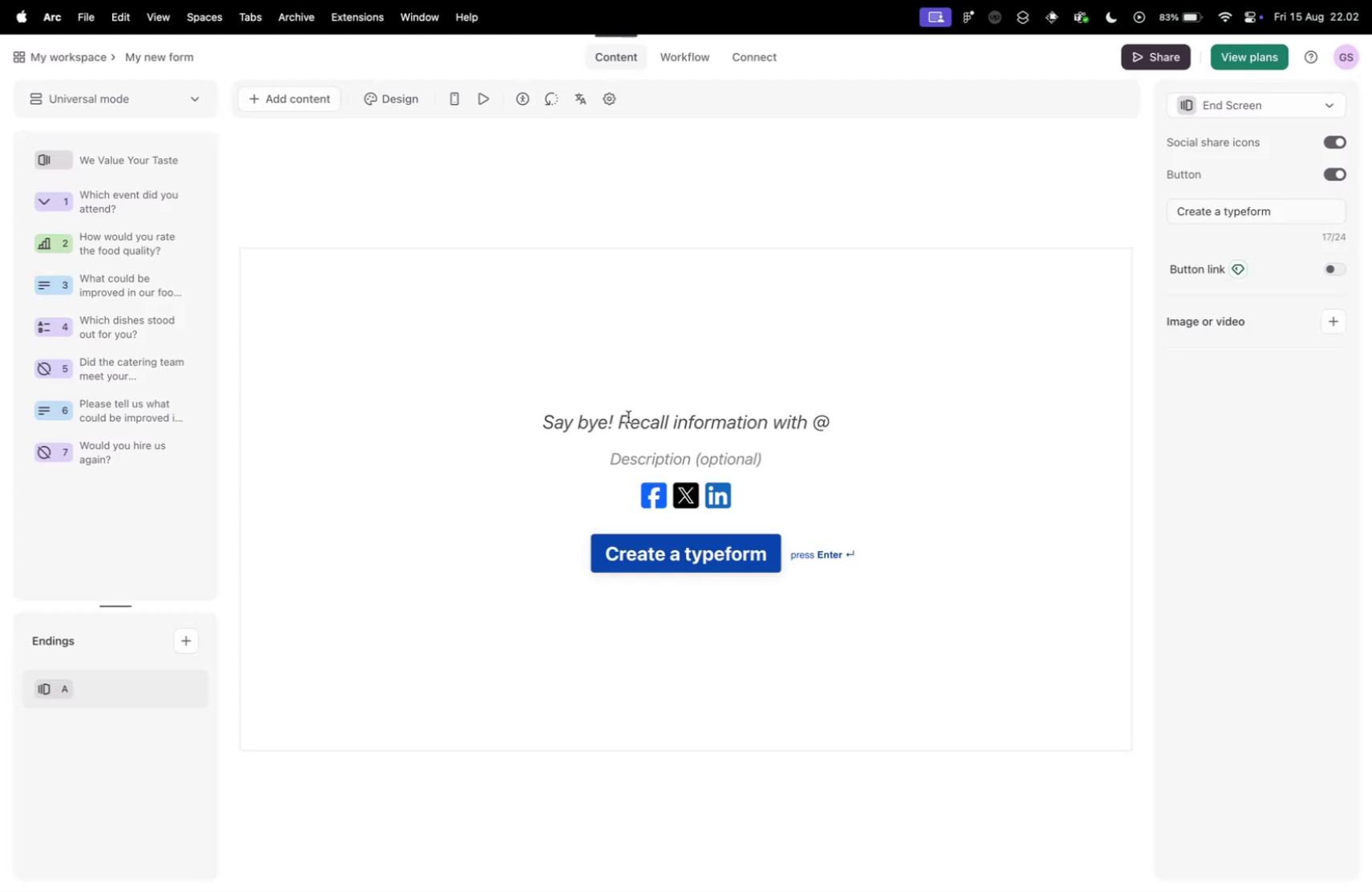 
key(Meta+C)
 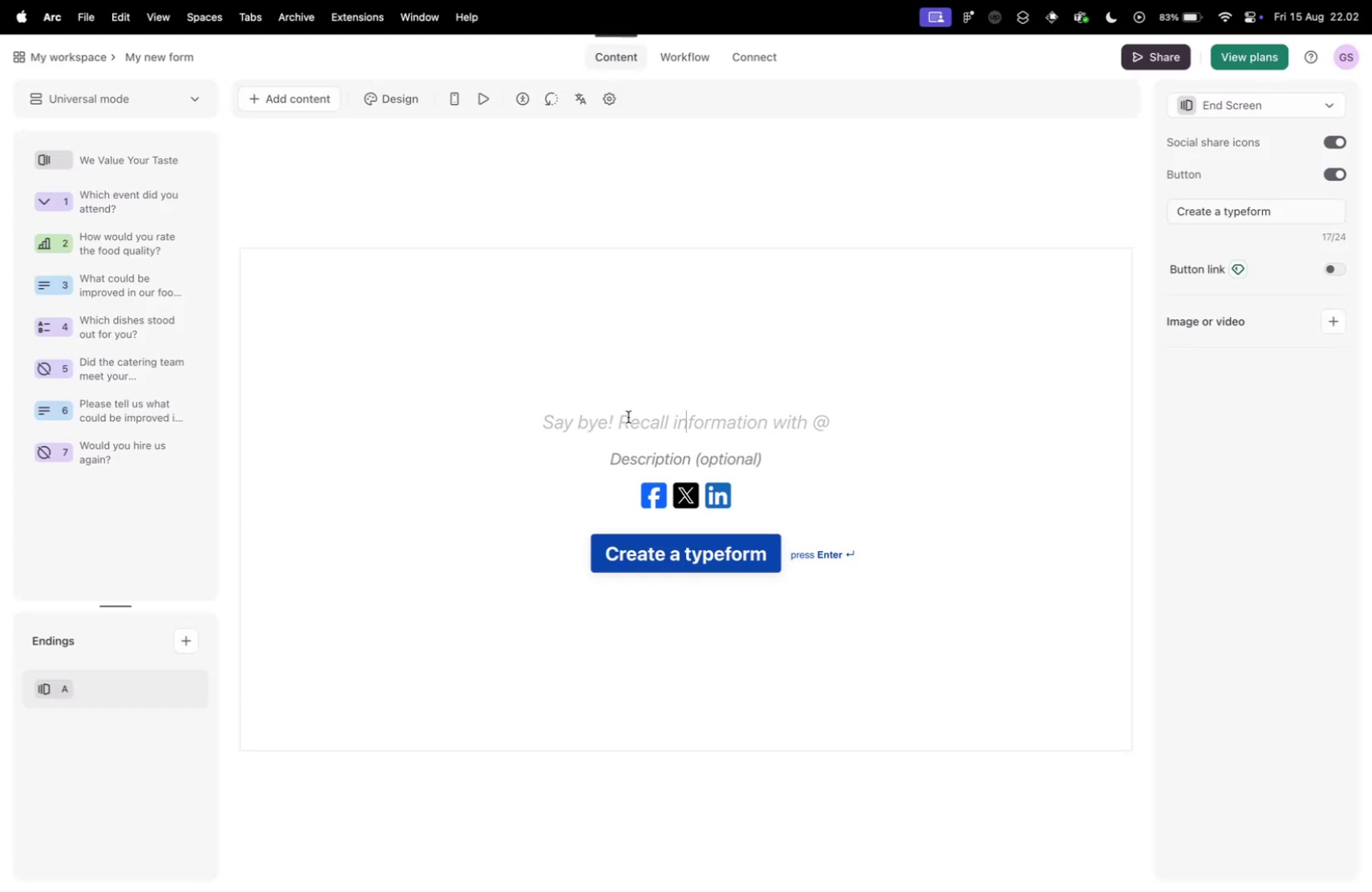 
key(Control+ControlLeft)
 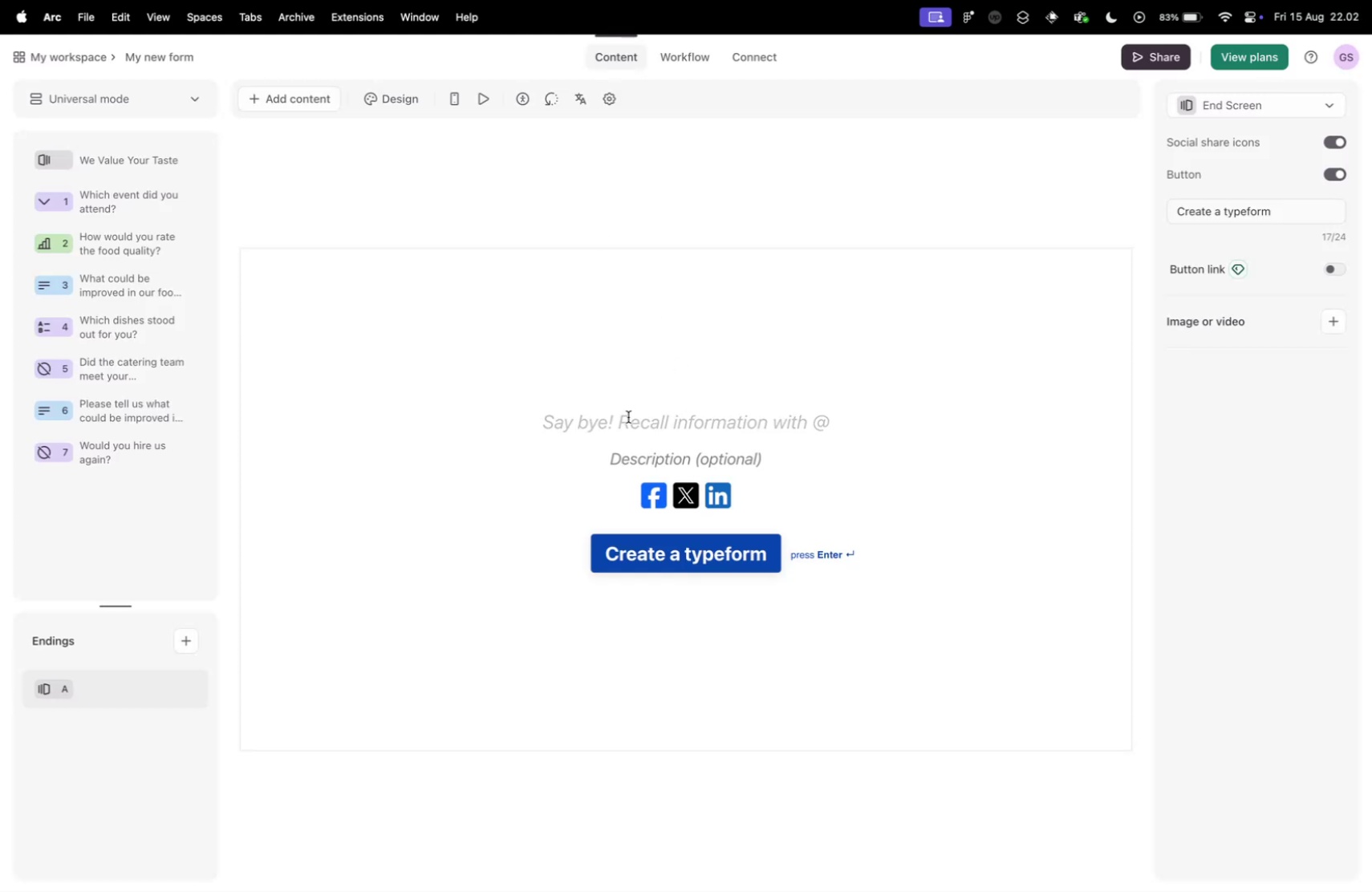 
key(Control+Tab)
 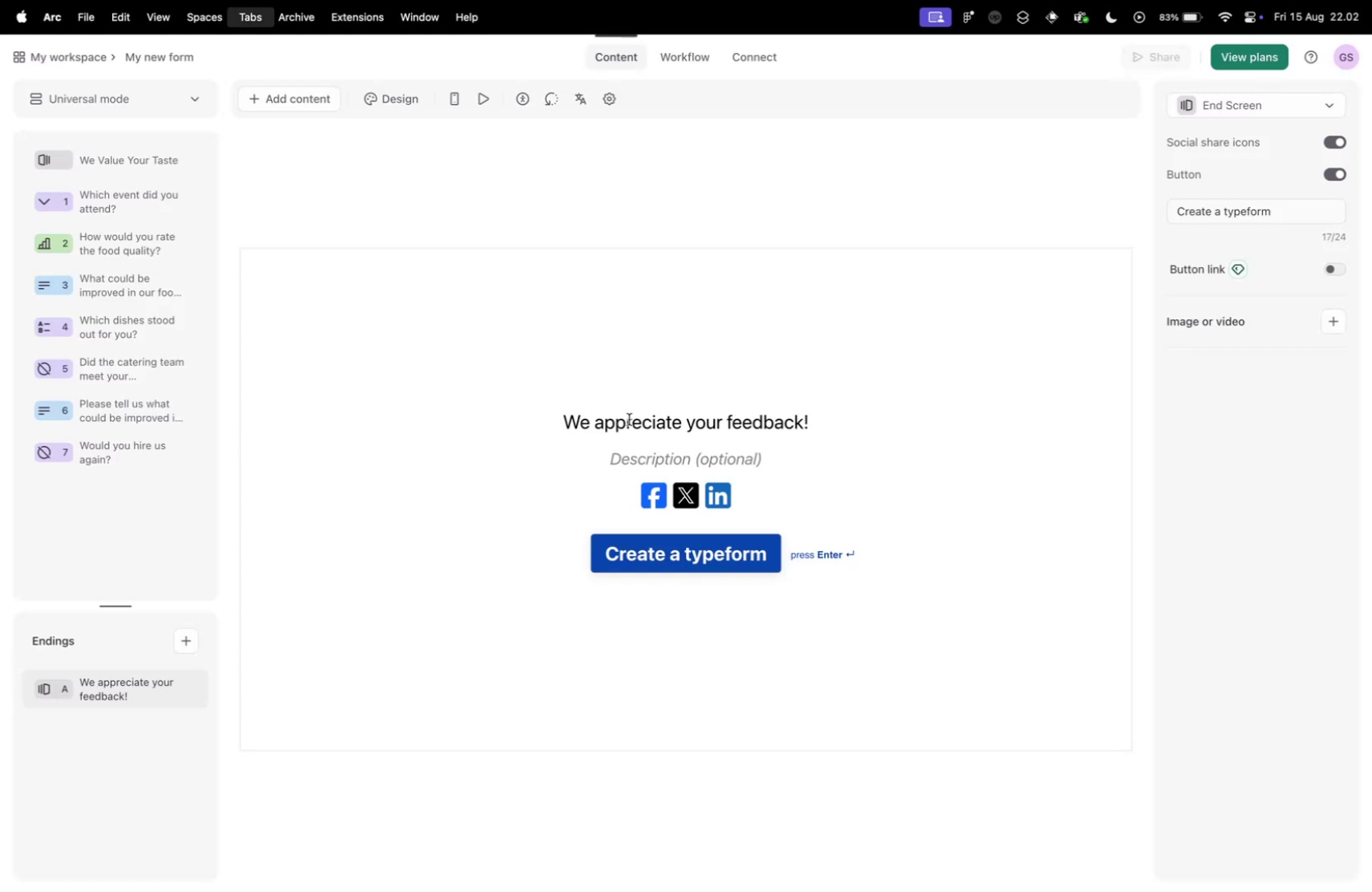 
double_click([628, 416])
 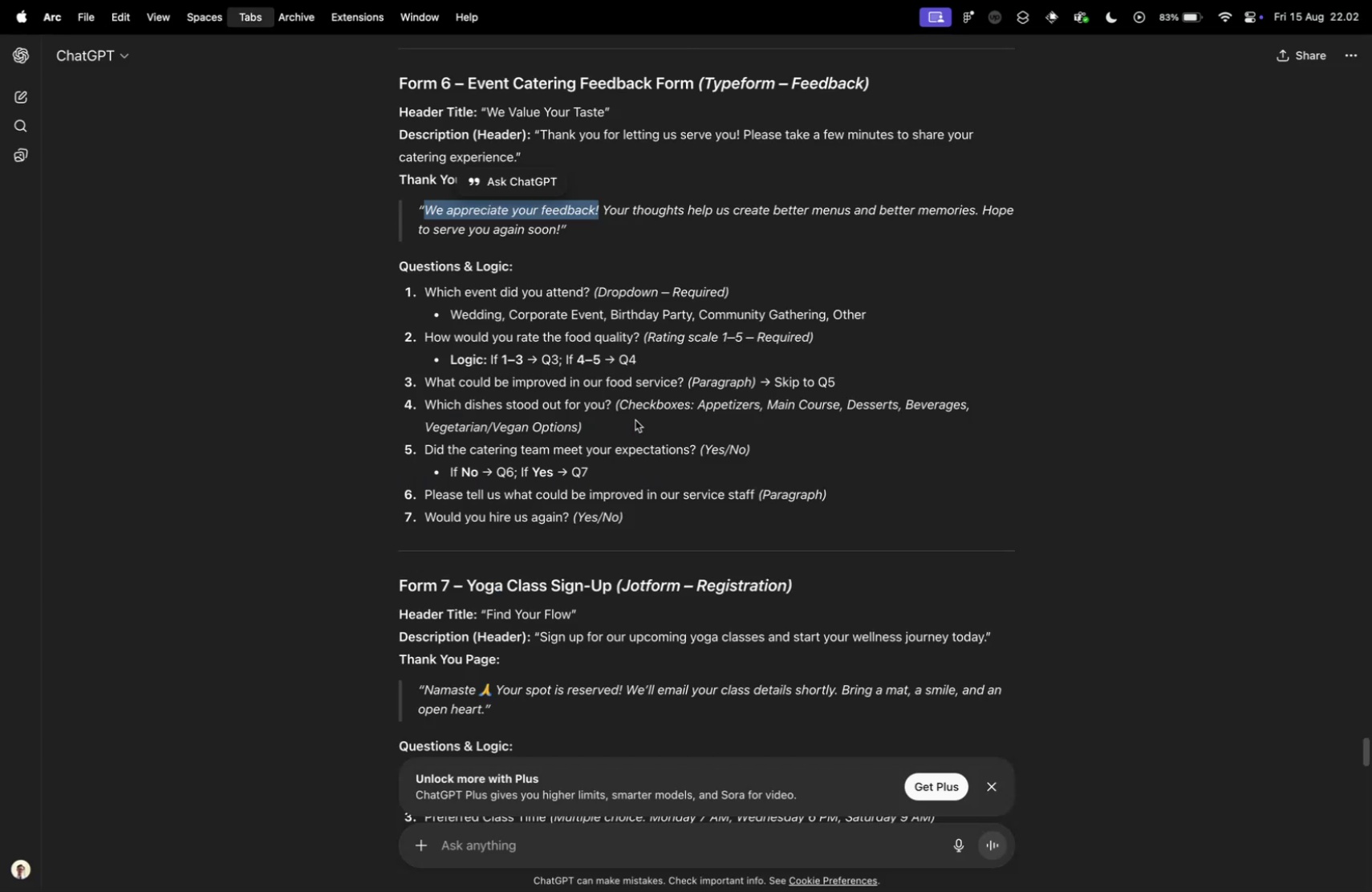 
key(Meta+V)
 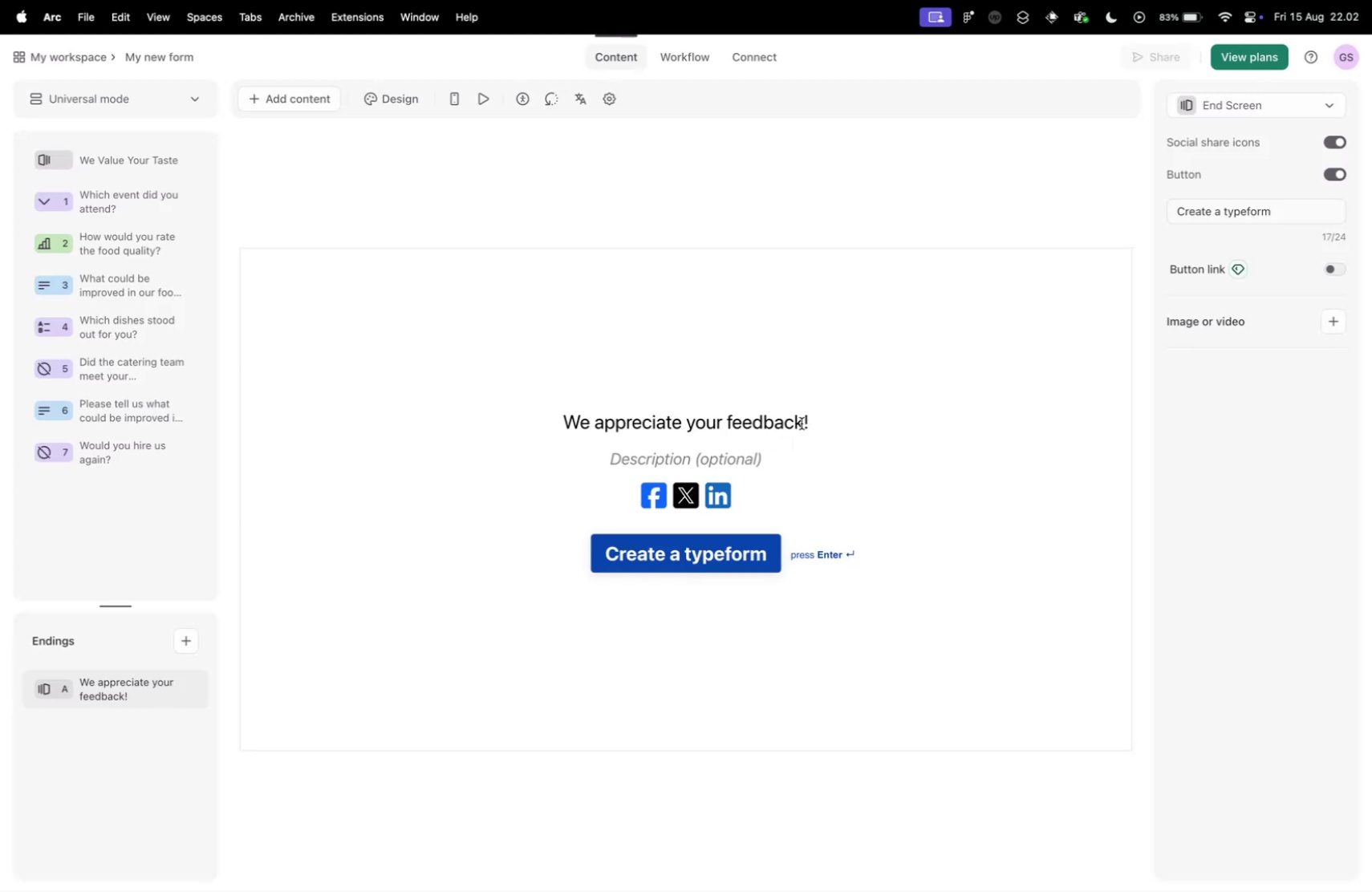 
key(Control+Tab)
 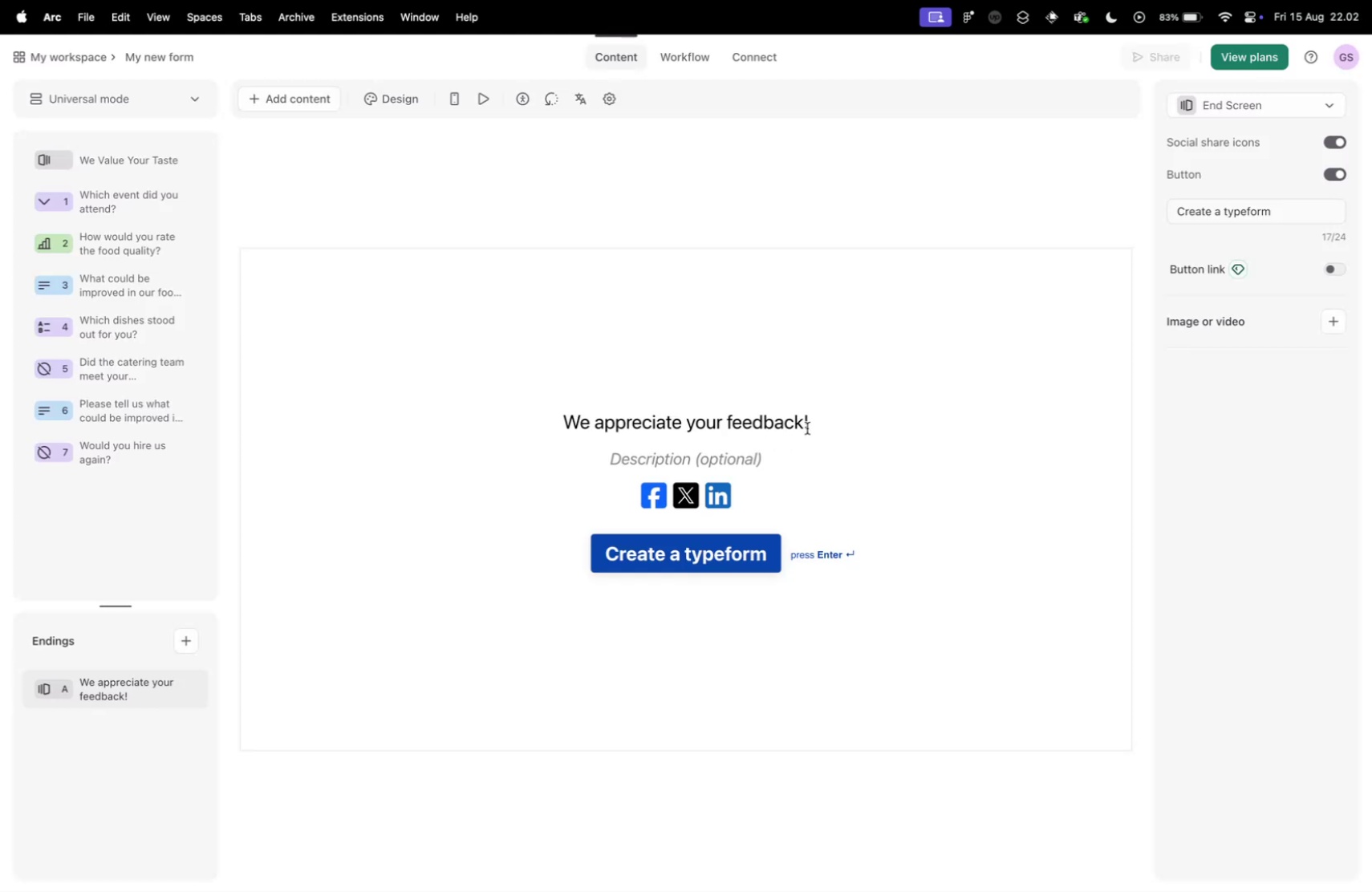 
key(Control+ControlLeft)
 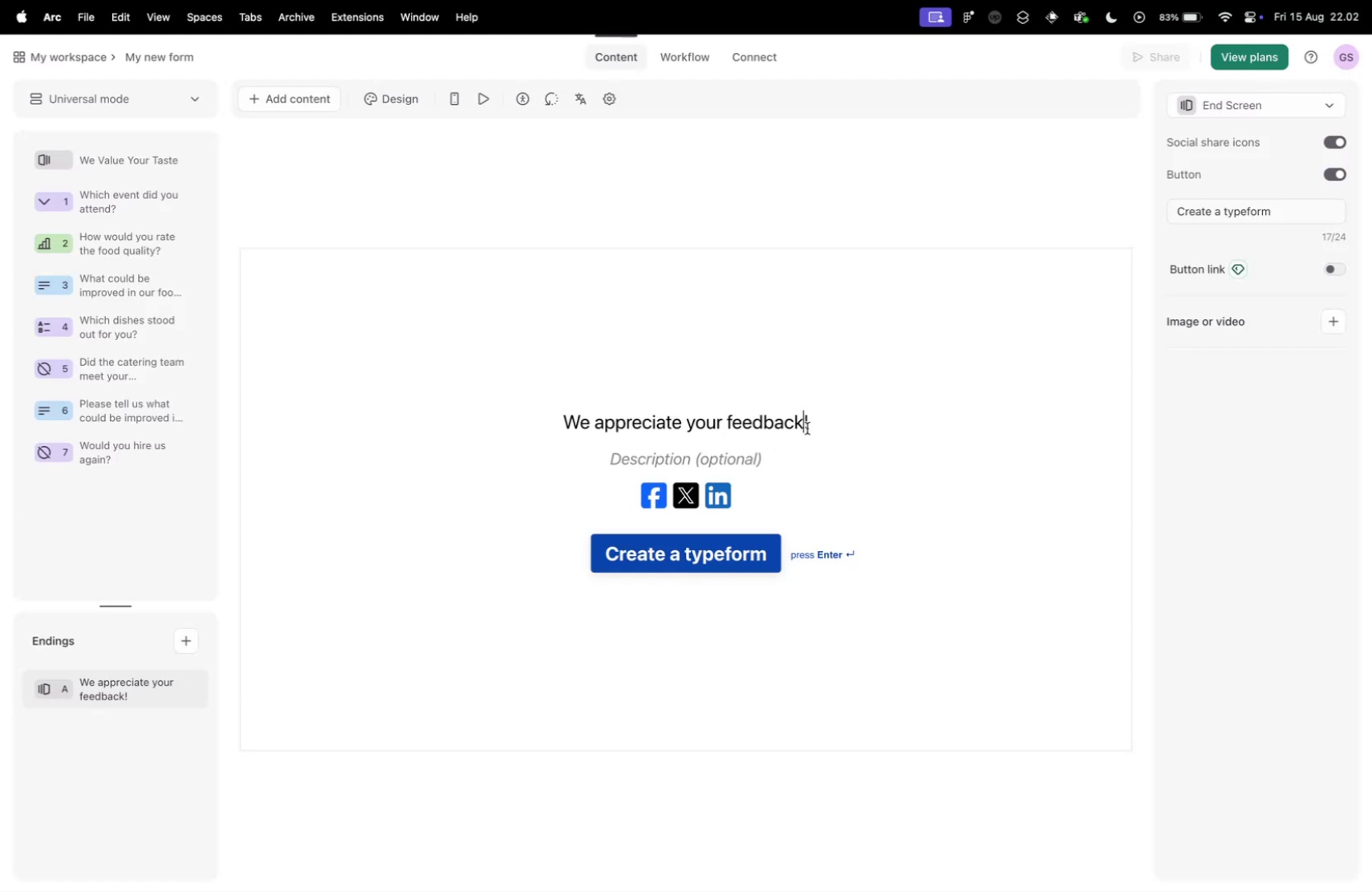 
key(Control+Tab)
 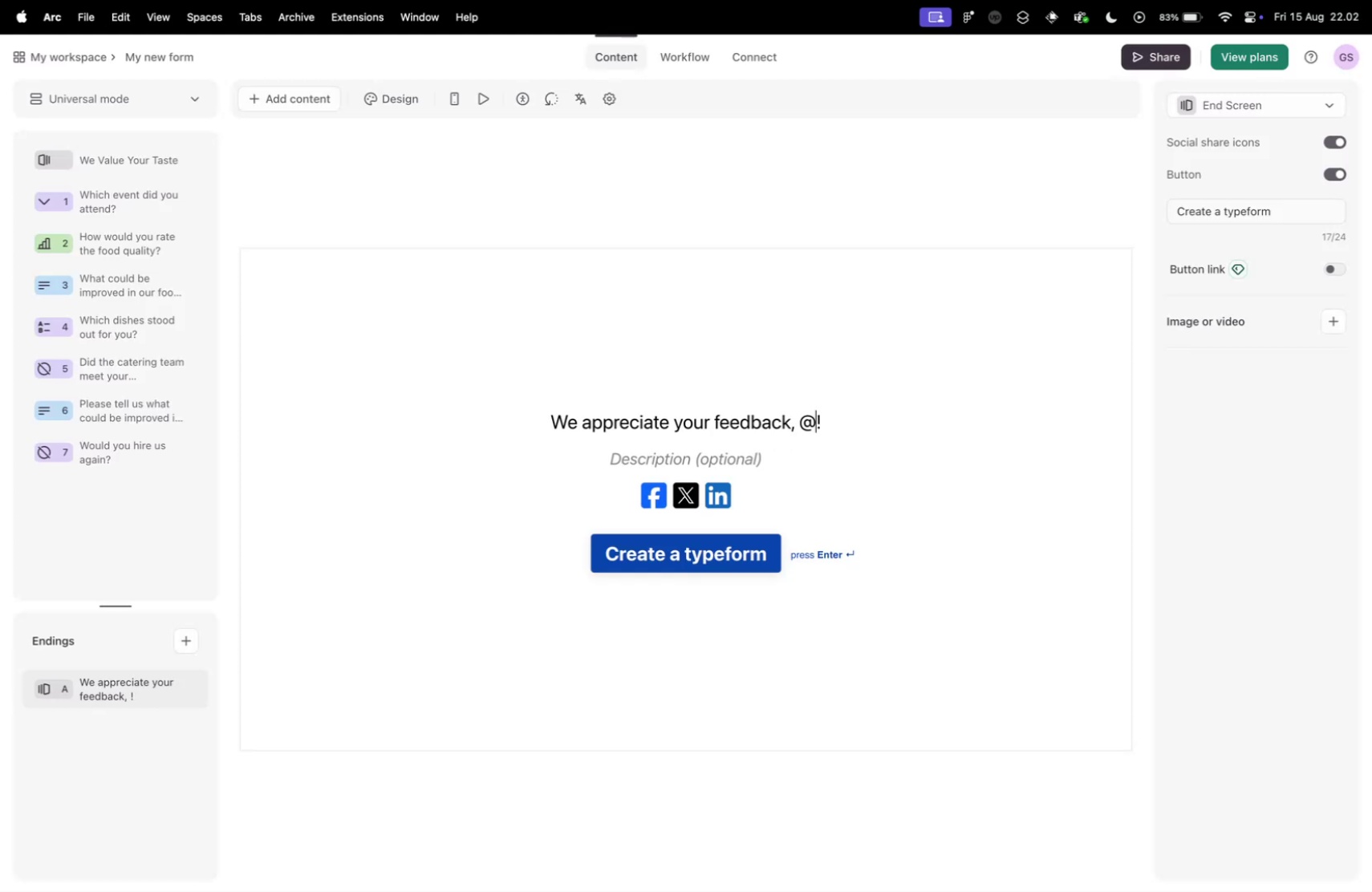 
key(Comma)
 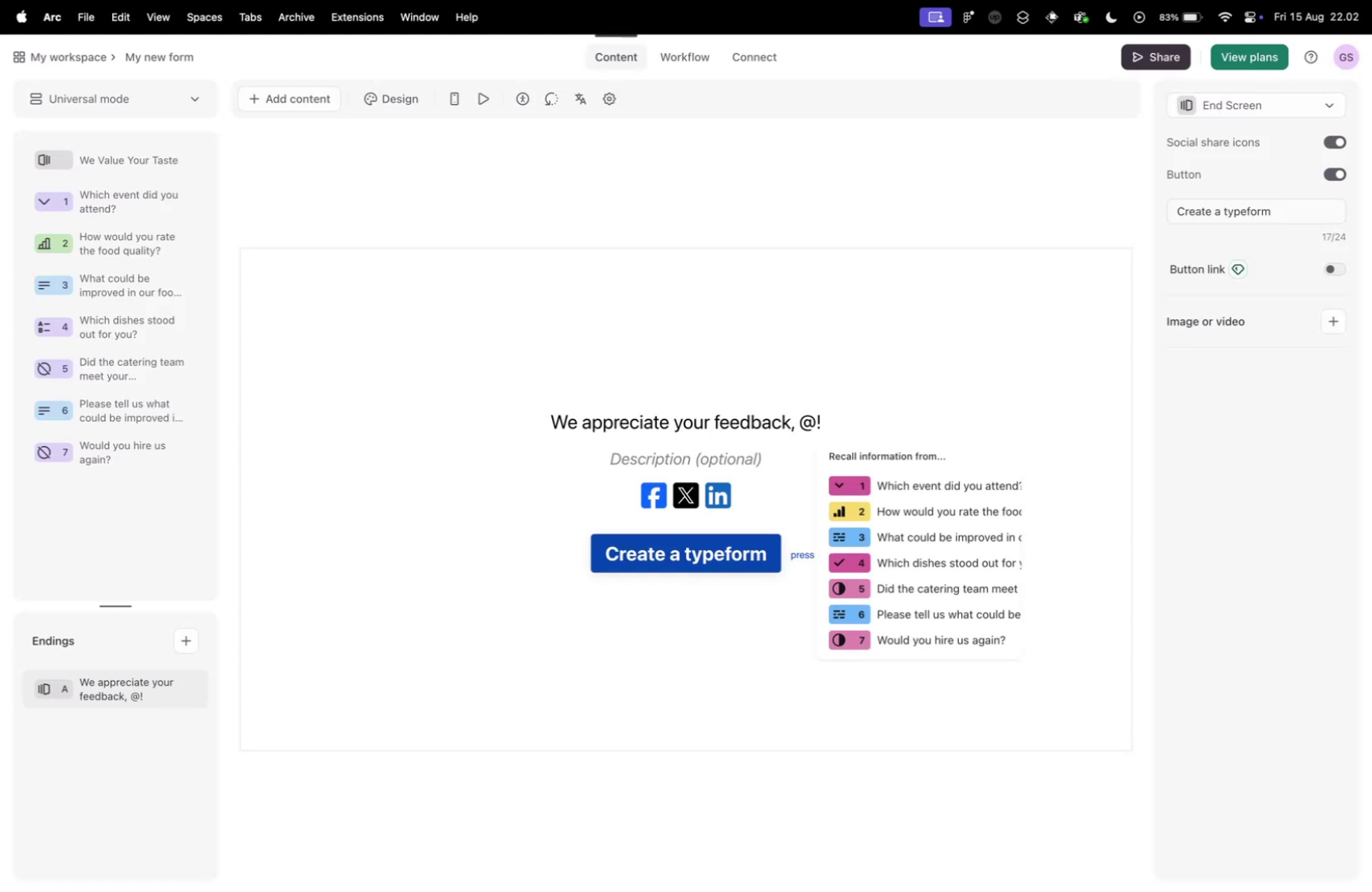 
key(Space)
 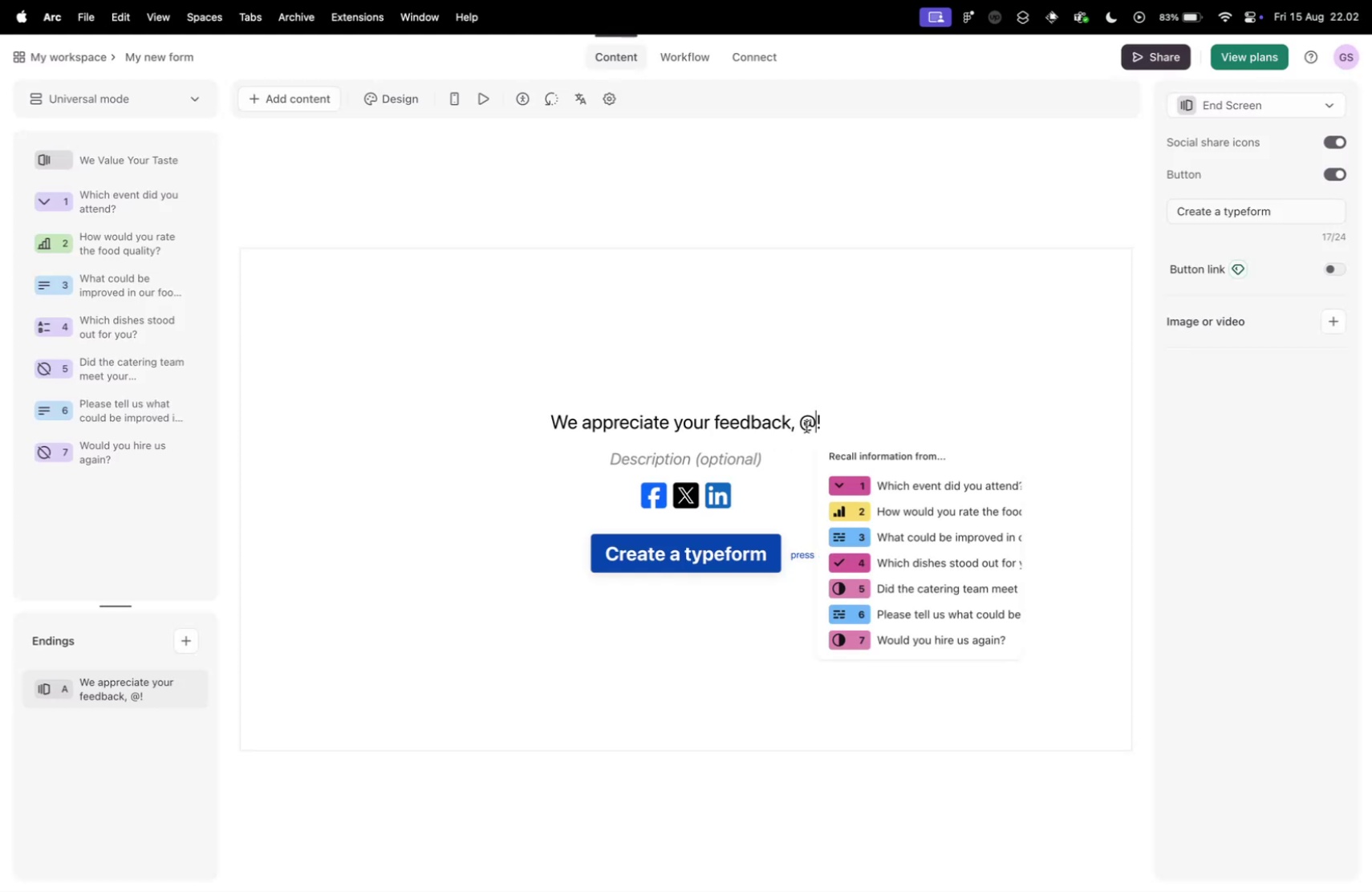 
key(Shift+ShiftLeft)
 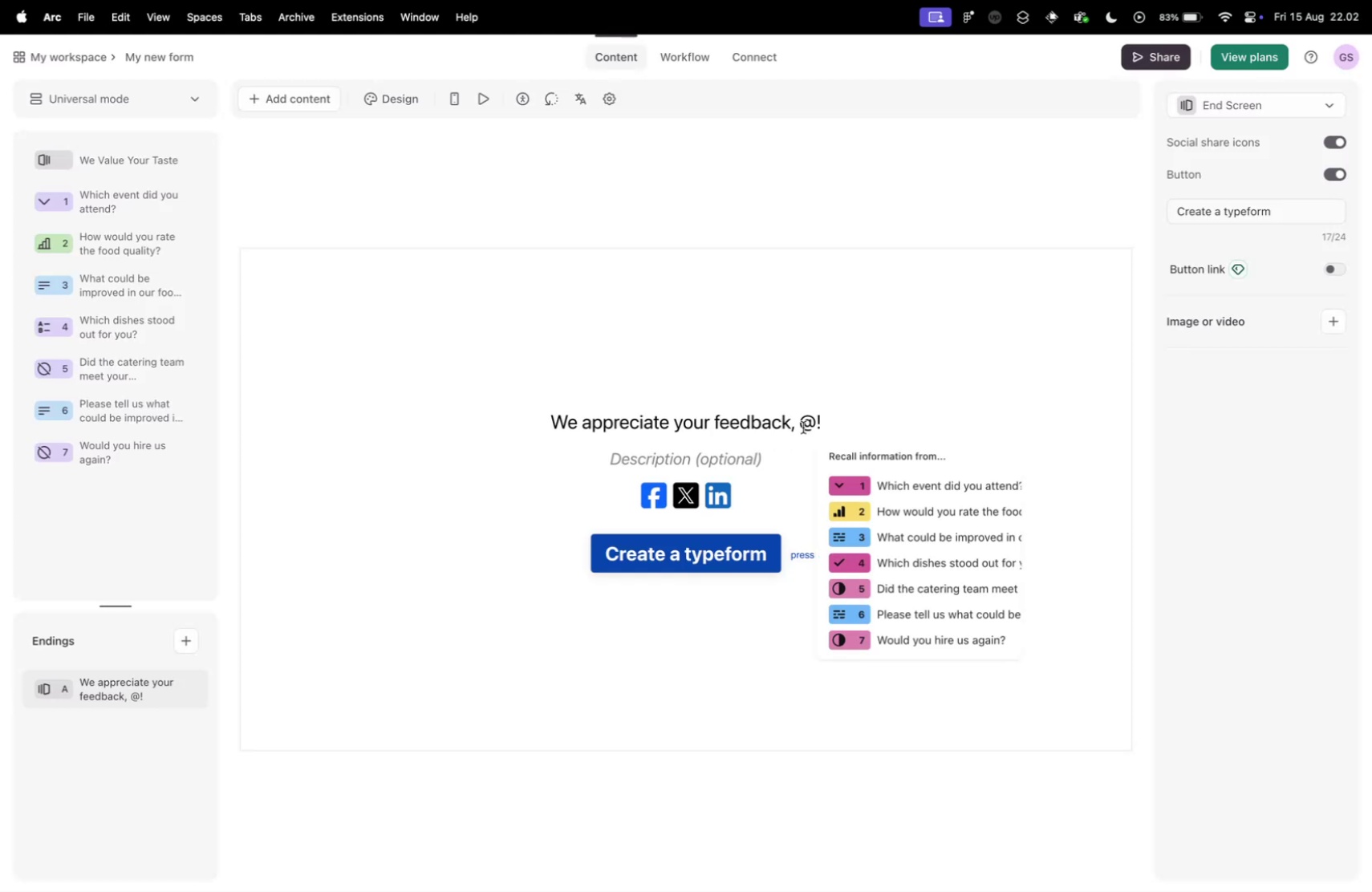 
key(Shift+2)
 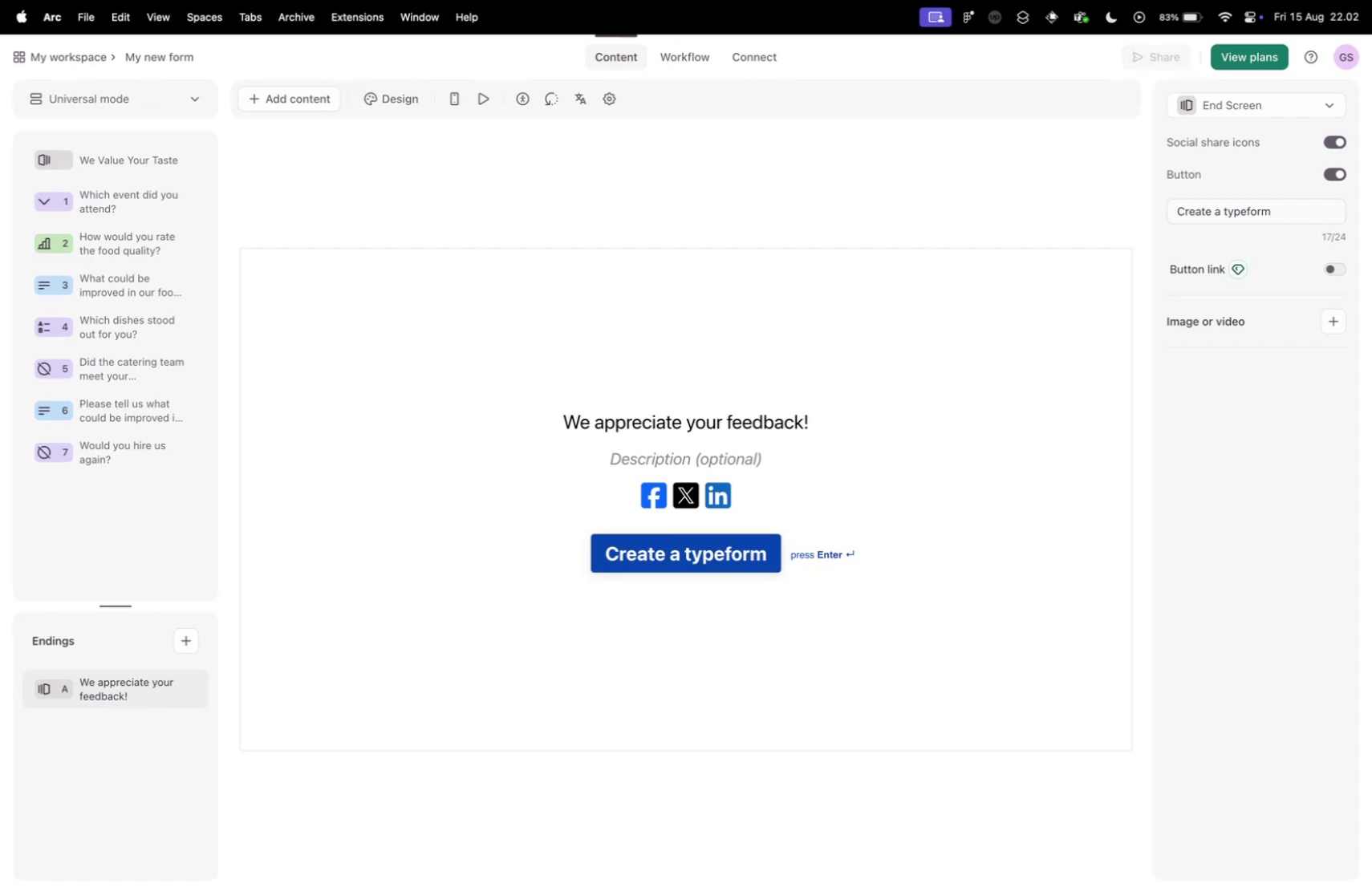 
key(Backspace)
 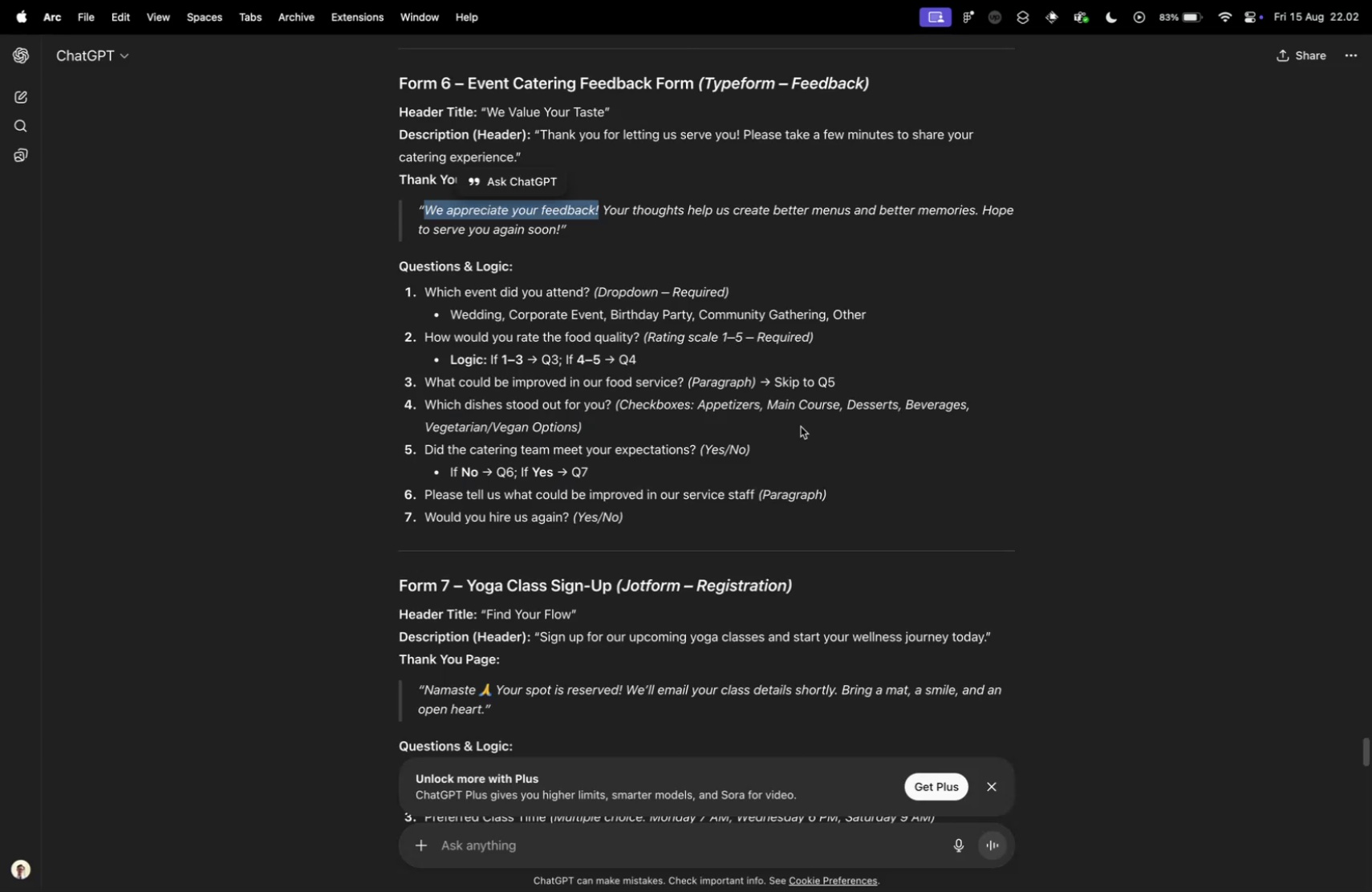 
key(Backspace)
 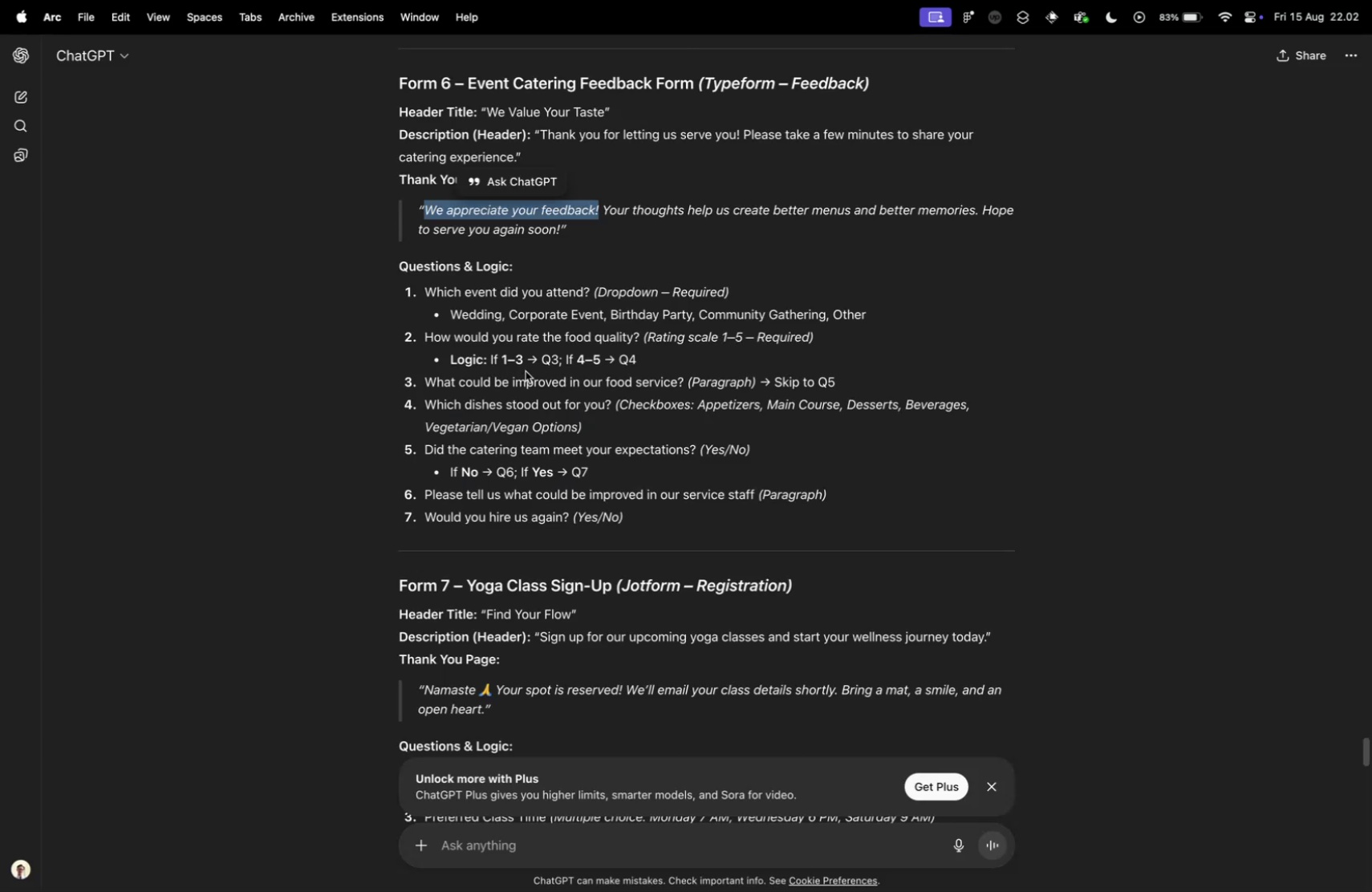 
key(Backspace)
 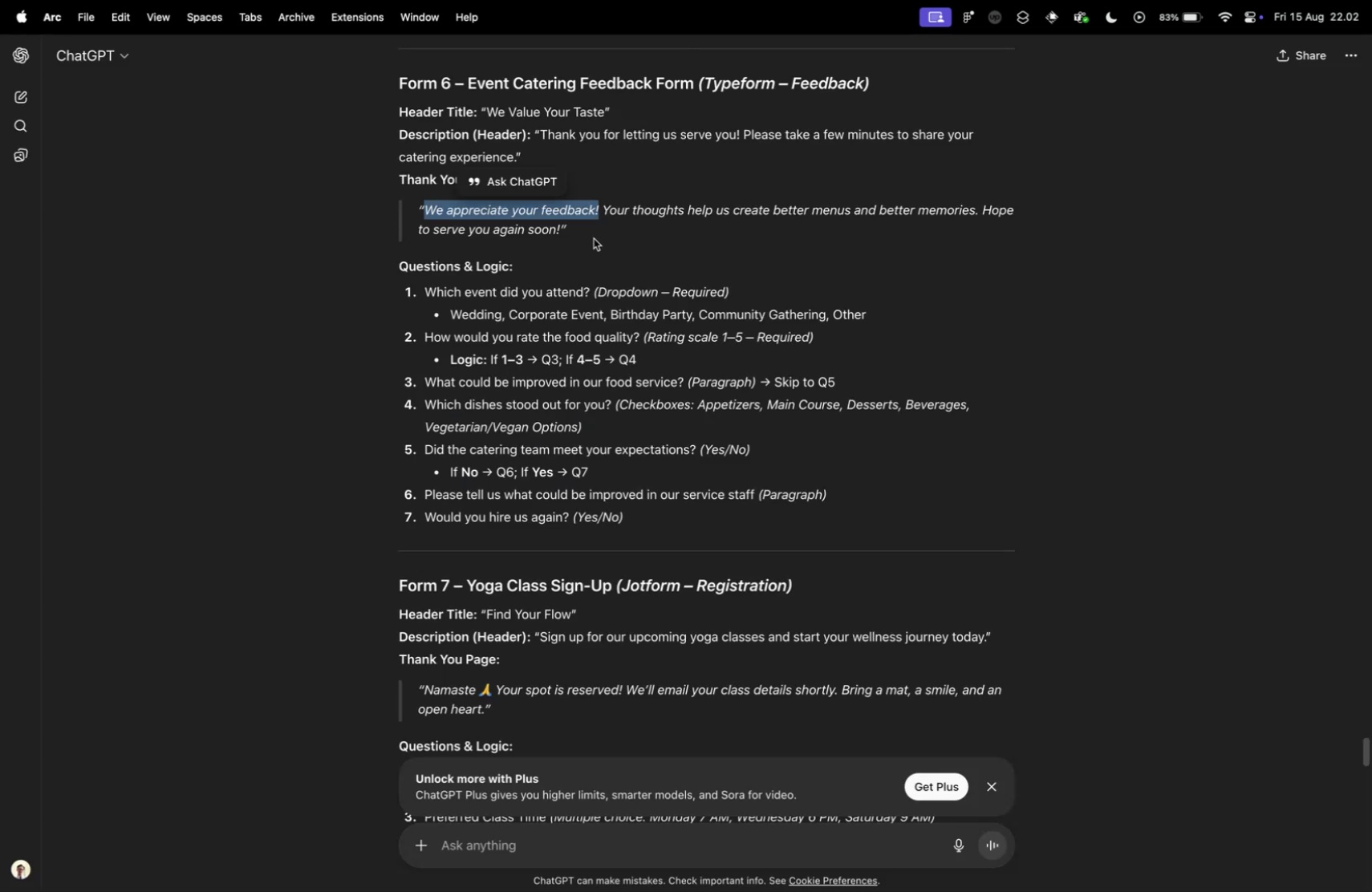 
key(Shift+ShiftLeft)
 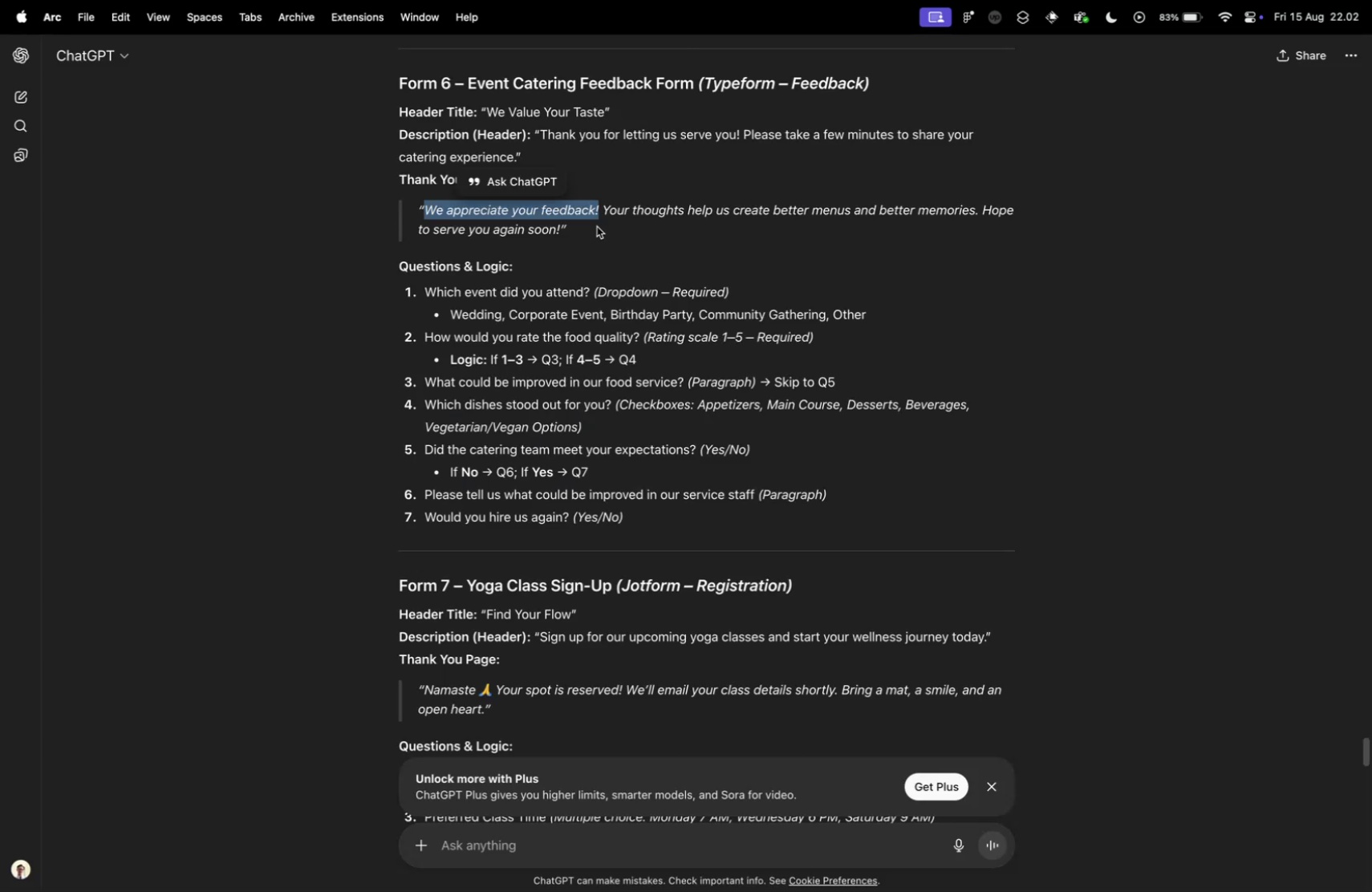 
key(Control+Tab)
 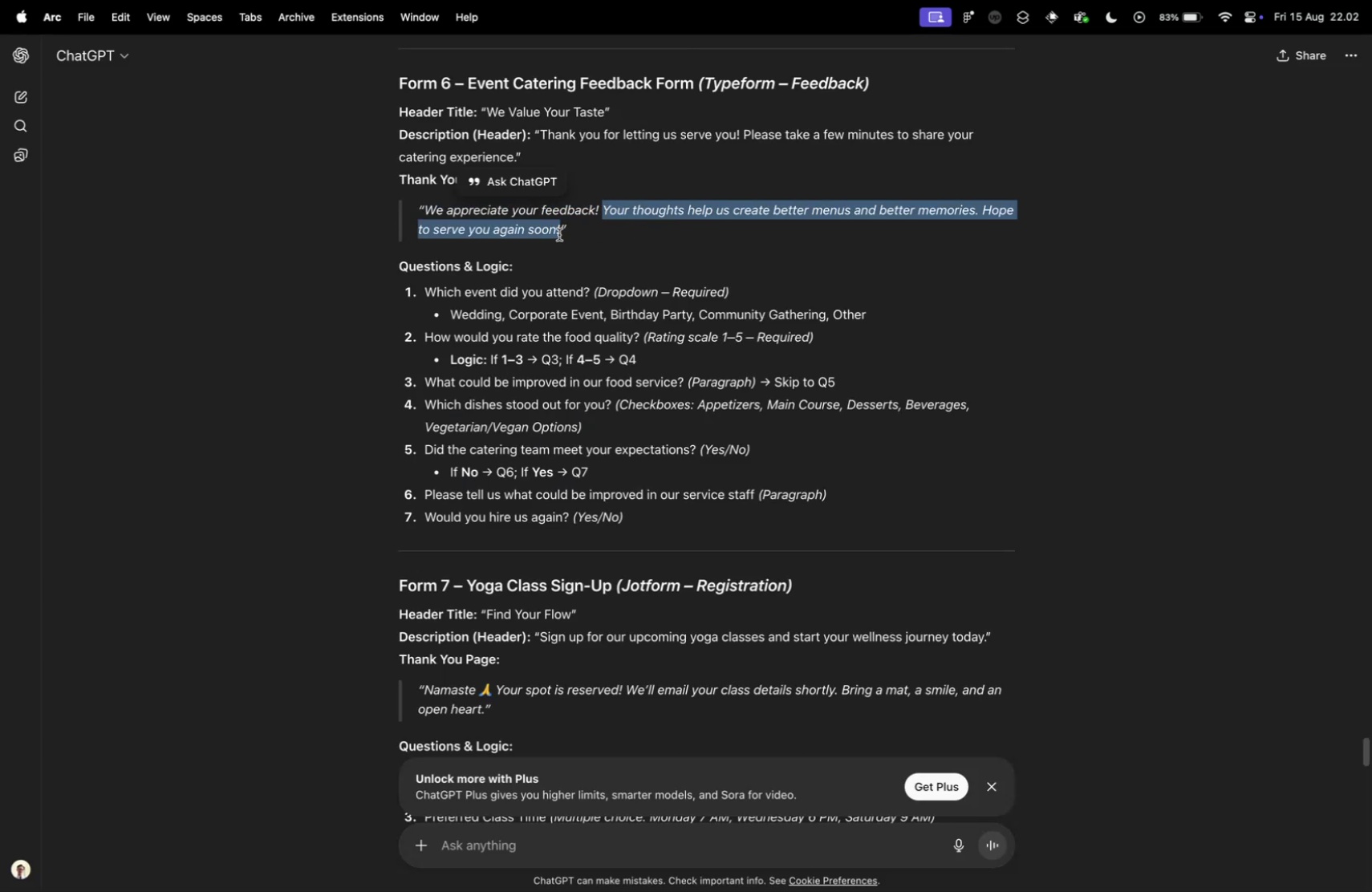 
left_click_drag(start_coordinate=[603, 209], to_coordinate=[559, 234])
 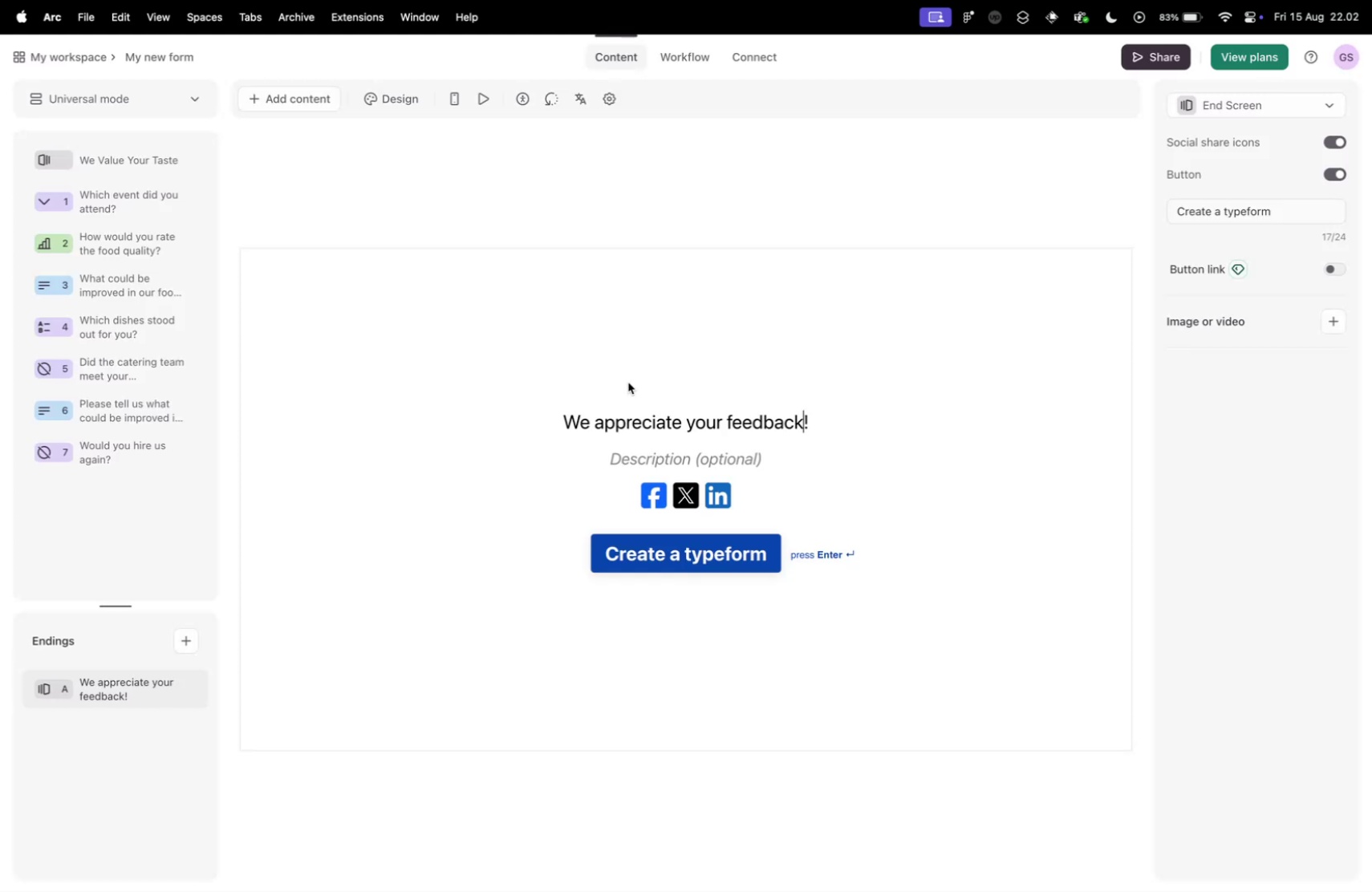 
key(Meta+C)
 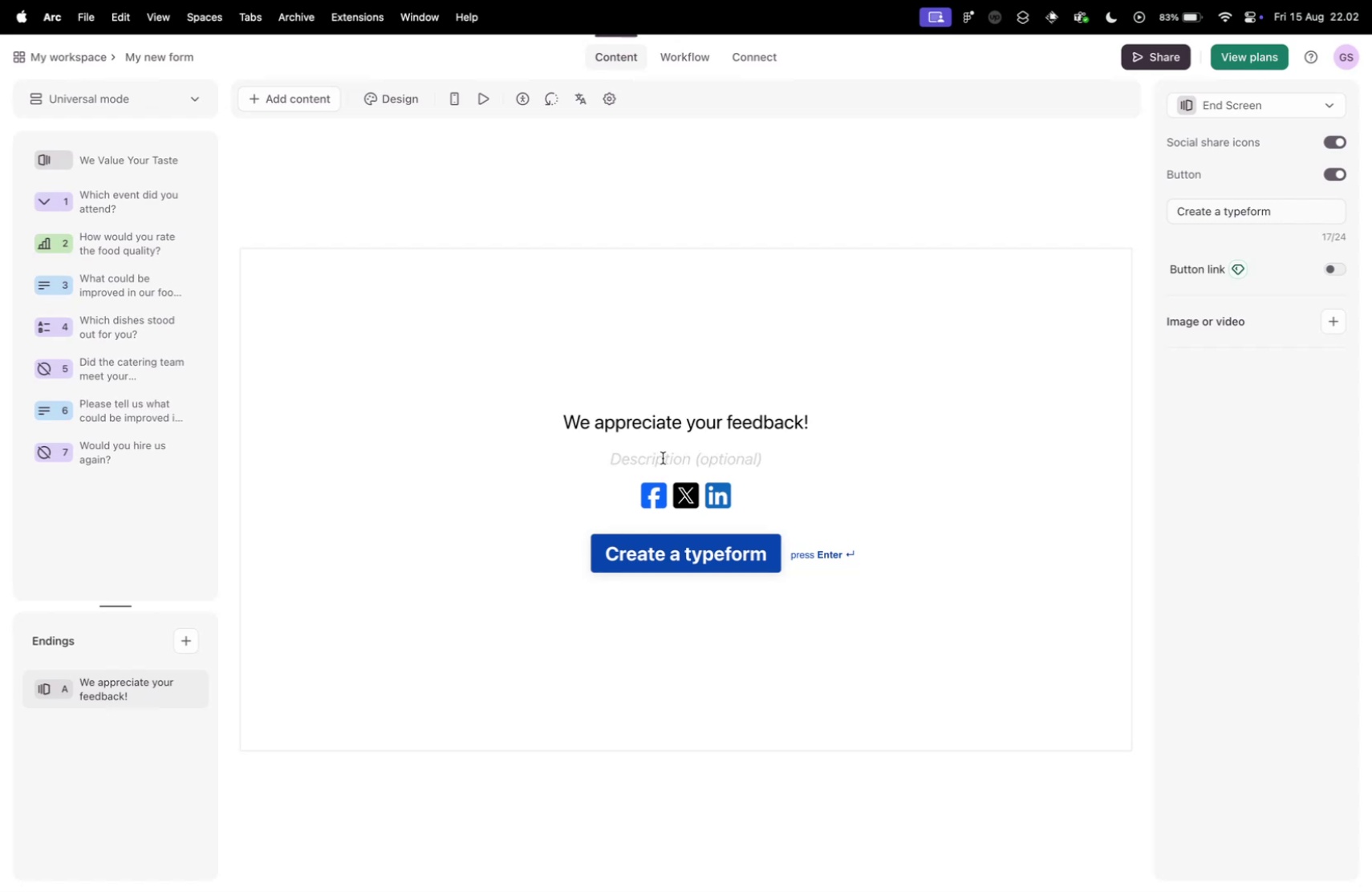 
key(Control+ControlLeft)
 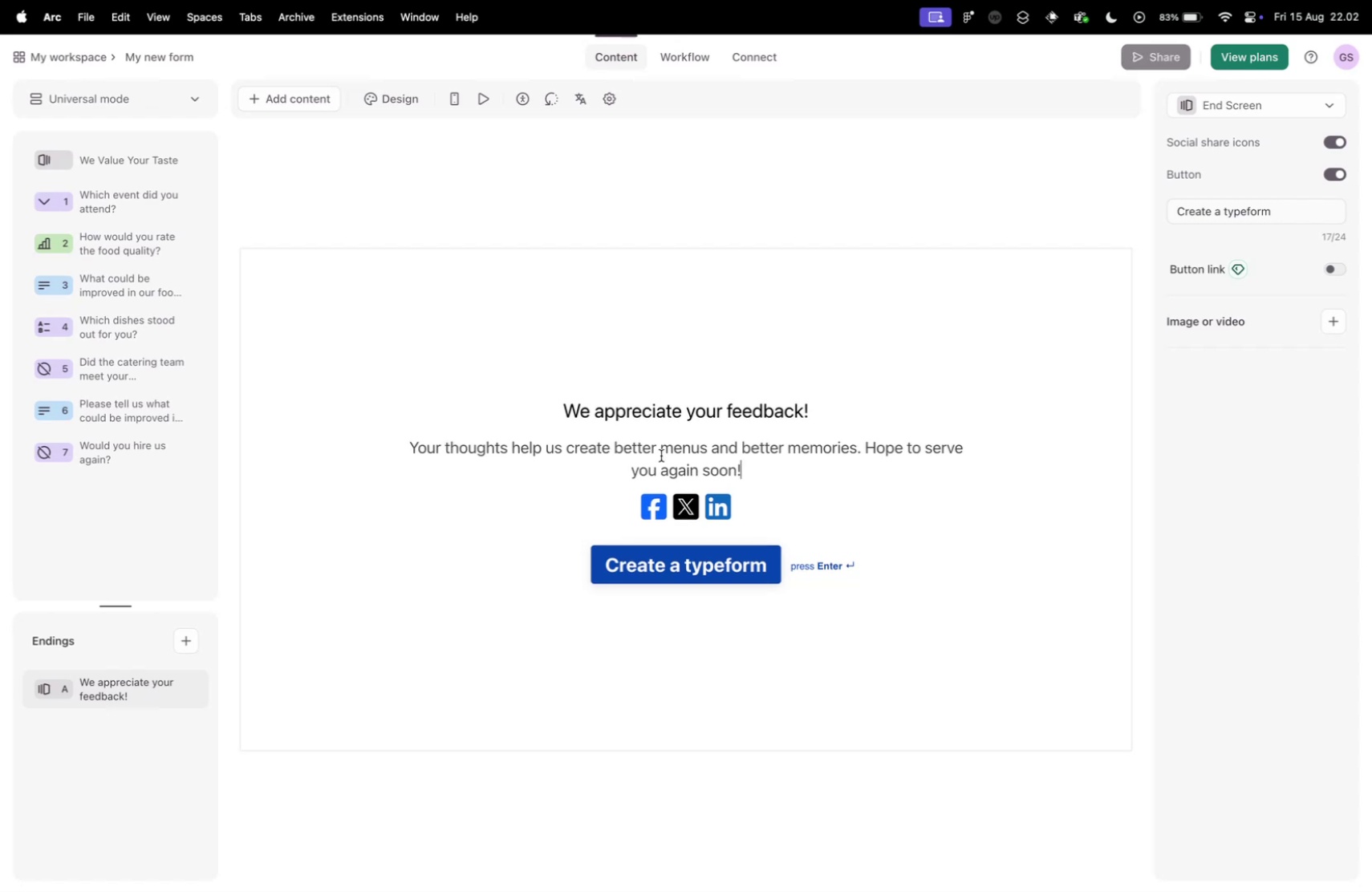 
key(Control+Tab)
 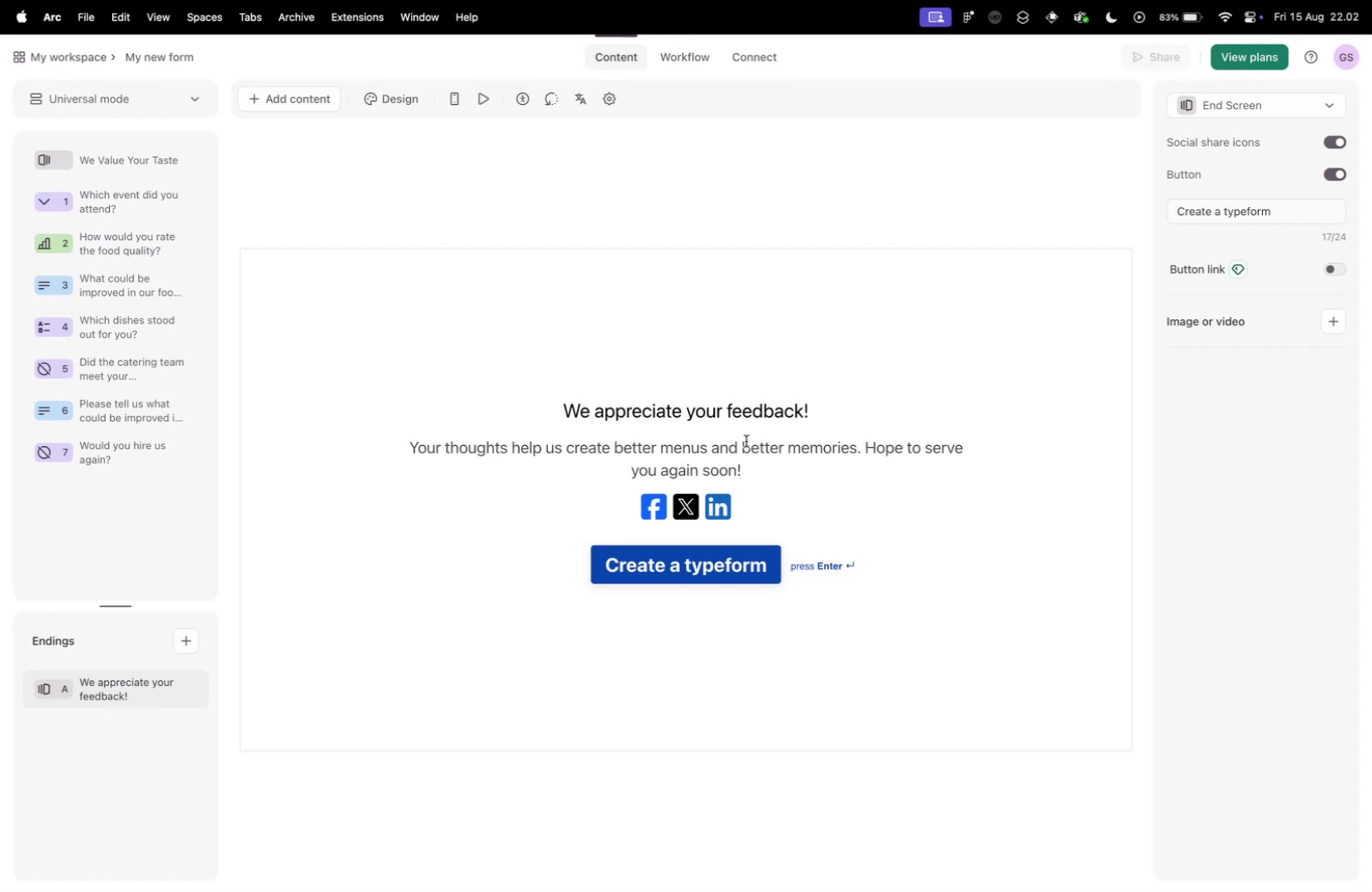 
left_click([664, 457])
 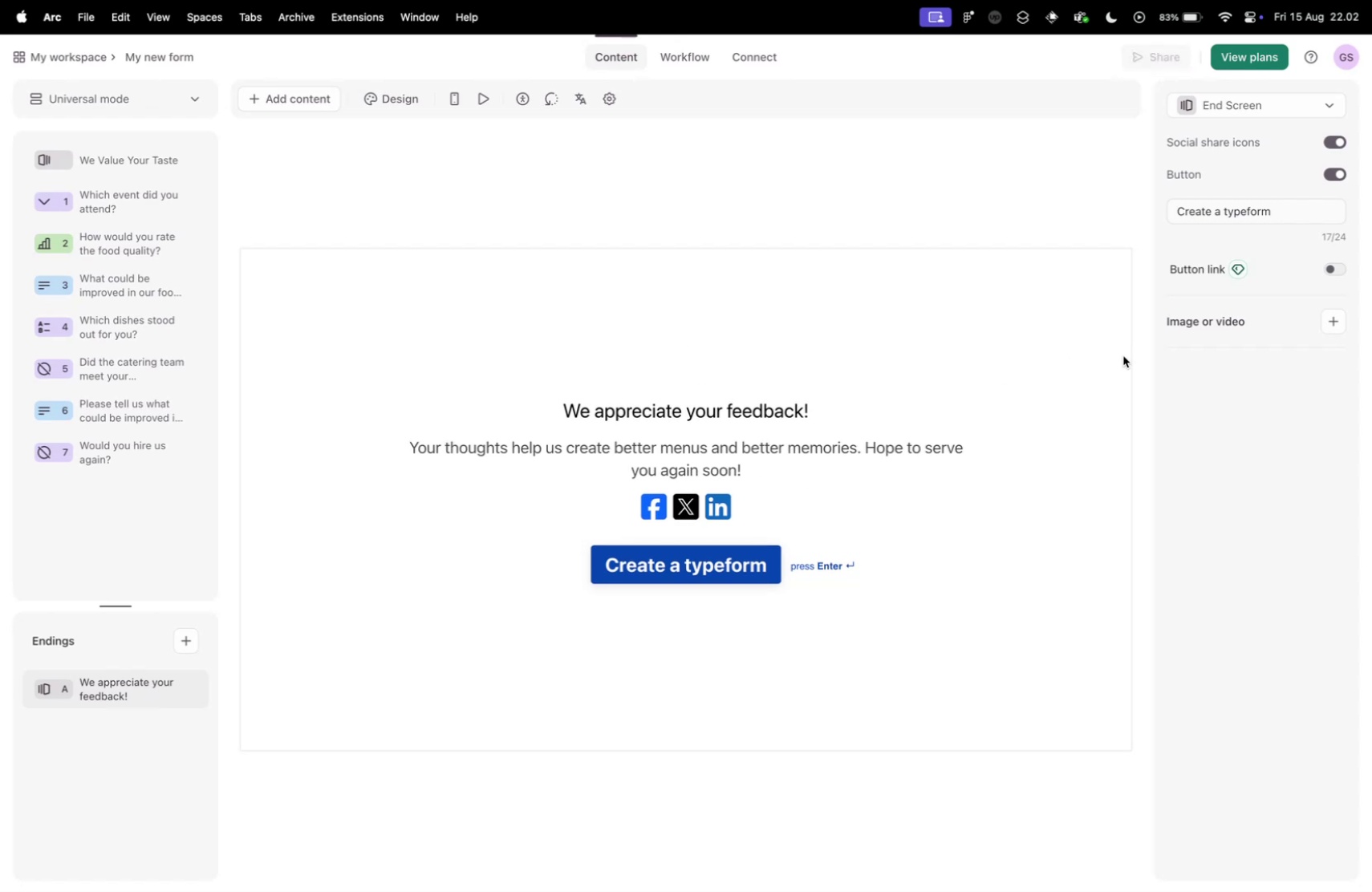 
key(Meta+V)
 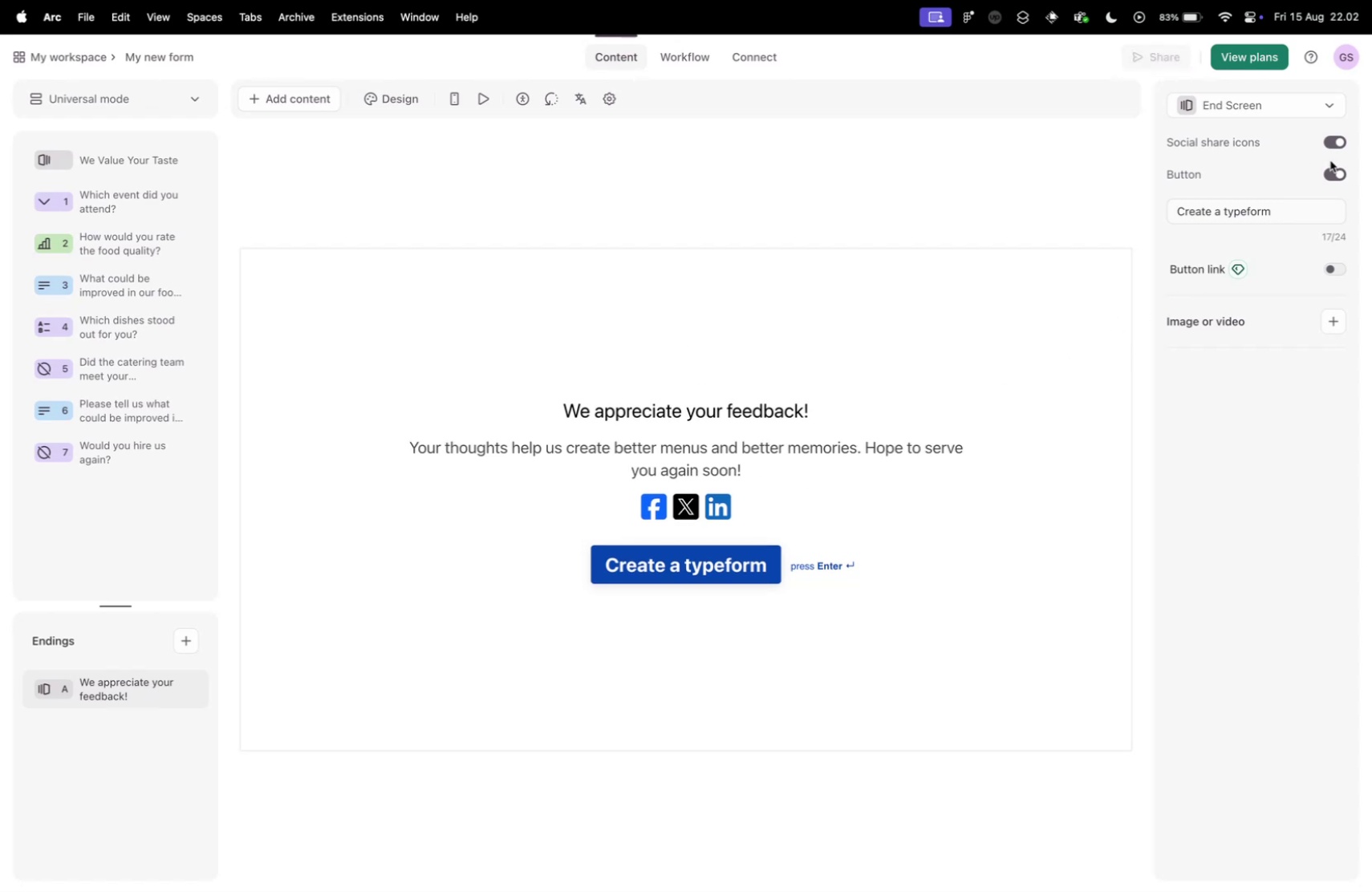 
left_click([670, 319])
 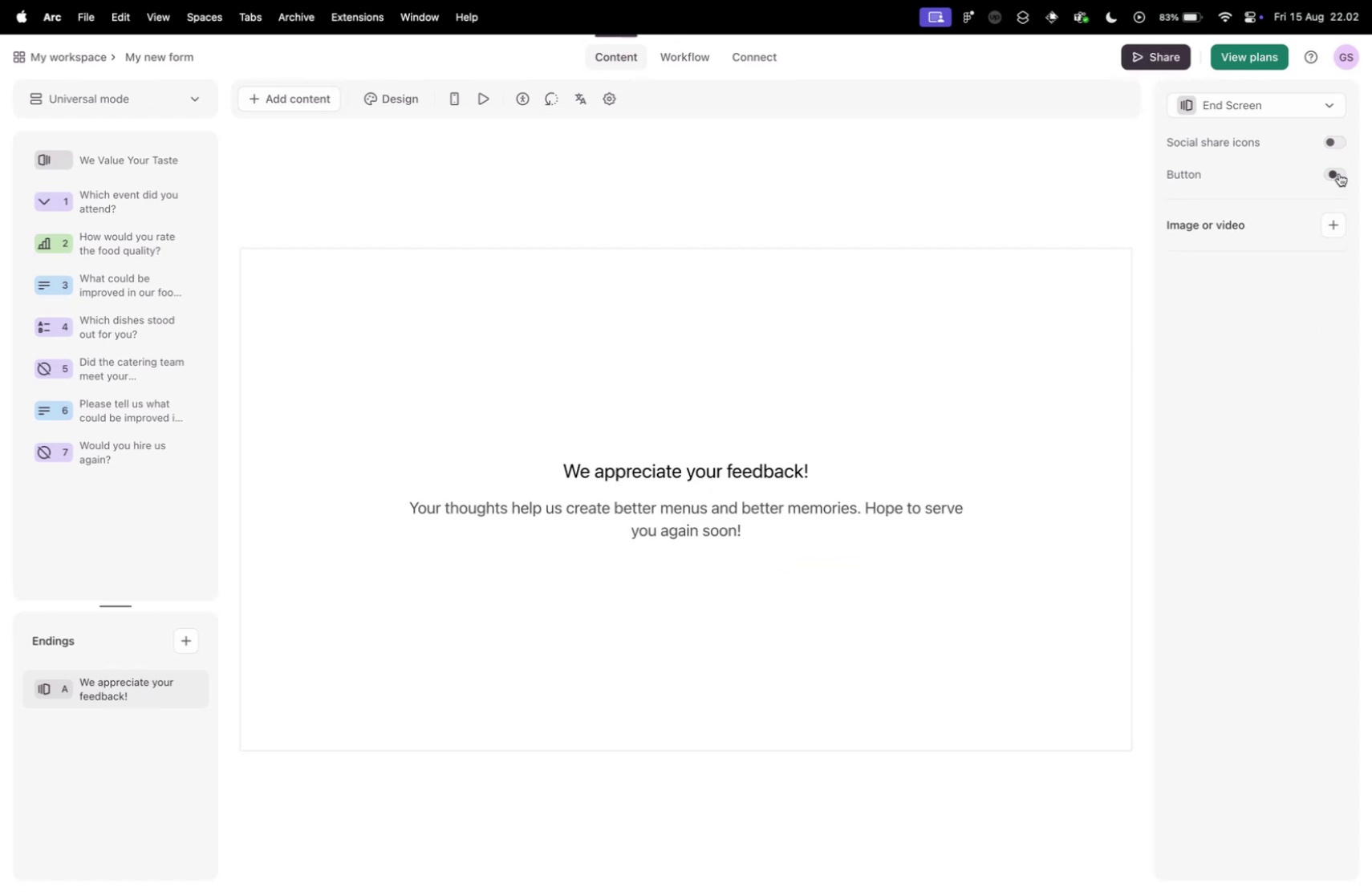 
left_click([1342, 142])
 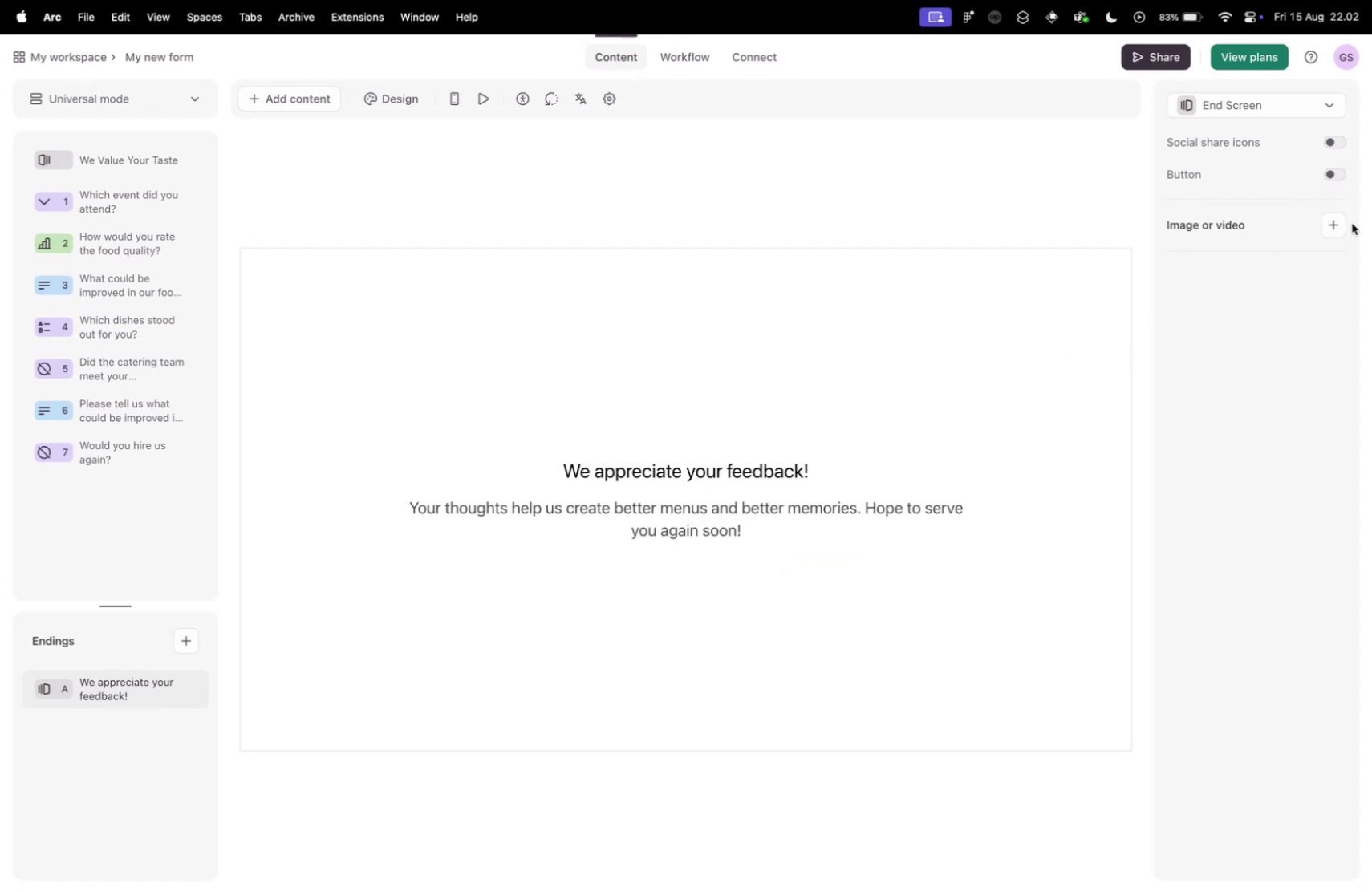 
left_click([1339, 173])
 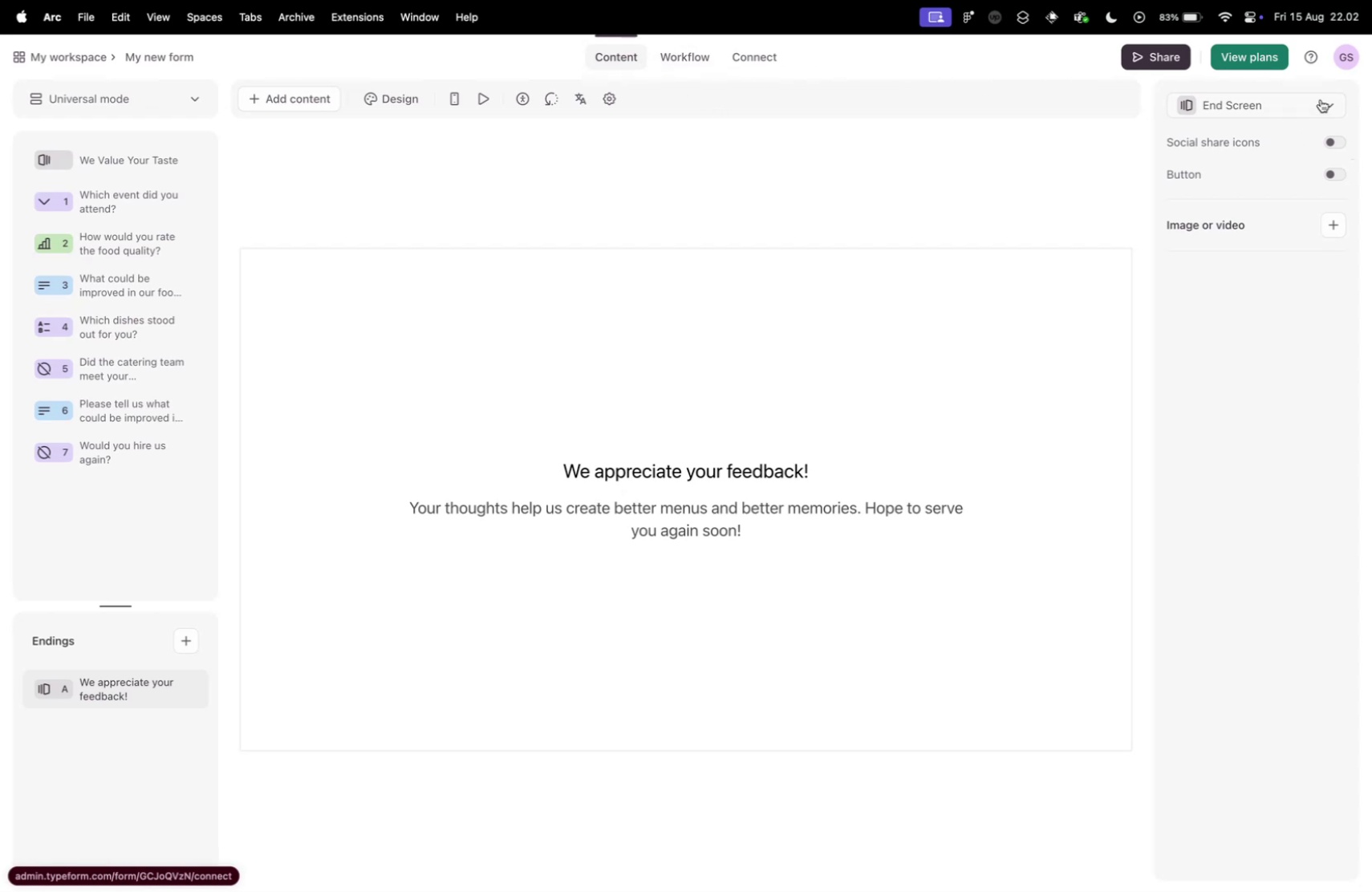 
wait(9.52)
 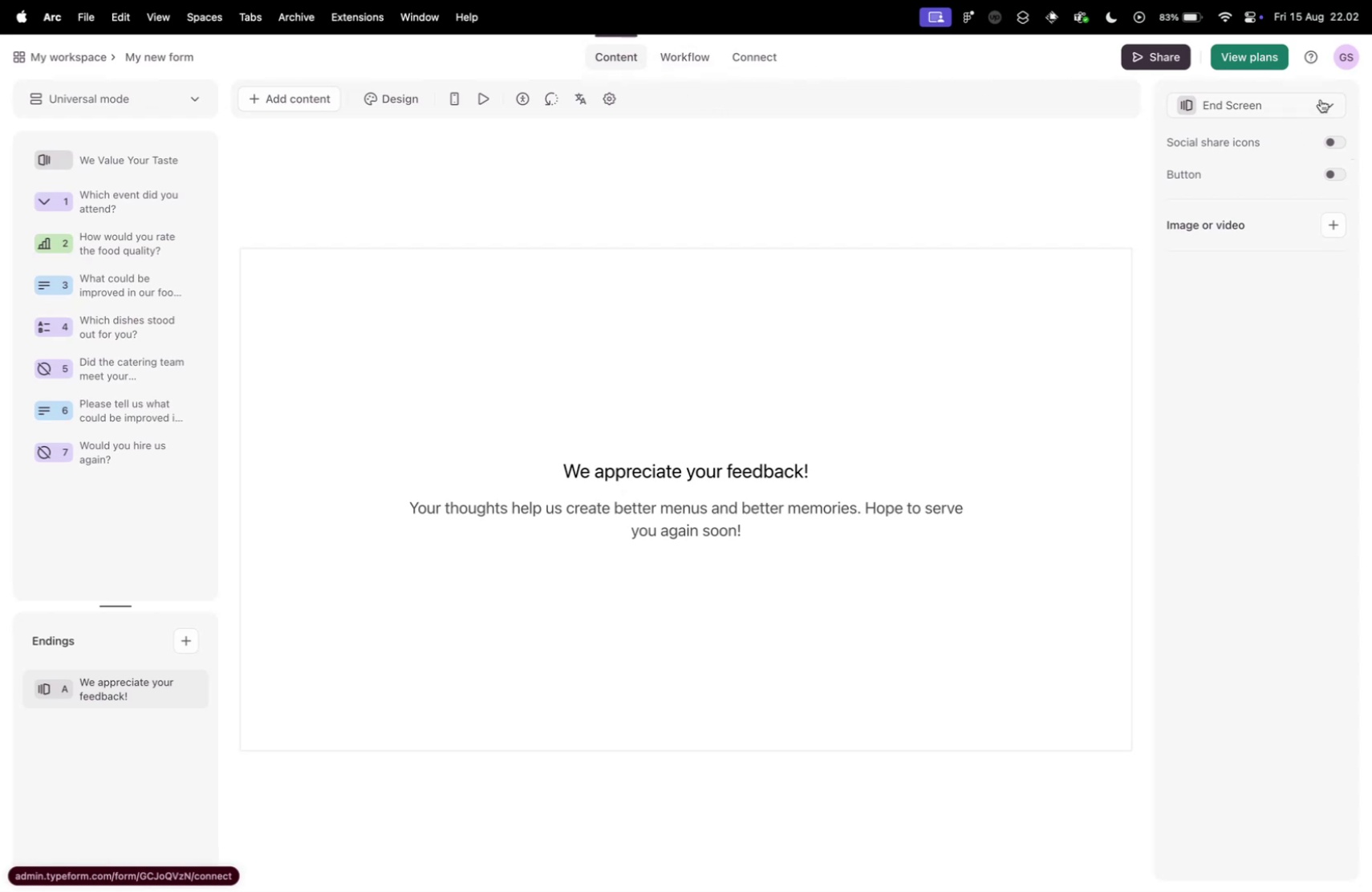 
left_click([377, 101])
 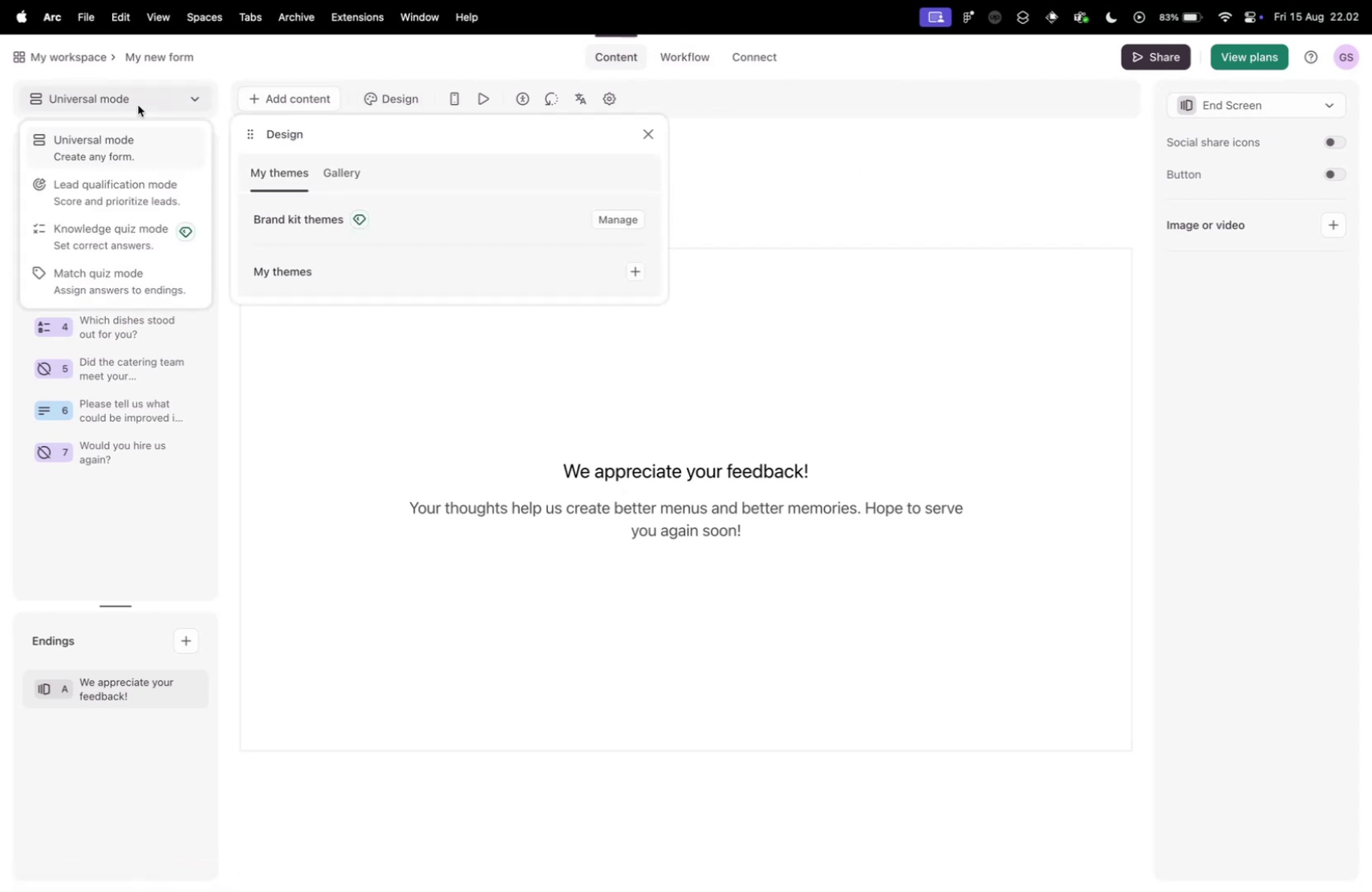 
left_click([138, 105])
 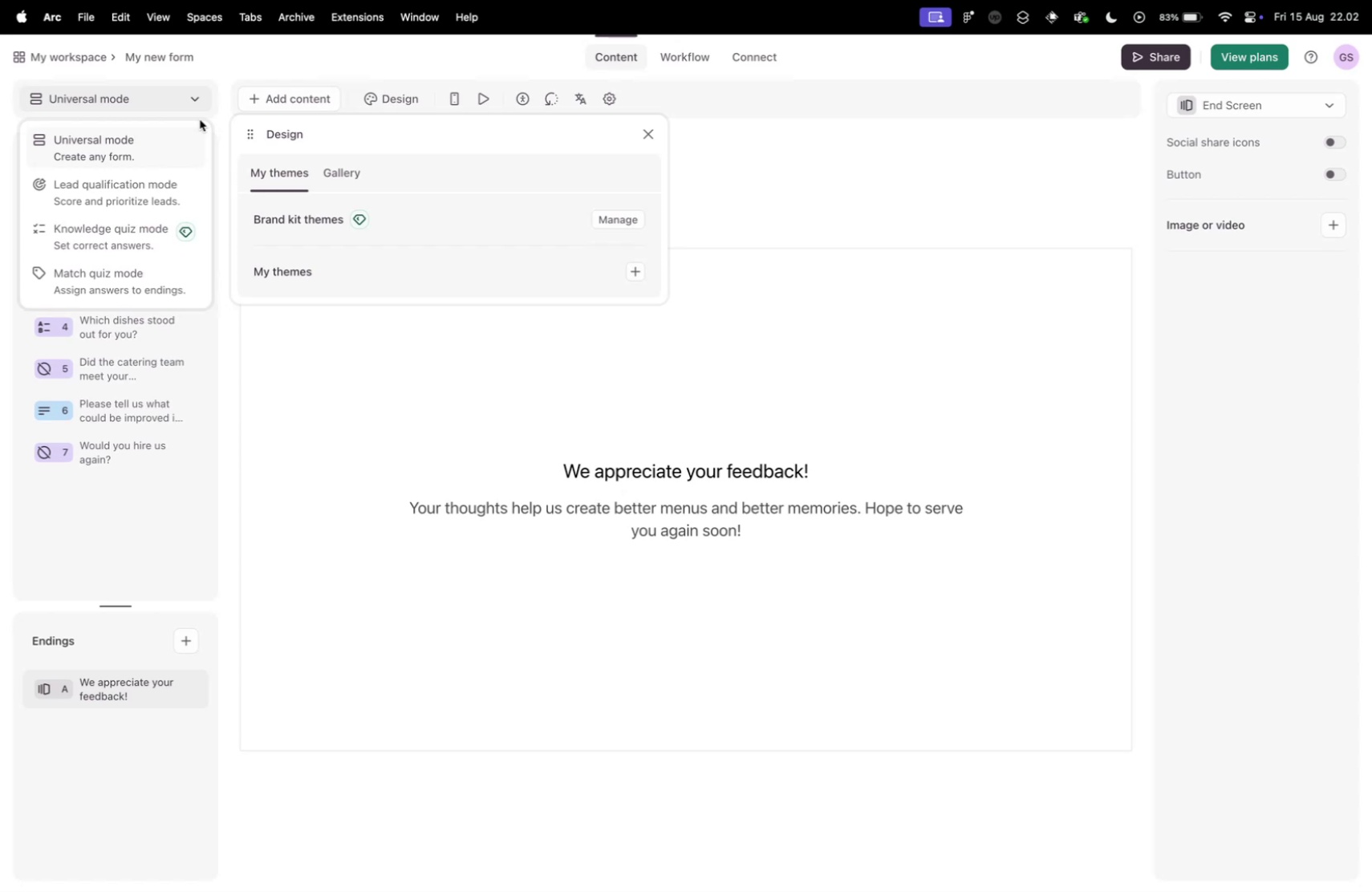 
mouse_move([208, 129])
 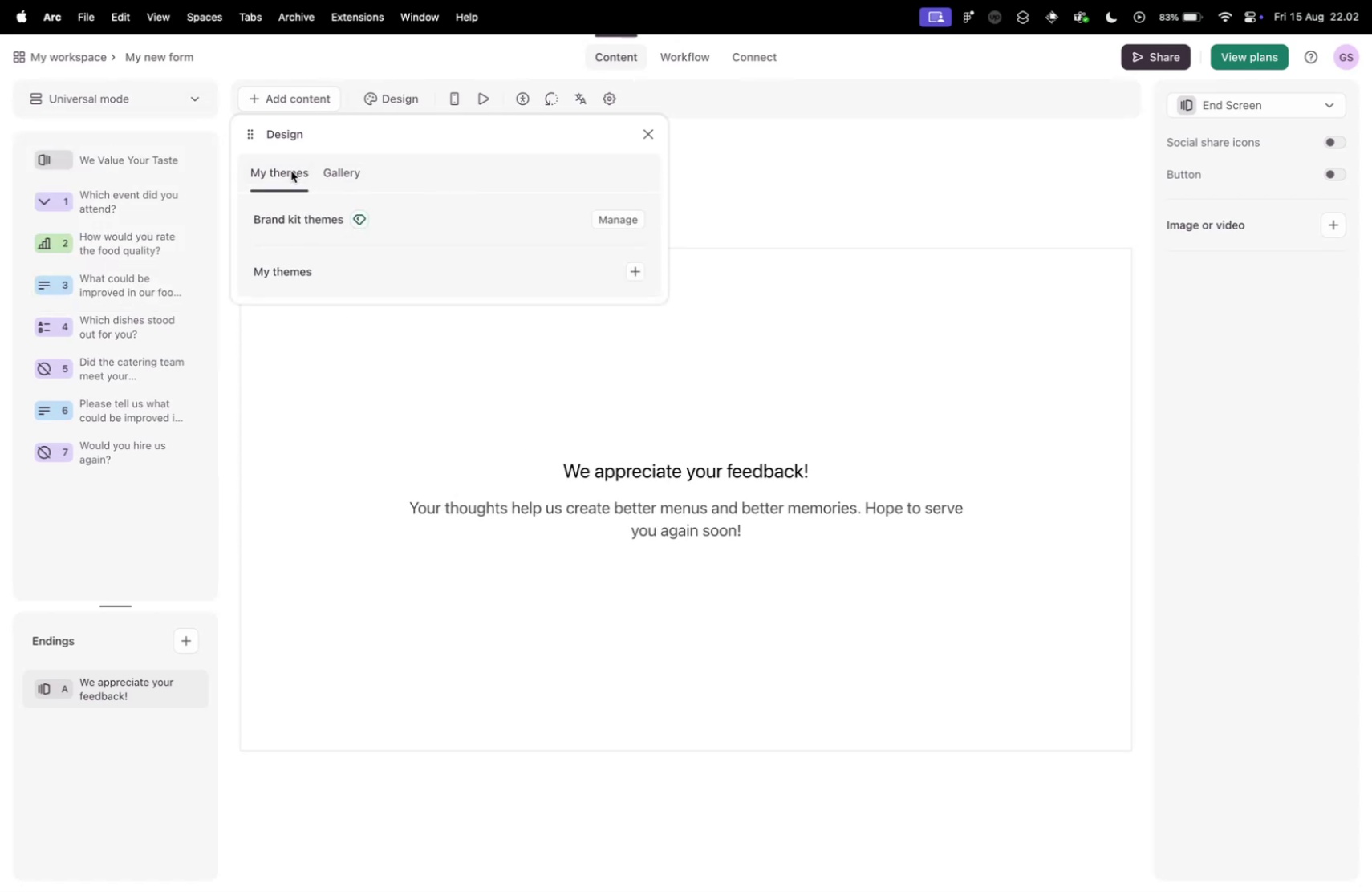 
left_click([345, 186])
 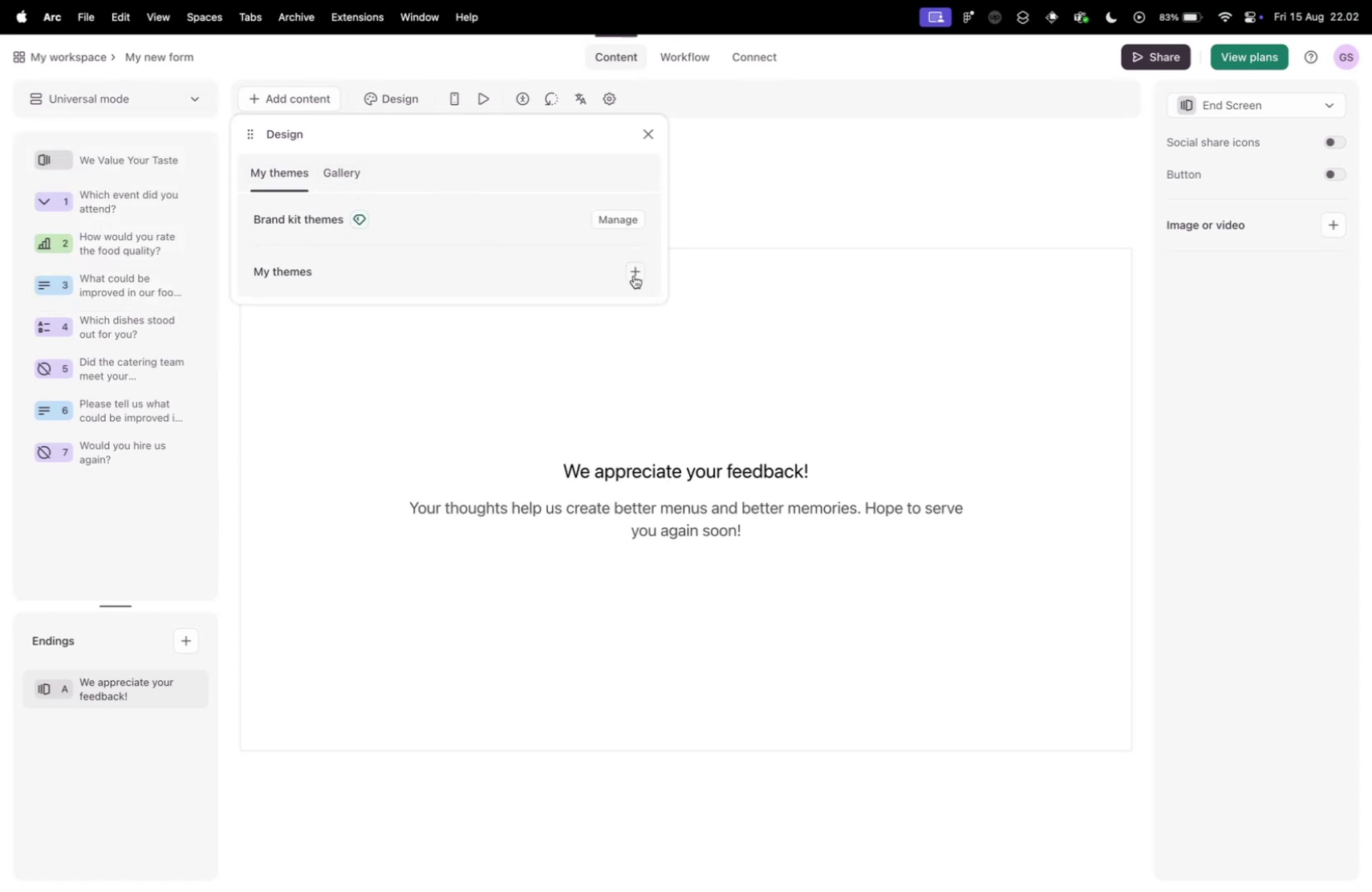 
double_click([325, 172])
 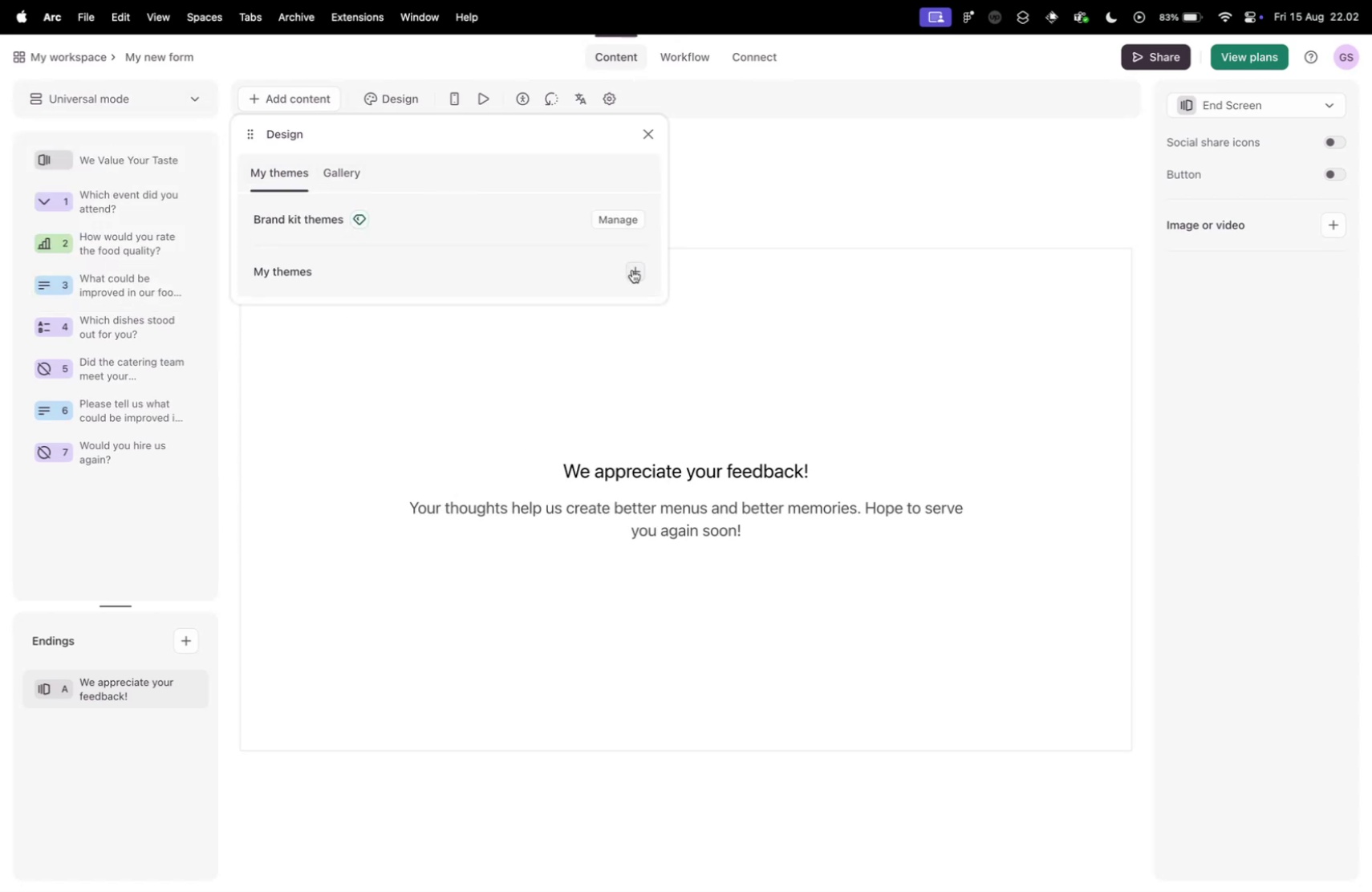 
left_click([290, 171])
 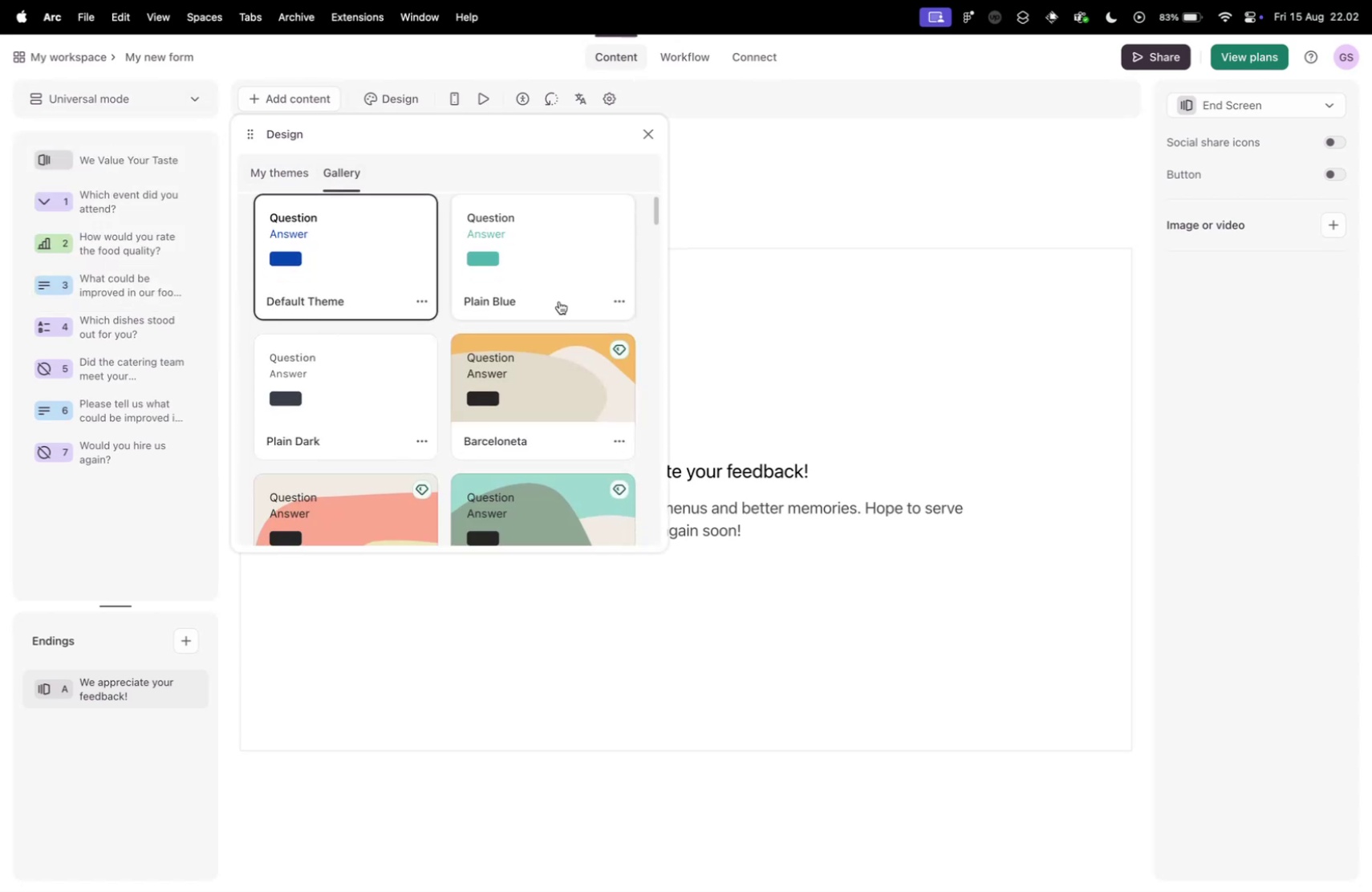 
left_click_drag(start_coordinate=[632, 270], to_coordinate=[432, 194])
 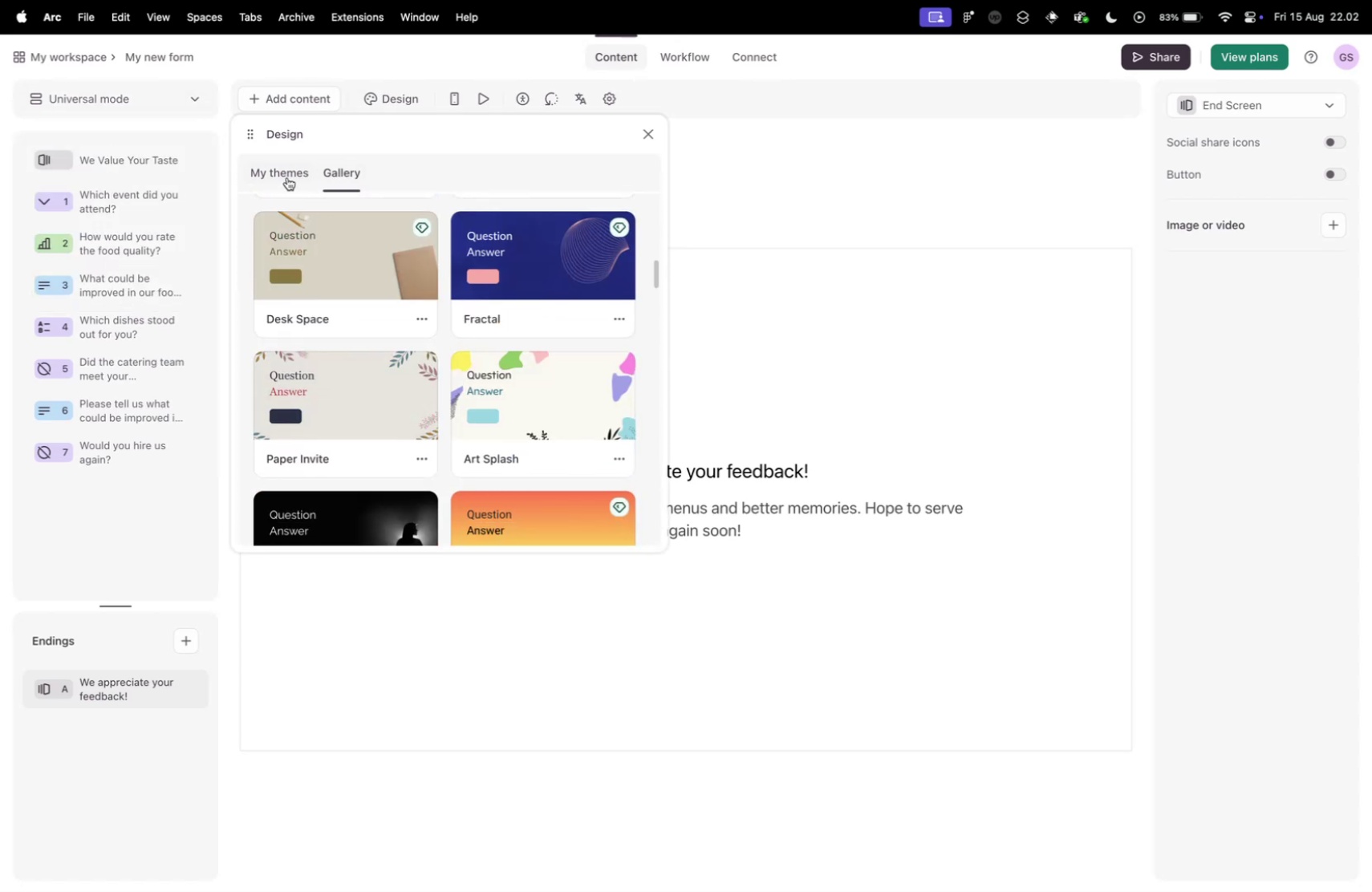 
left_click([337, 171])
 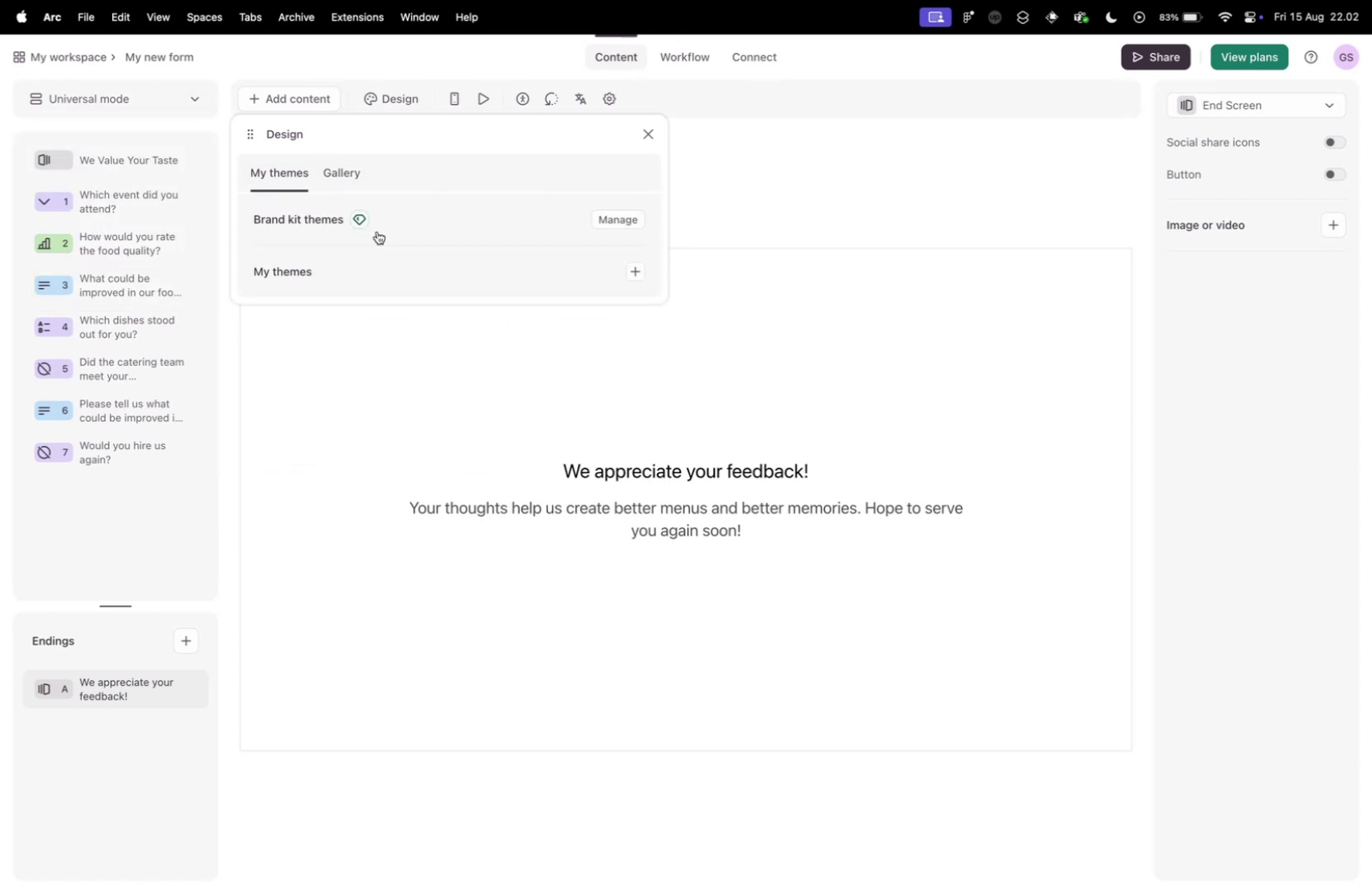 
scroll: coordinate [554, 294], scroll_direction: down, amount: 21.0
 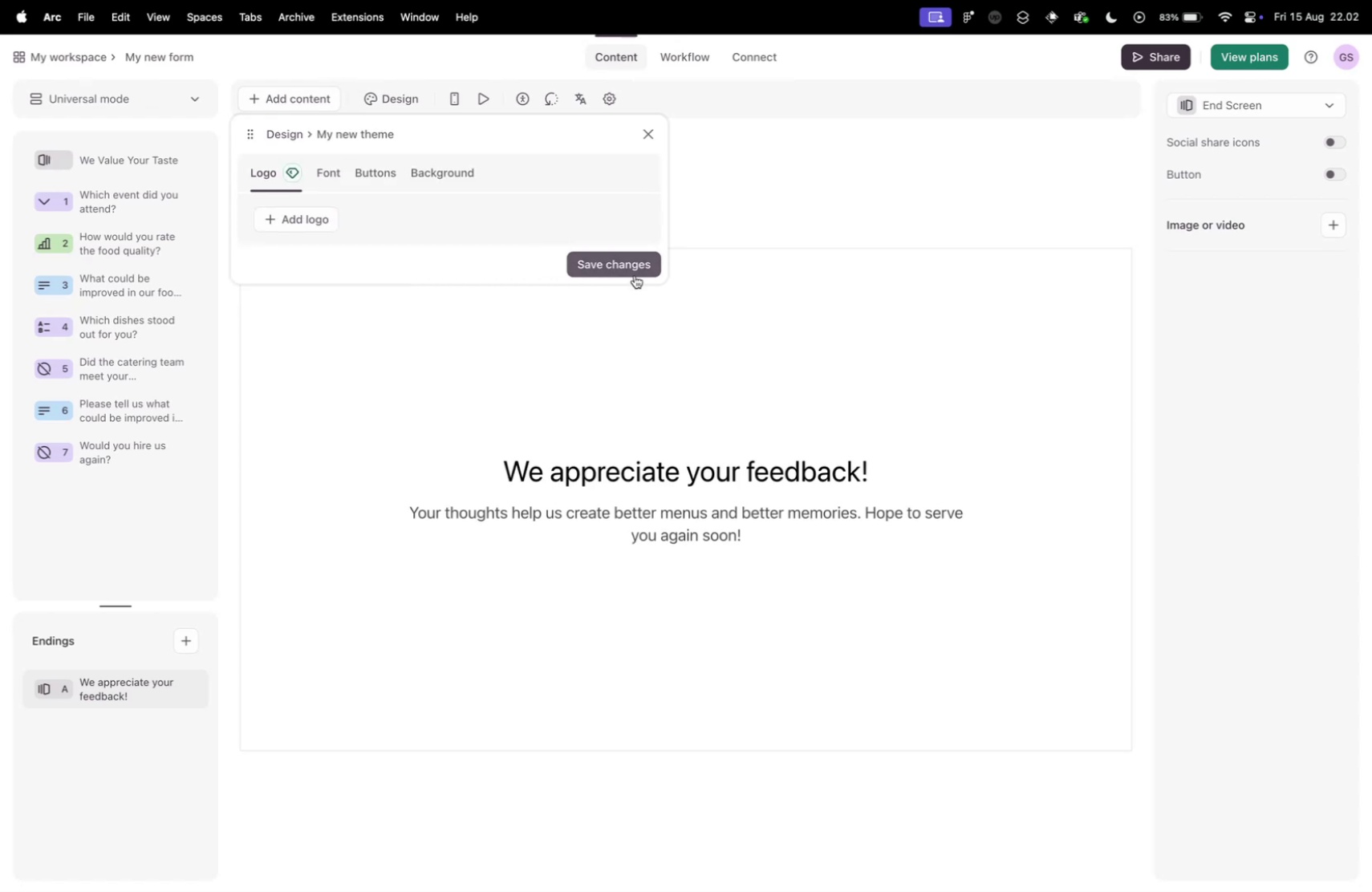 
left_click([287, 177])
 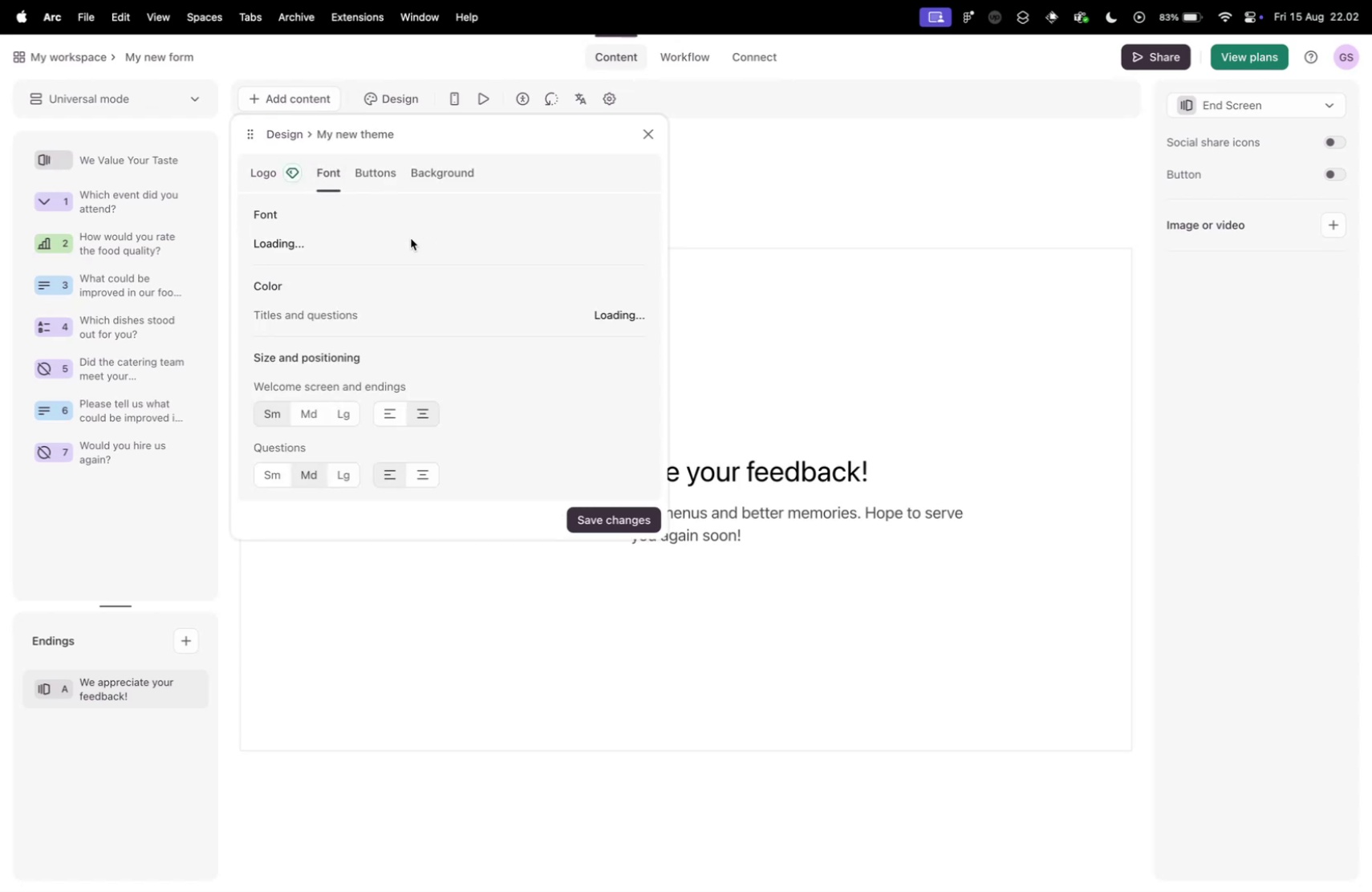 
left_click([322, 166])
 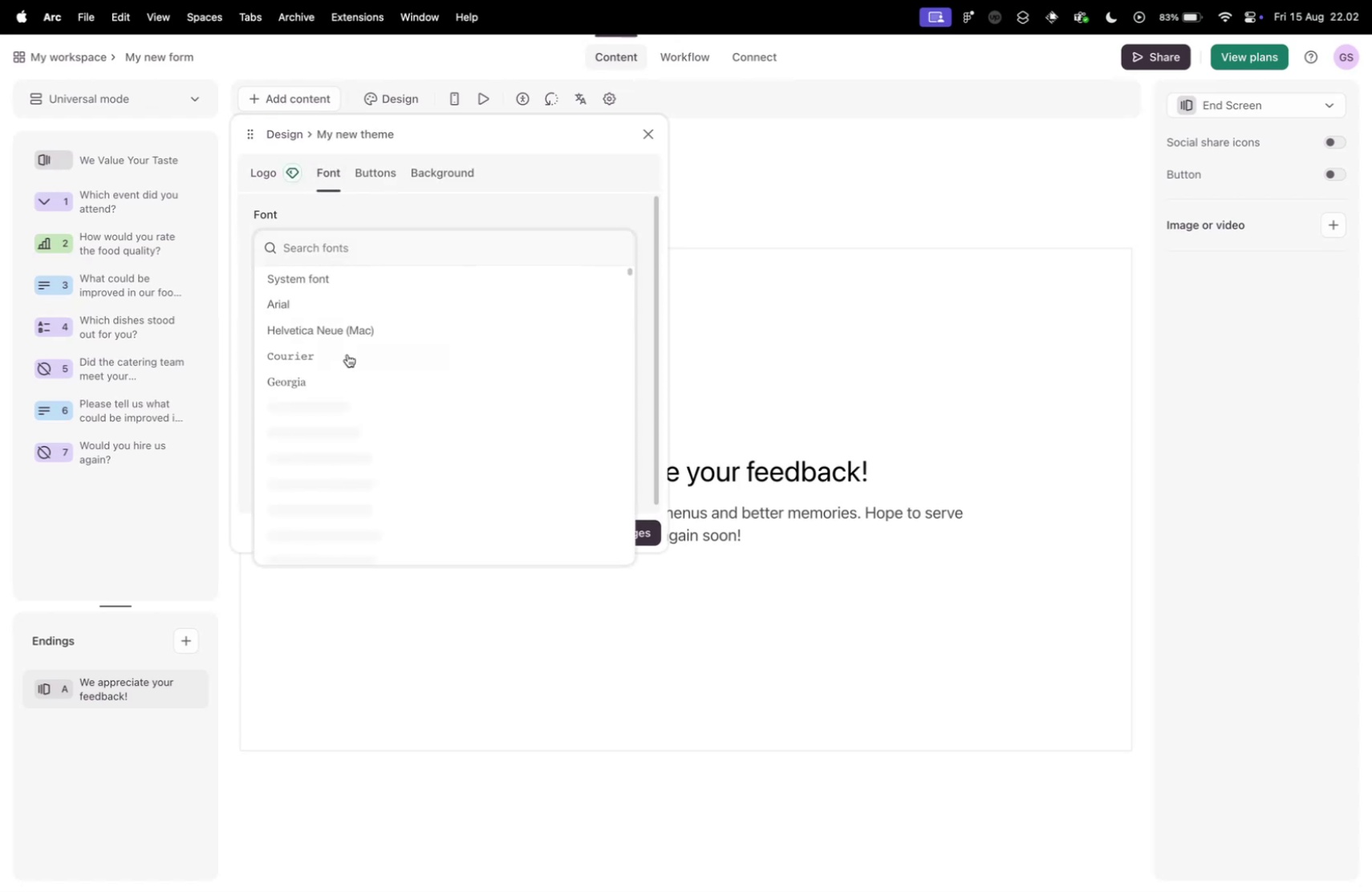 
left_click([306, 229])
 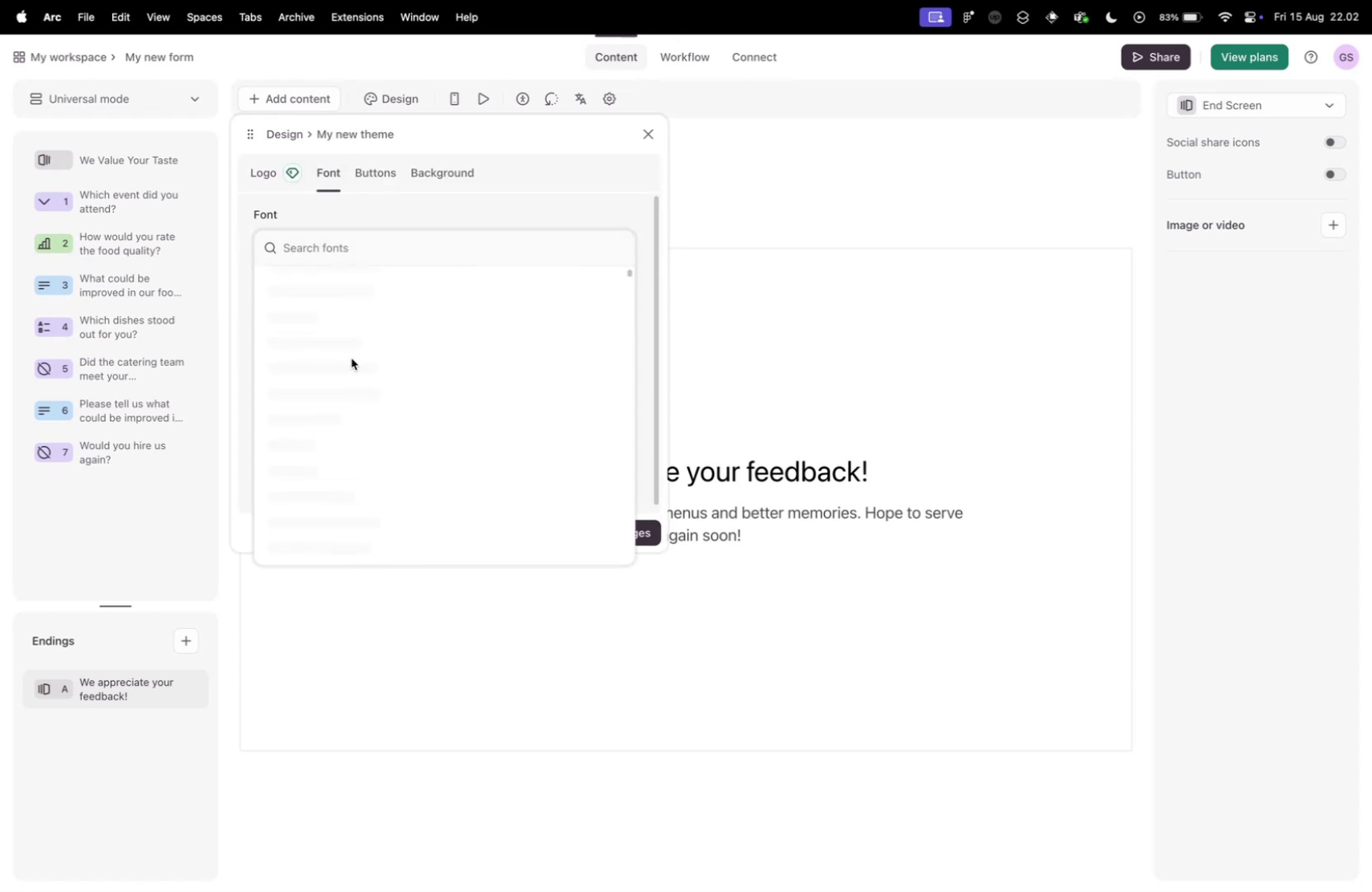 
left_click([324, 242])
 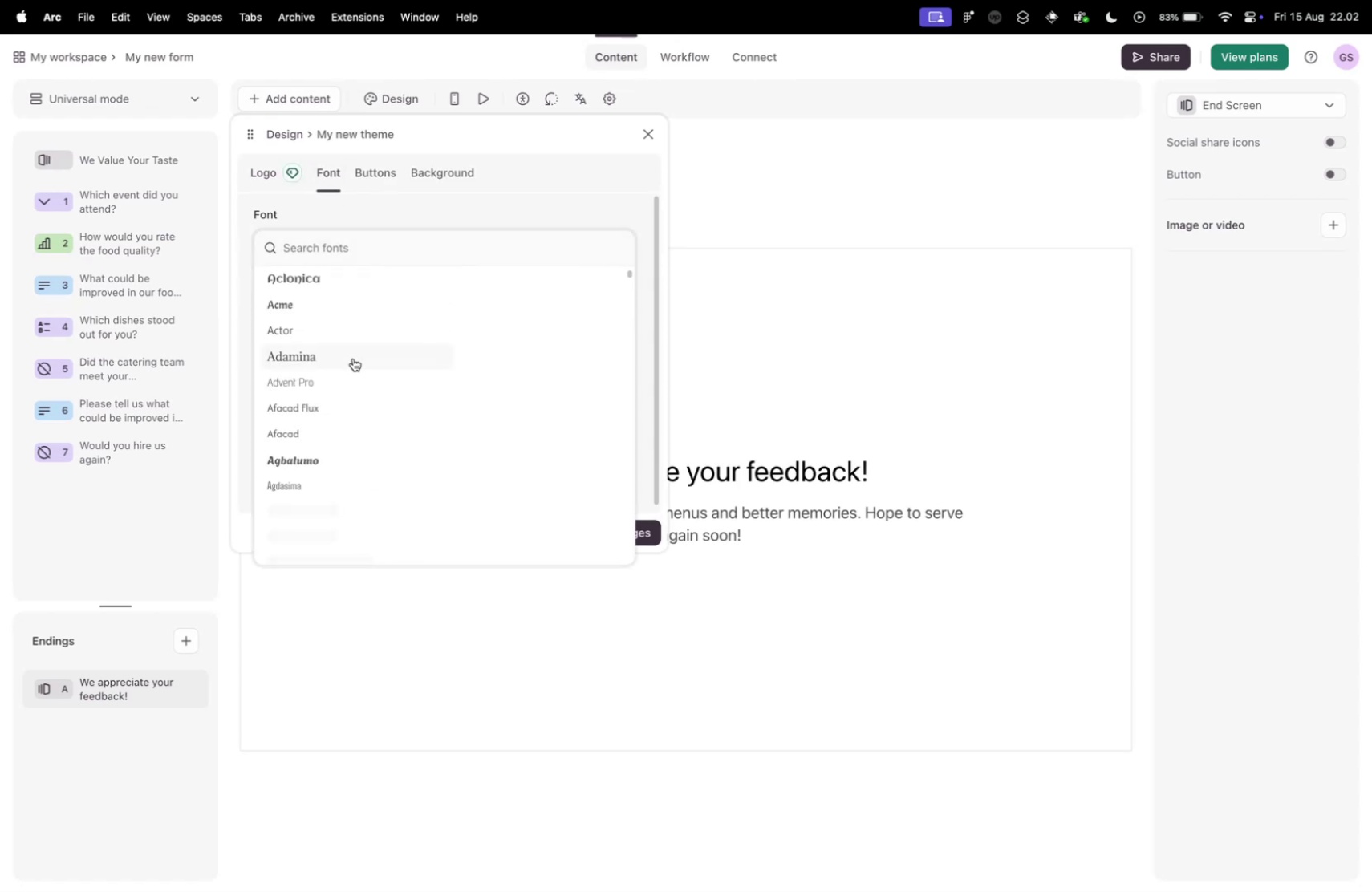 
scroll: coordinate [353, 358], scroll_direction: down, amount: 23.0
 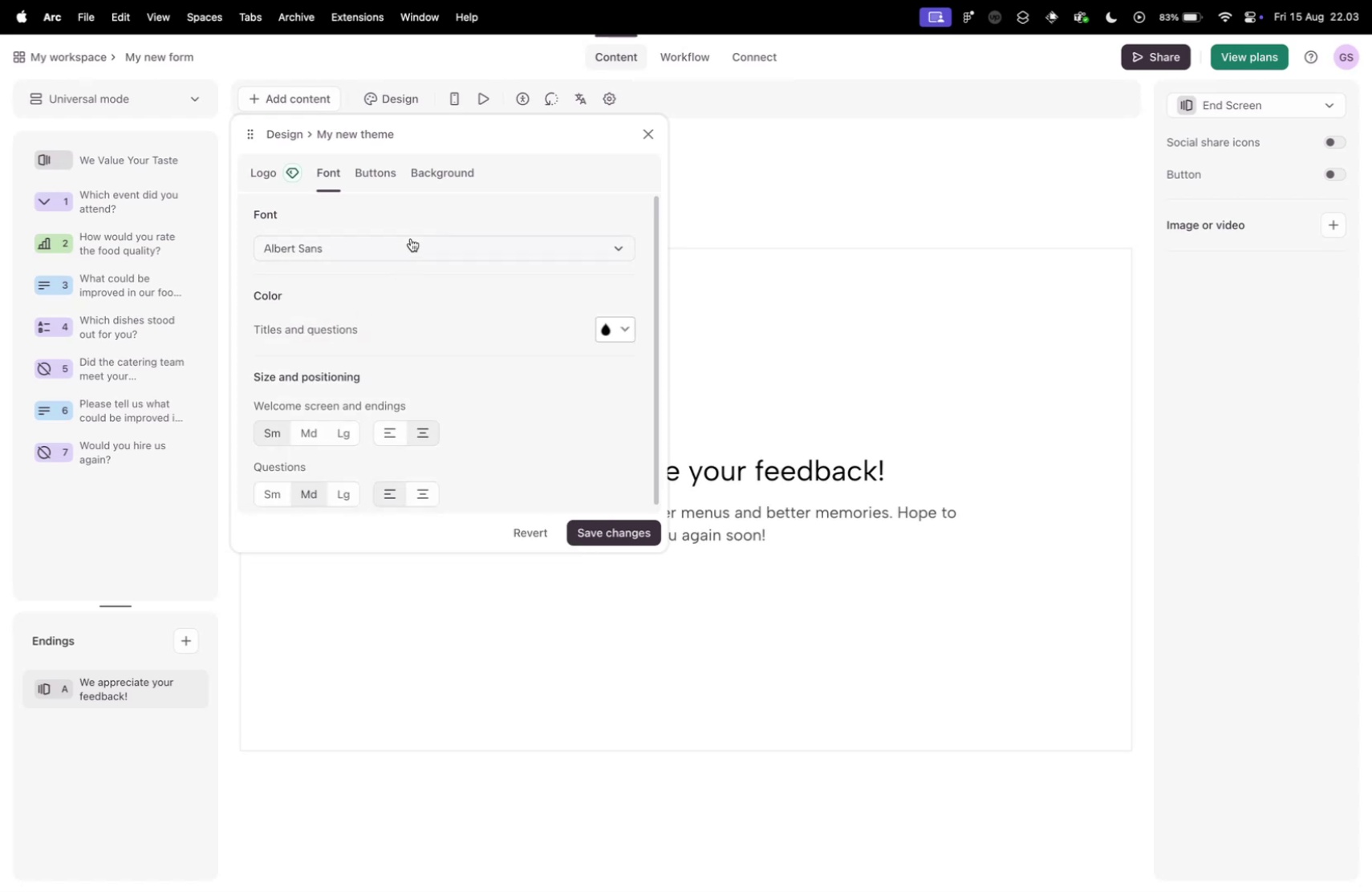 
left_click([335, 338])
 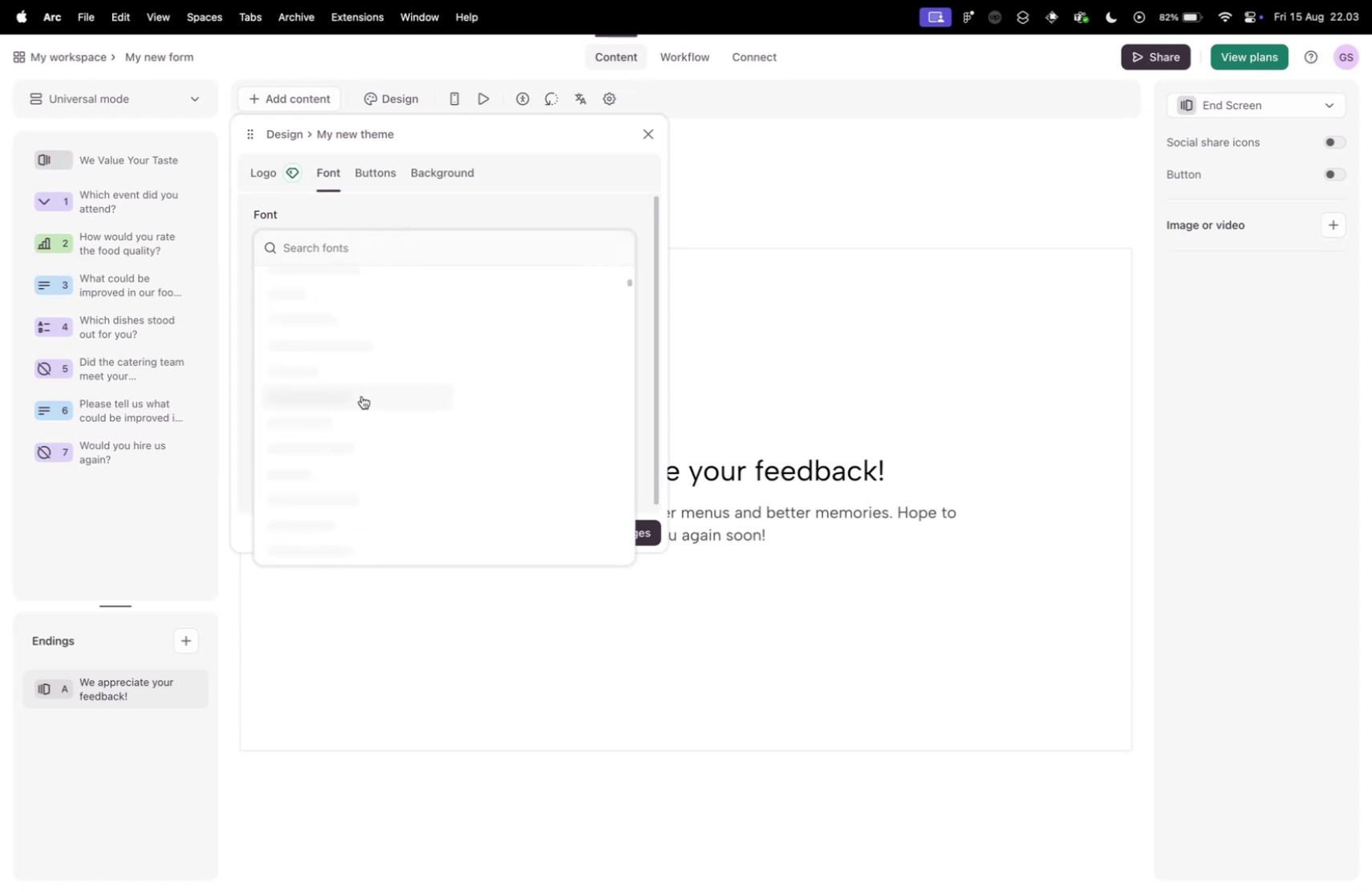 
left_click([410, 248])
 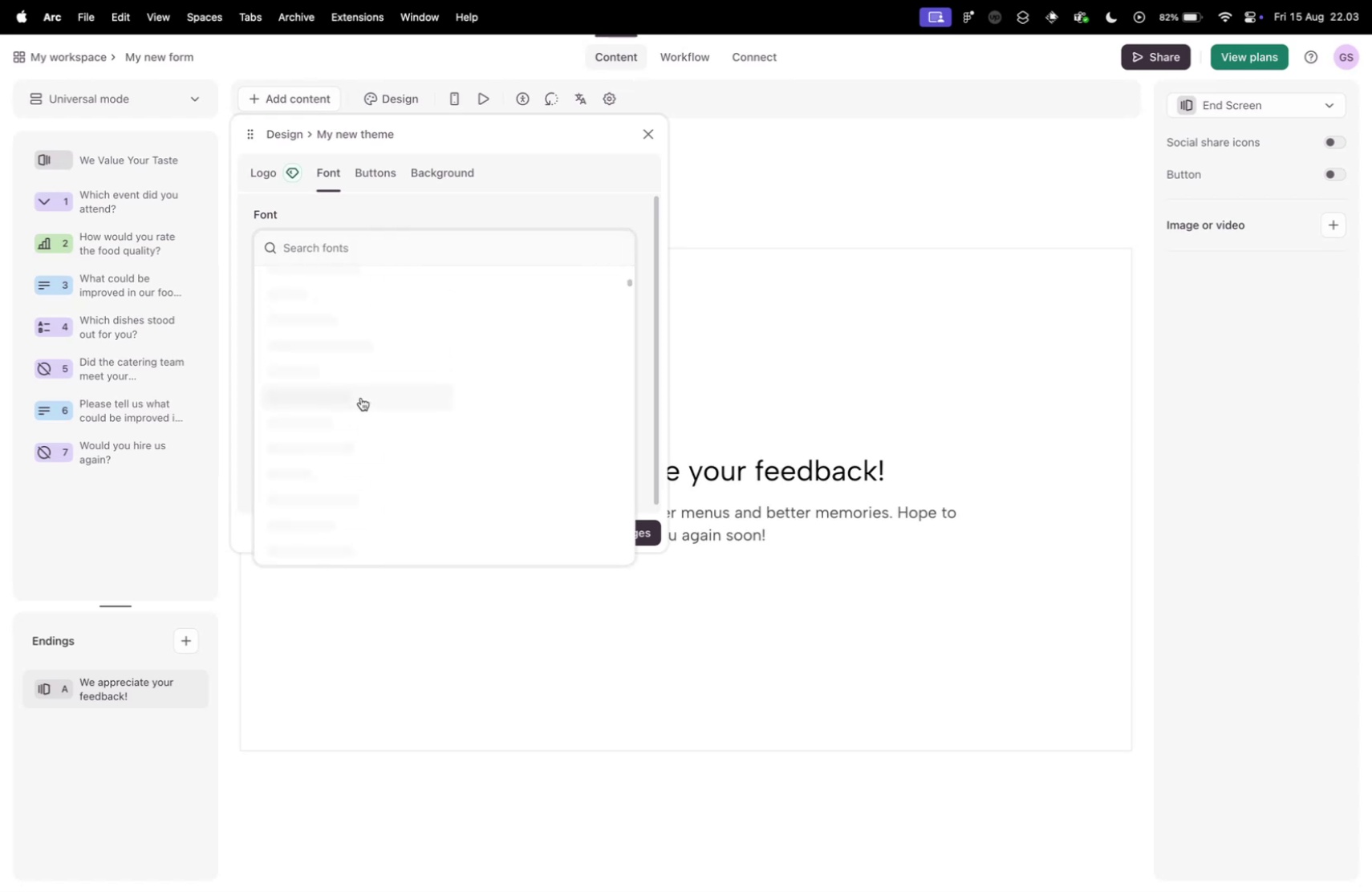 
scroll: coordinate [361, 396], scroll_direction: down, amount: 74.0
 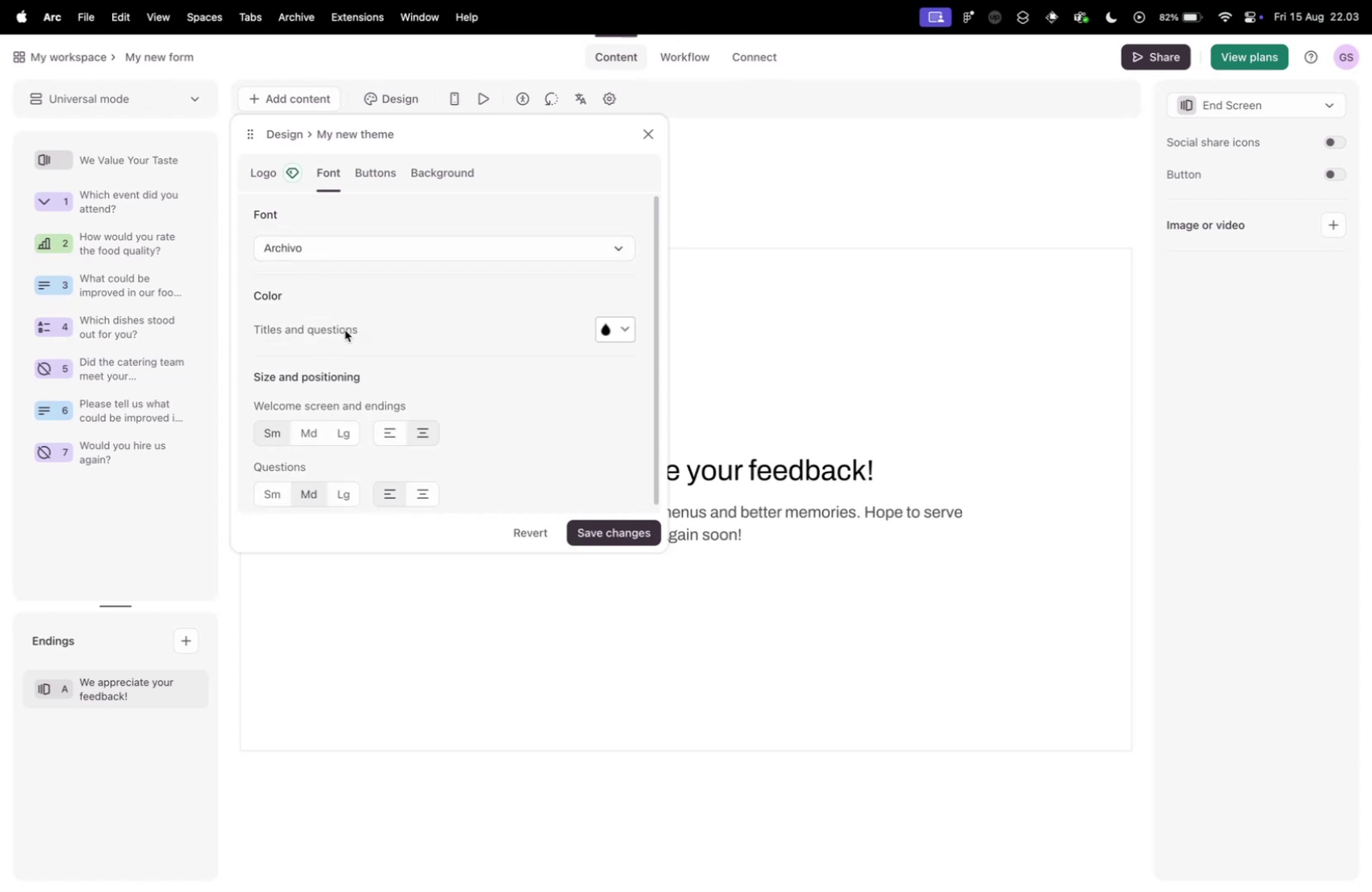 
left_click([320, 339])
 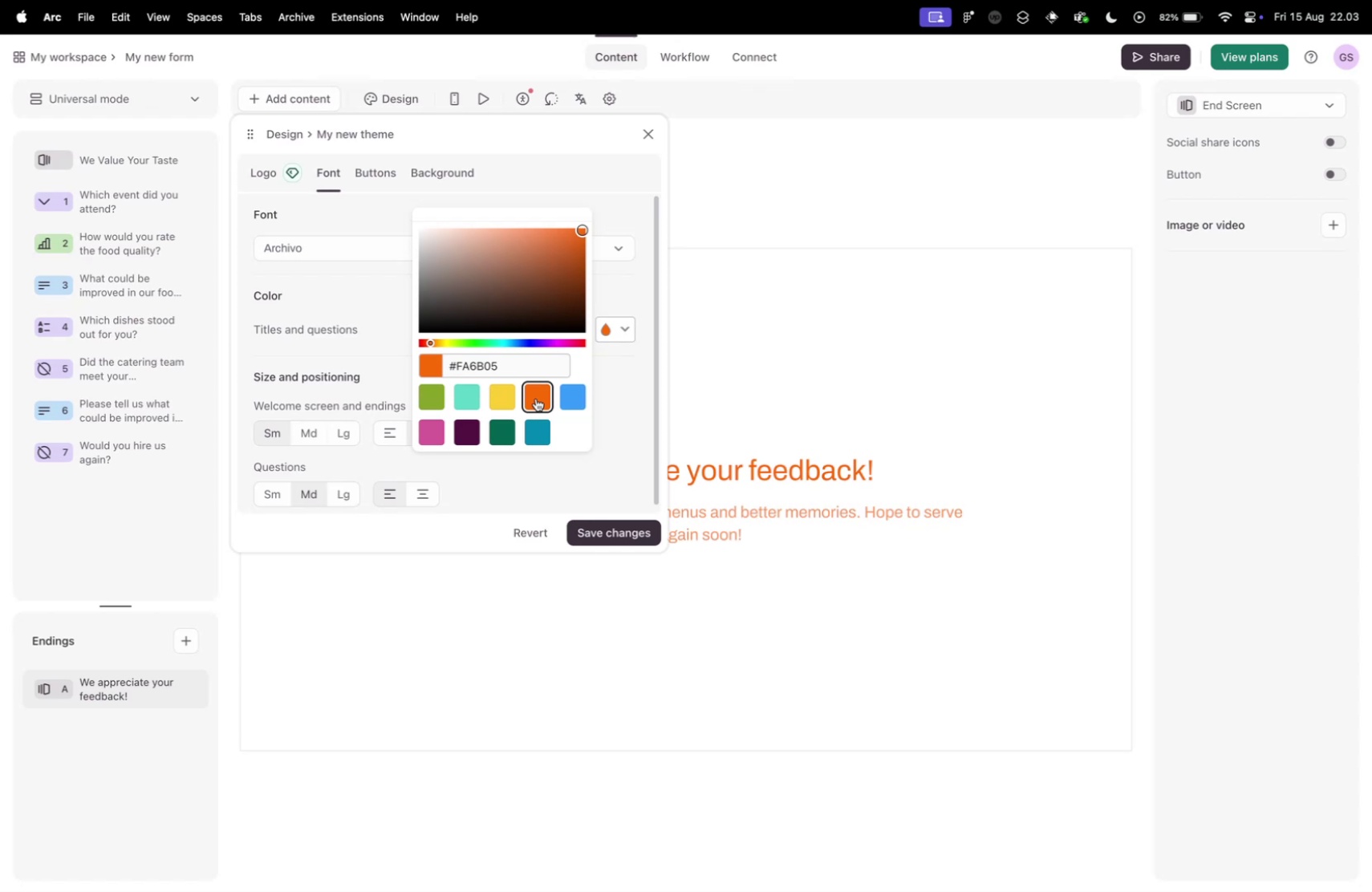 
wait(9.52)
 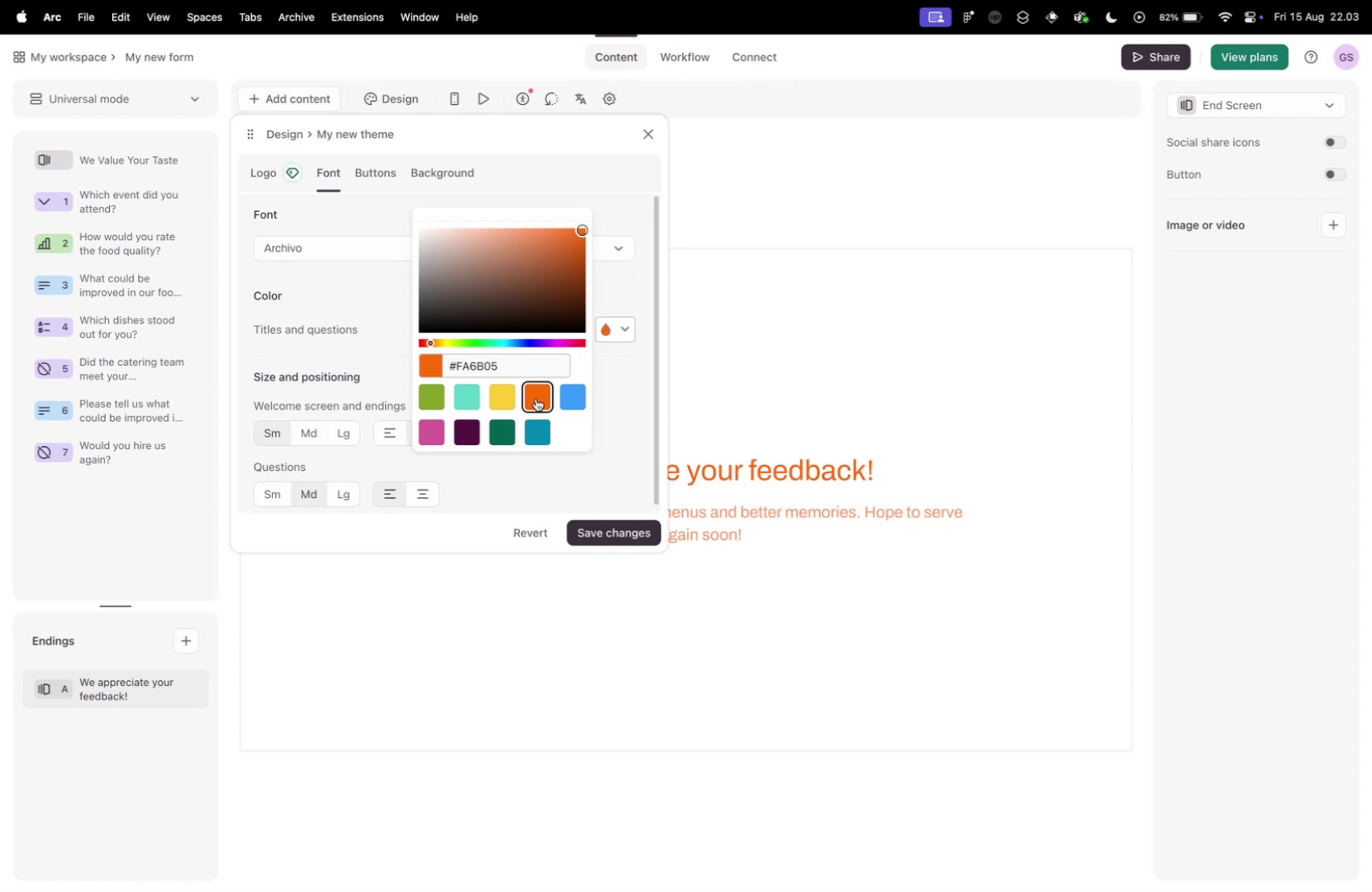 
left_click([562, 265])
 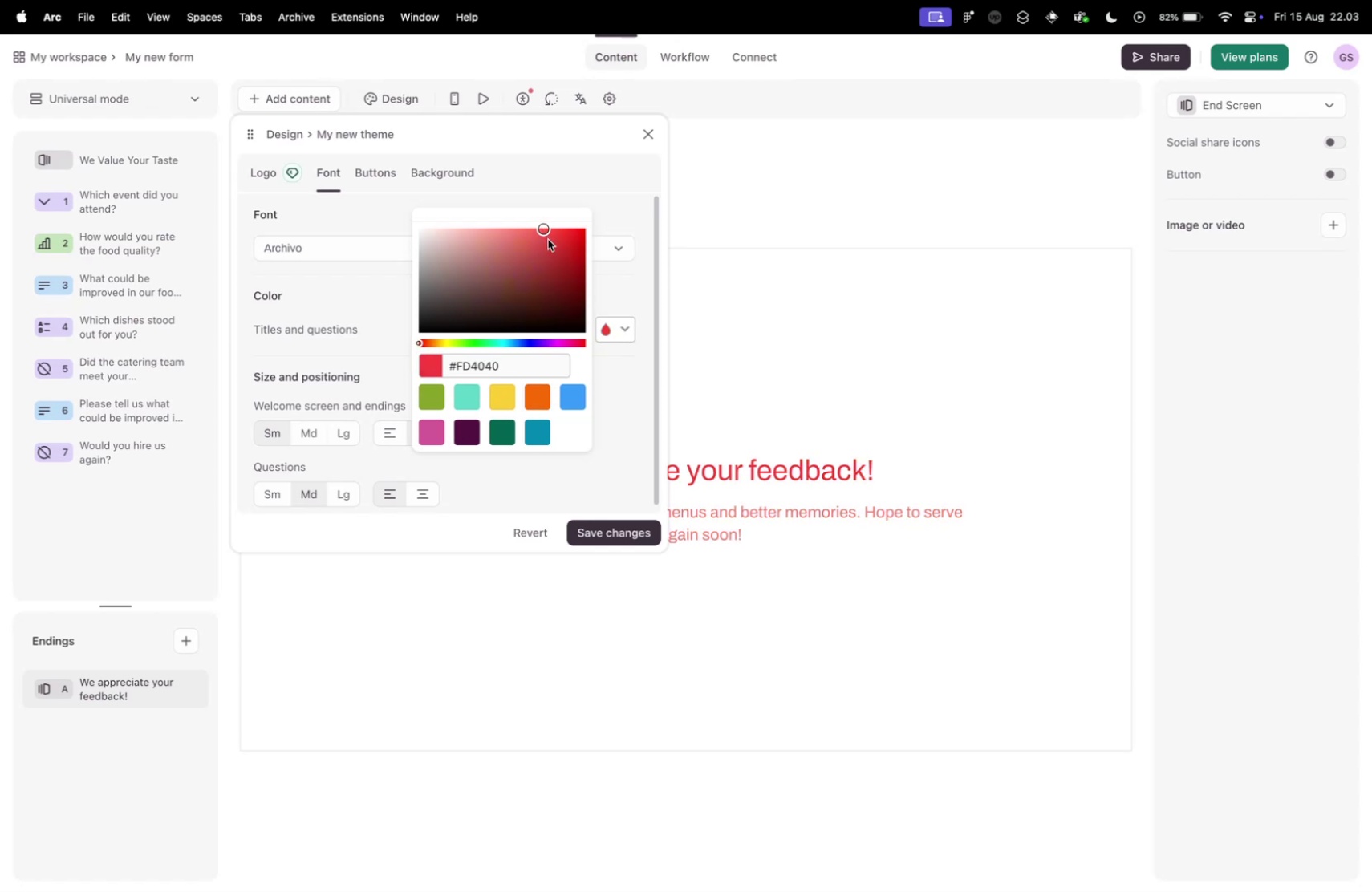 
left_click_drag(start_coordinate=[430, 343], to_coordinate=[416, 343])
 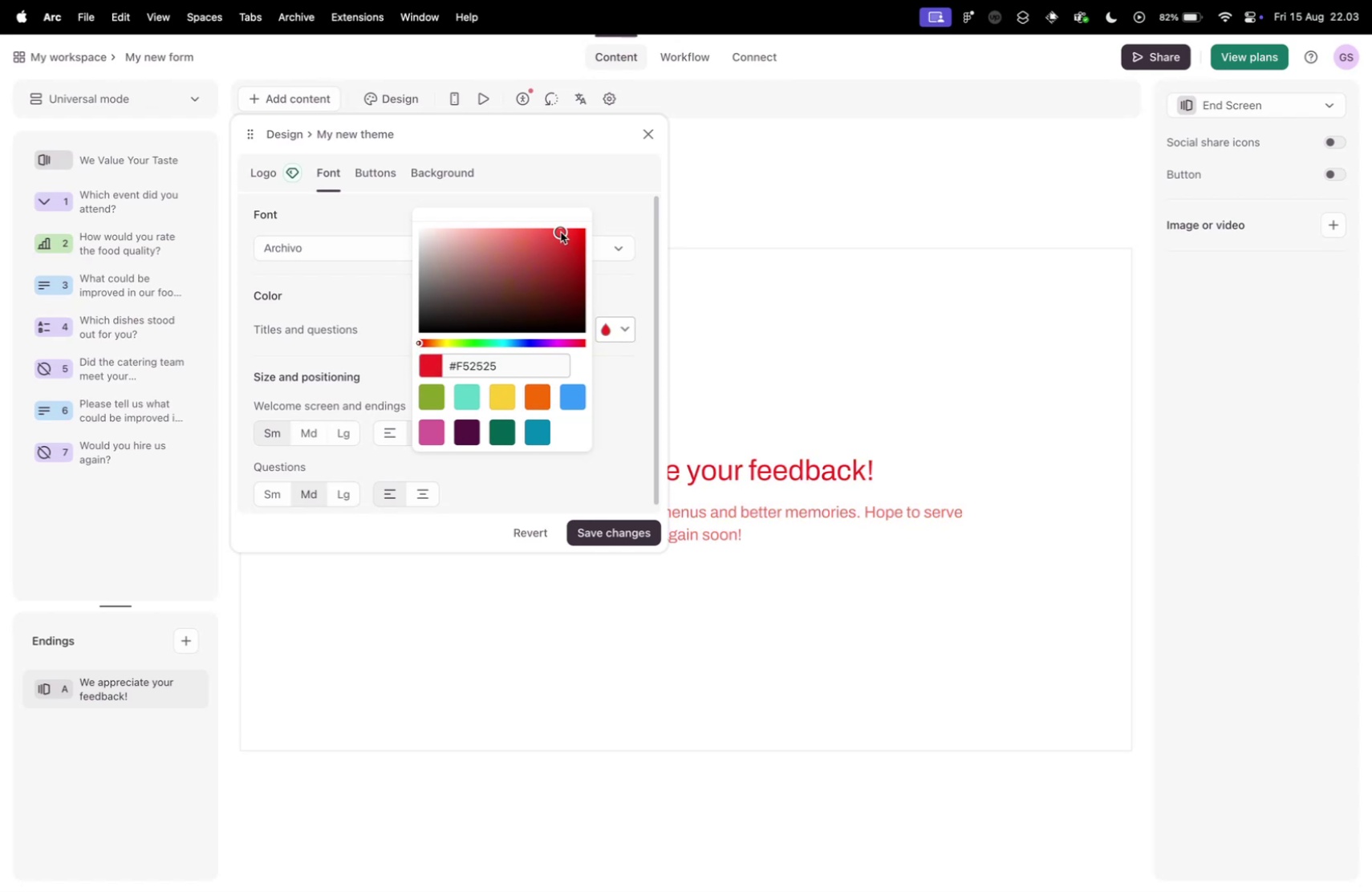 
left_click_drag(start_coordinate=[538, 252], to_coordinate=[543, 229])
 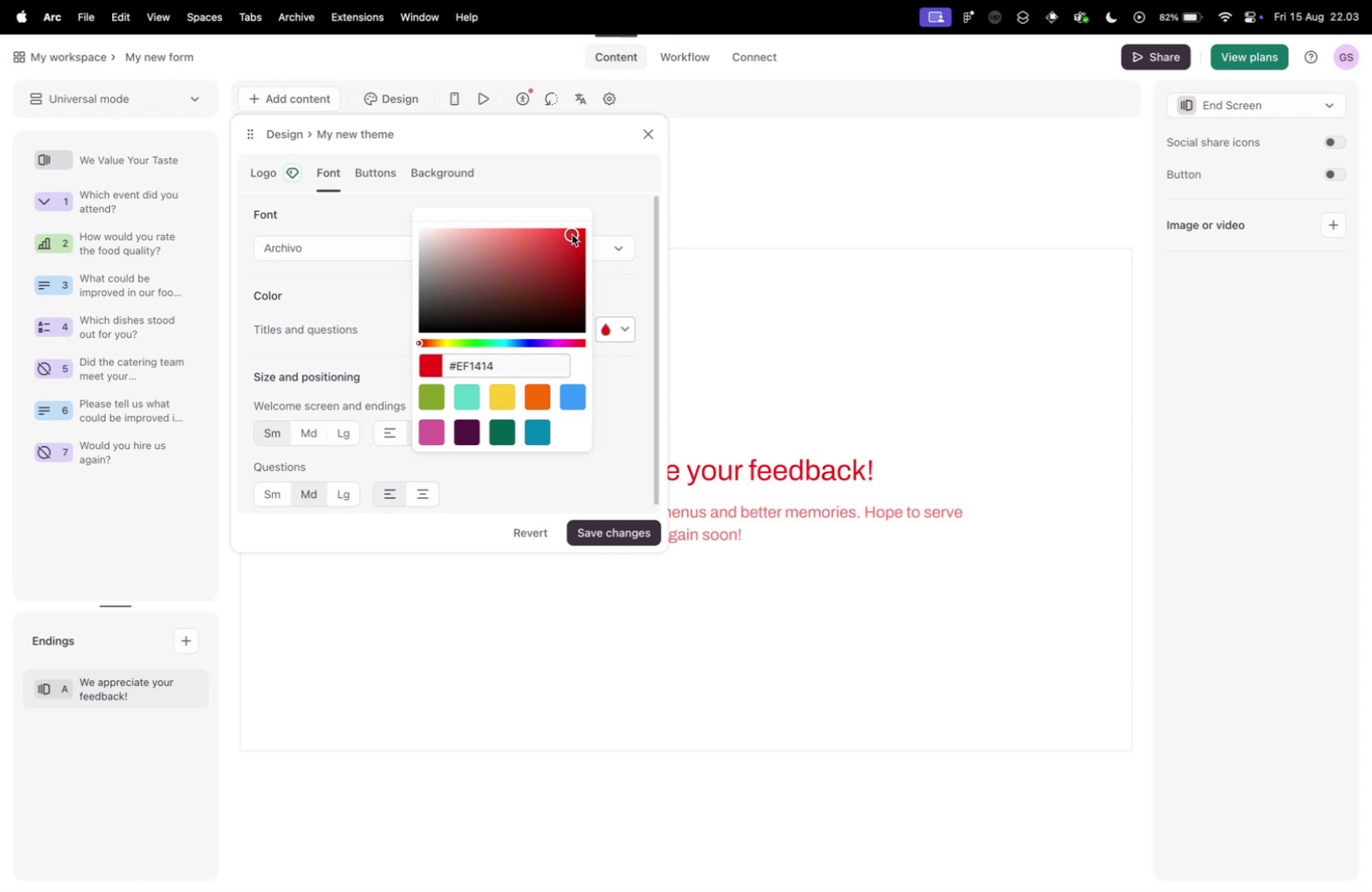 
left_click_drag(start_coordinate=[551, 243], to_coordinate=[578, 217])
 